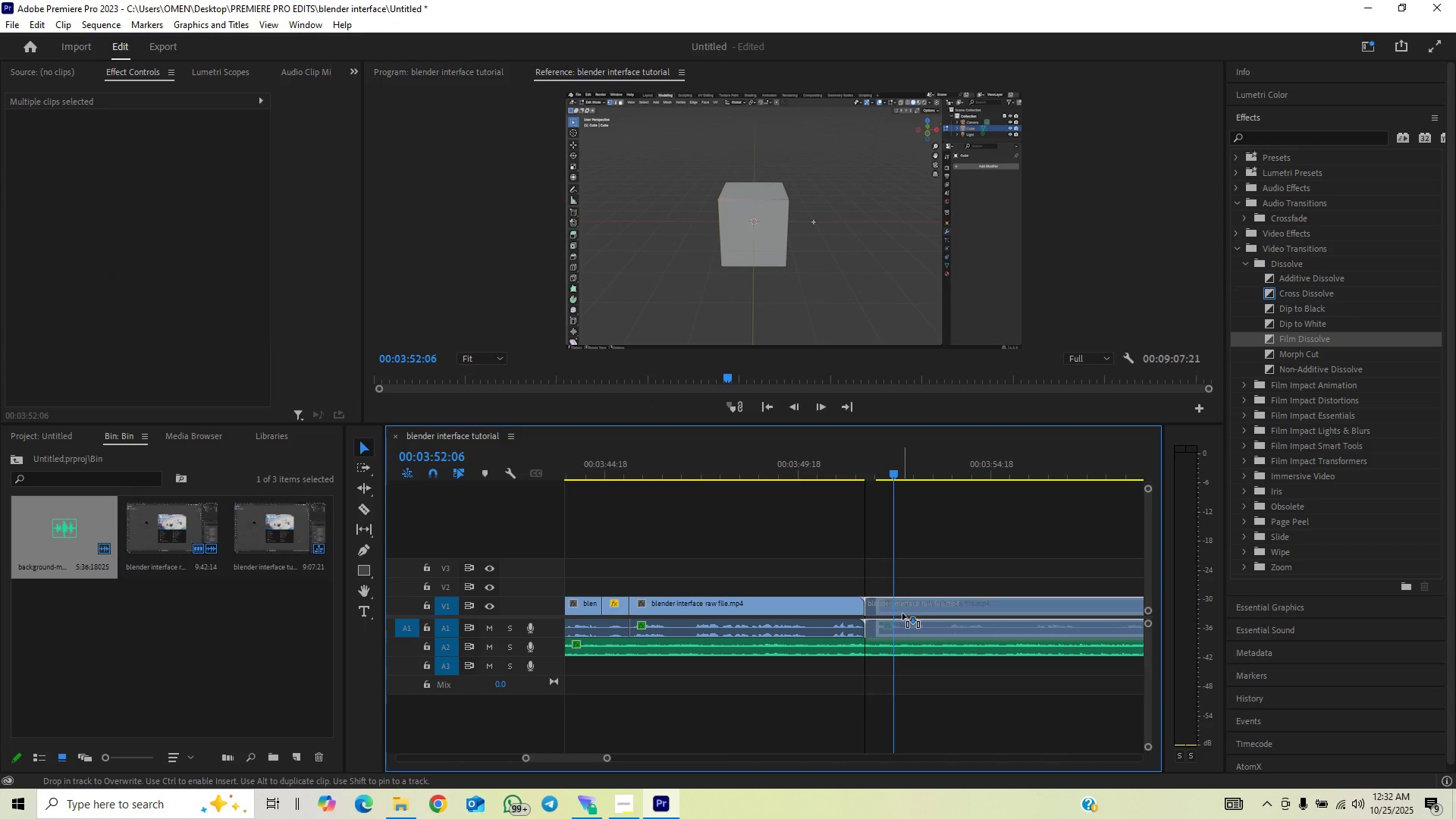 
double_click([902, 613])
 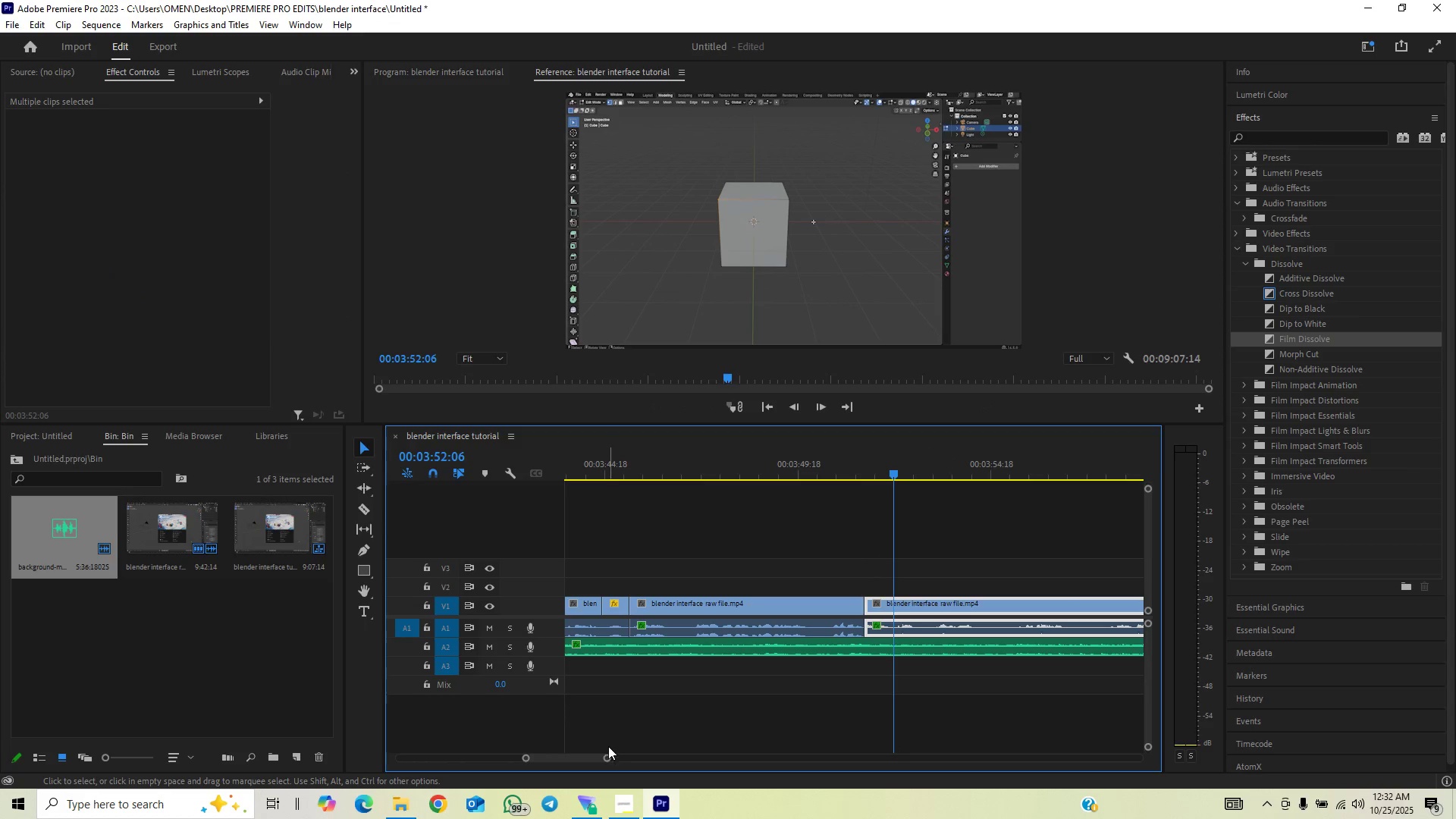 
left_click_drag(start_coordinate=[601, 755], to_coordinate=[610, 757])
 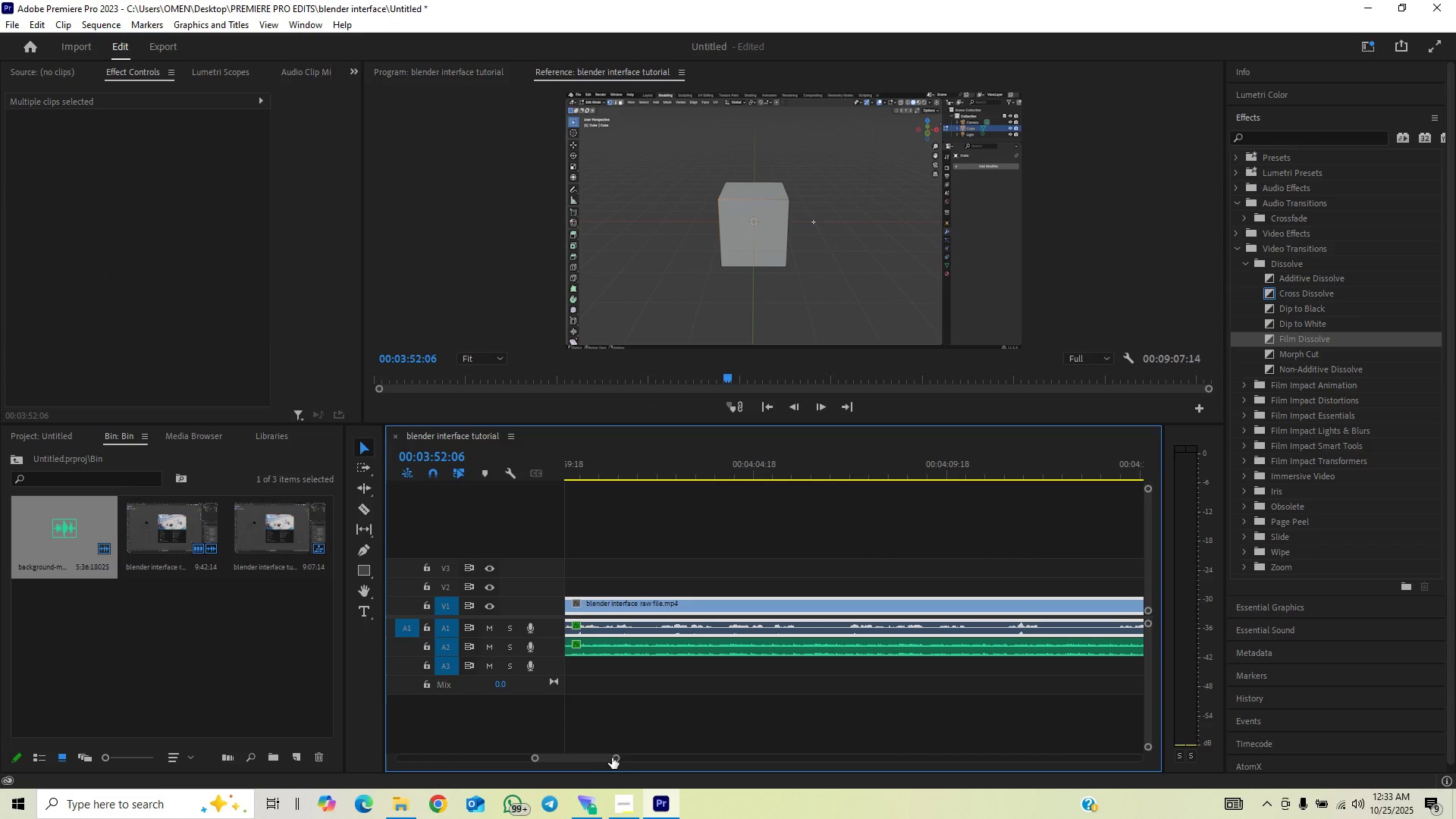 
left_click_drag(start_coordinate=[616, 759], to_coordinate=[648, 749])
 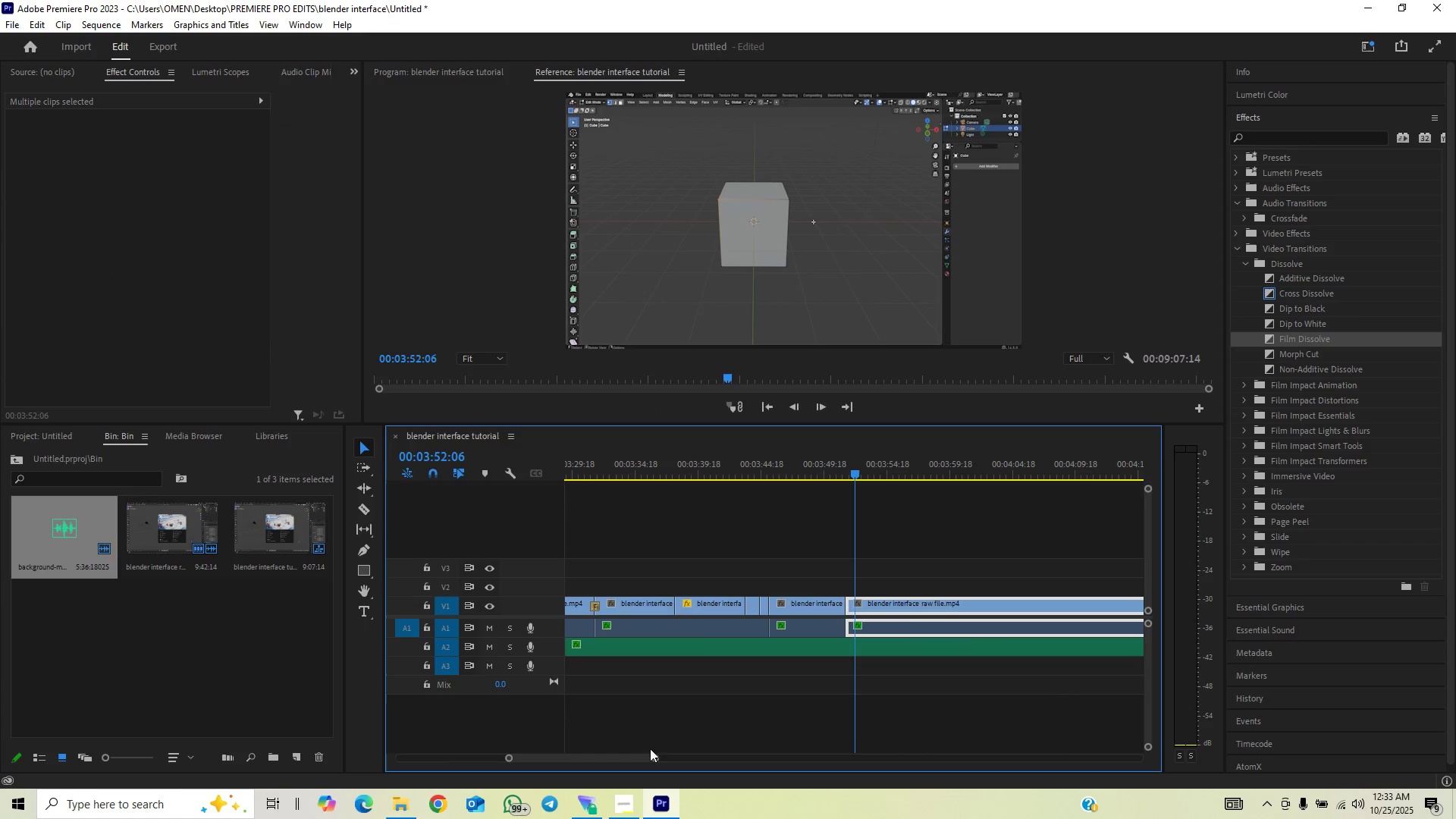 
key(Space)
 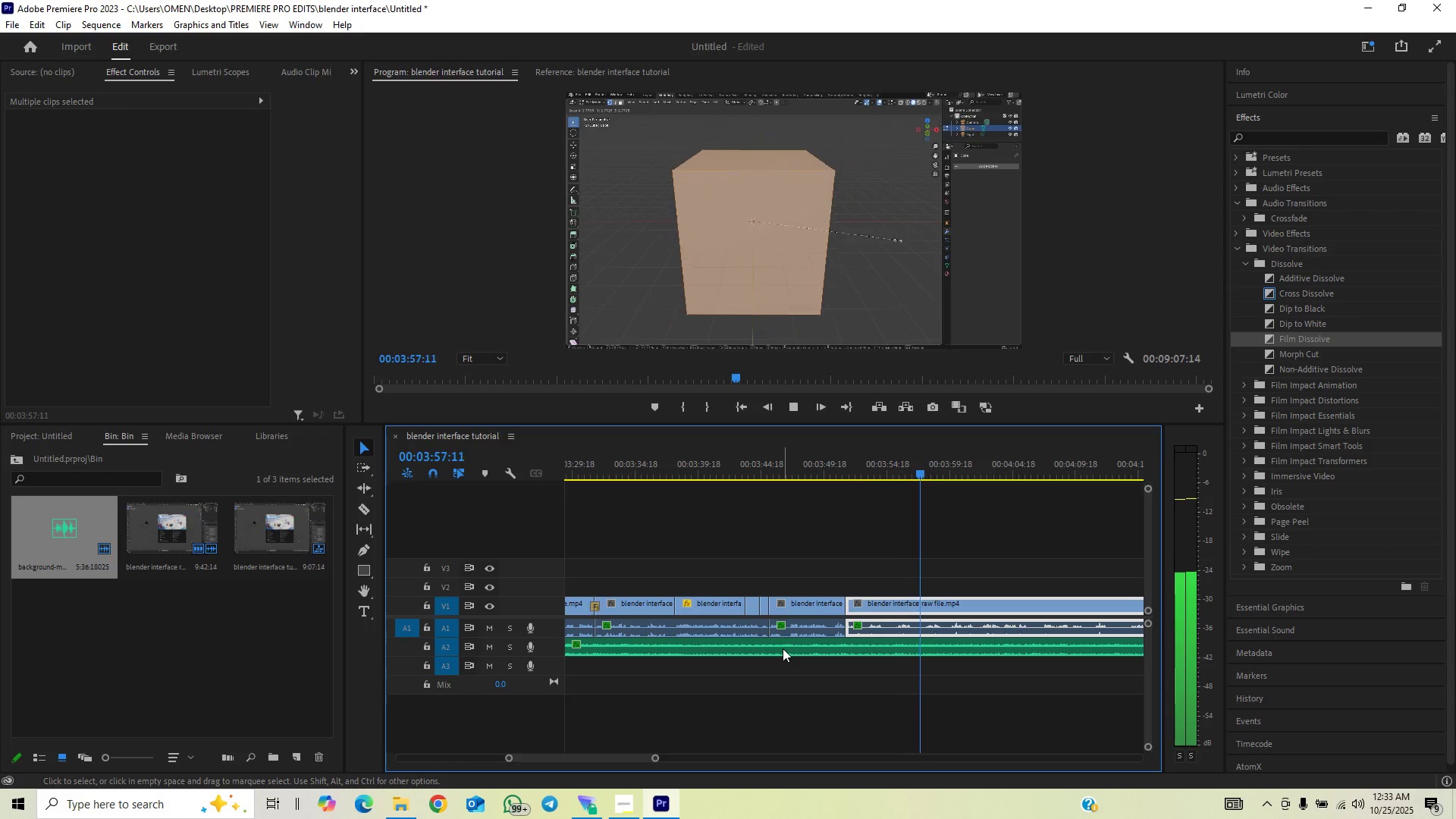 
wait(7.35)
 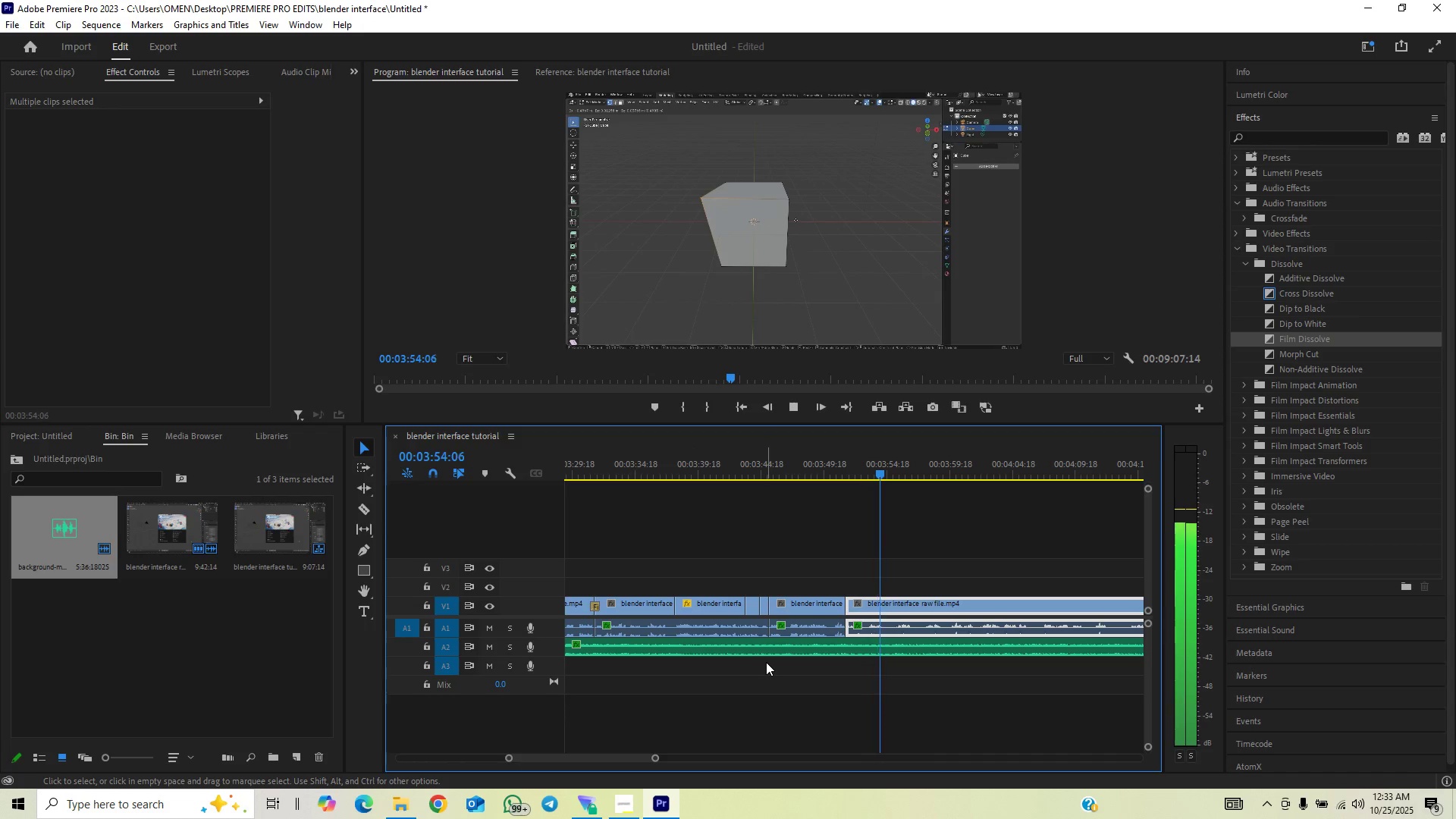 
left_click_drag(start_coordinate=[654, 758], to_coordinate=[658, 758])
 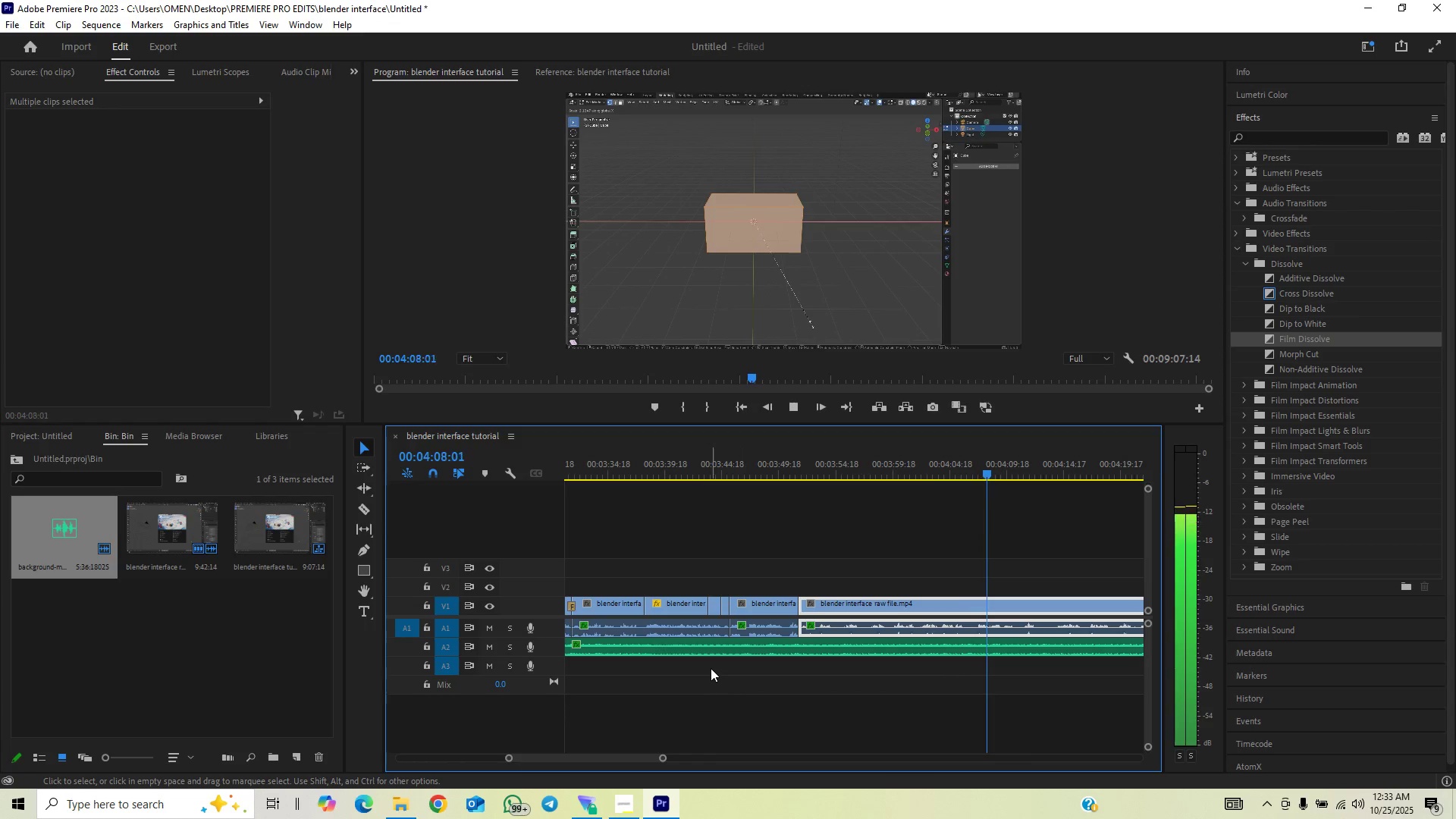 
wait(13.52)
 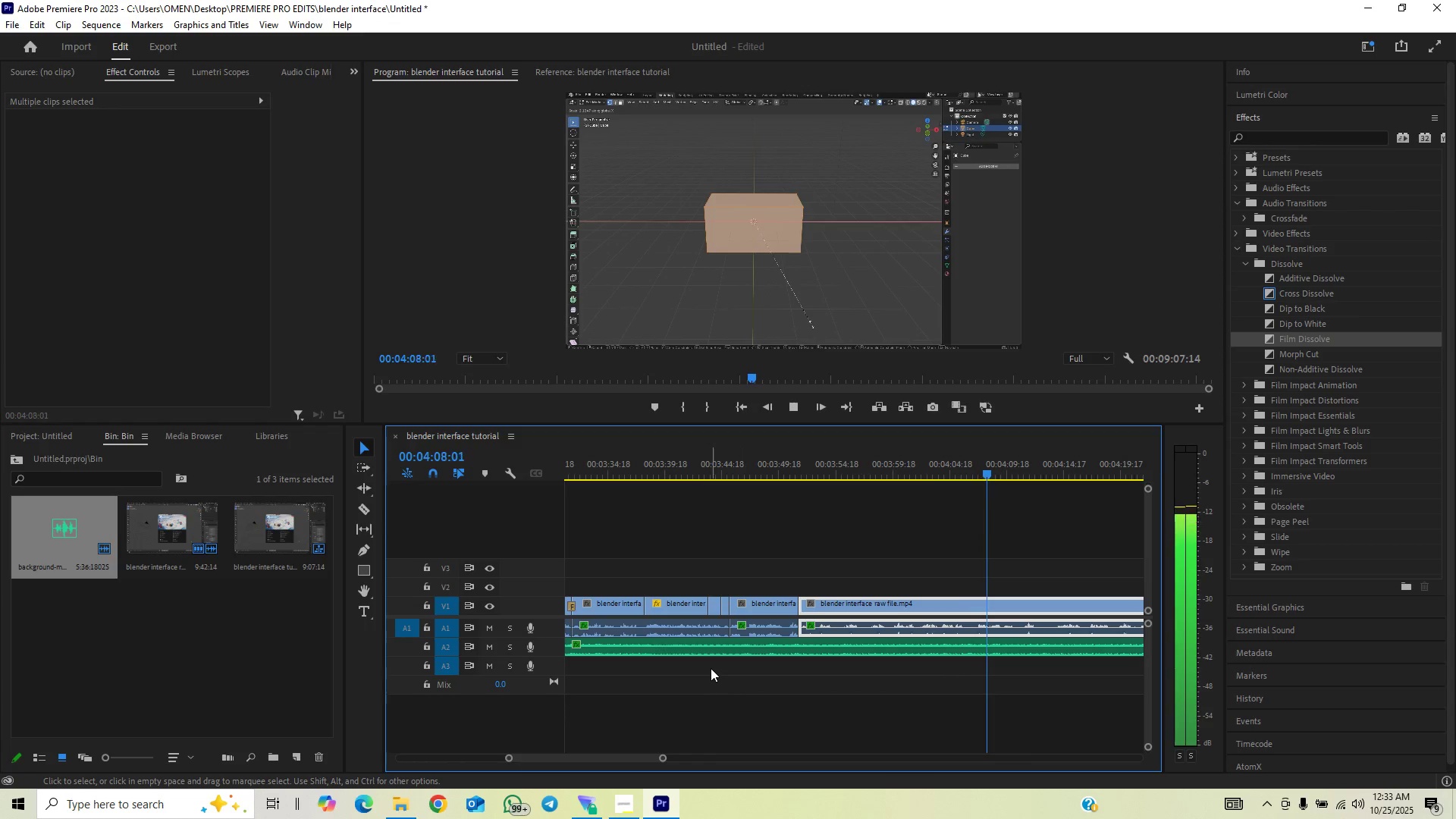 
left_click_drag(start_coordinate=[661, 757], to_coordinate=[673, 757])
 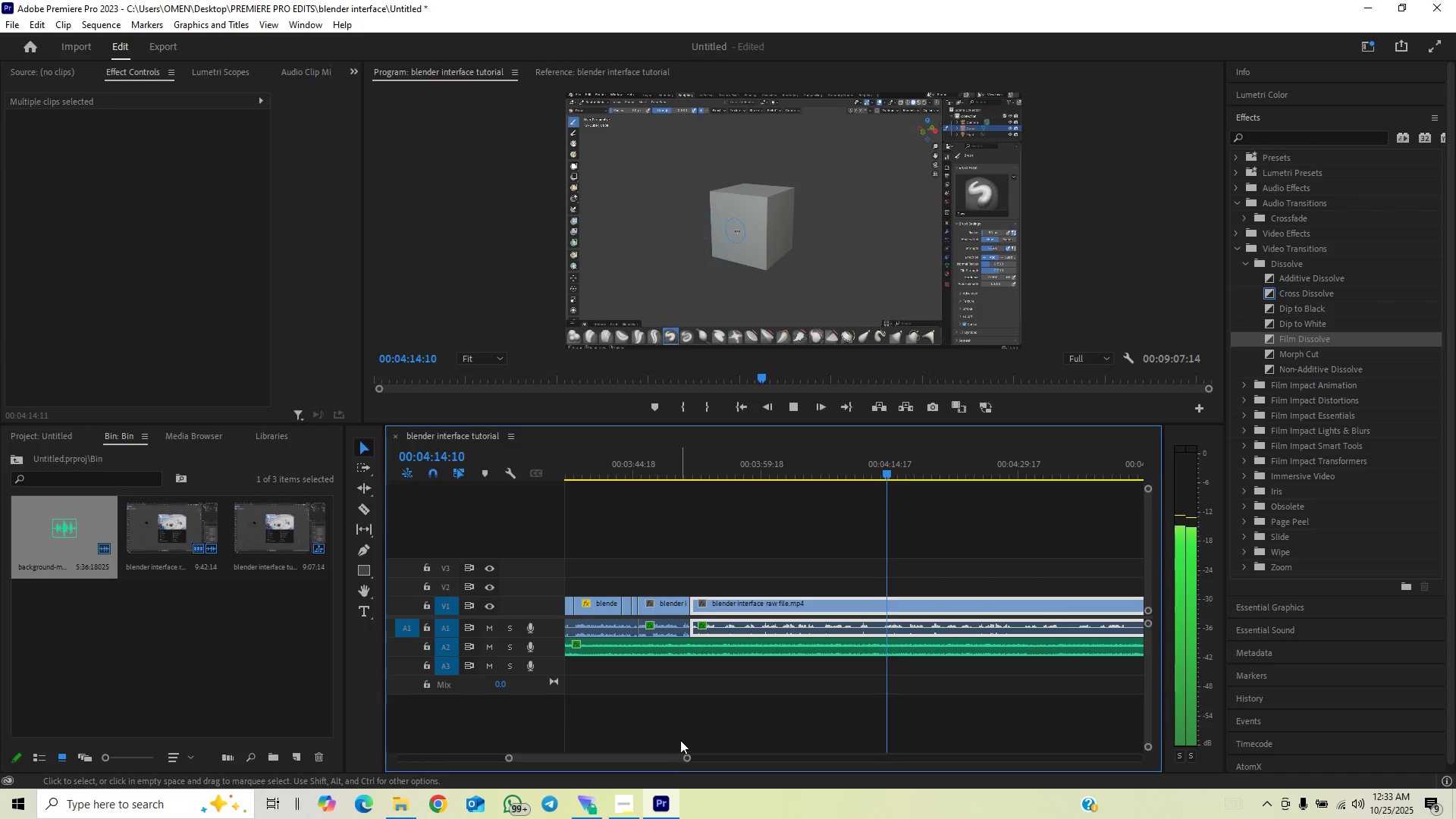 
key(Space)
 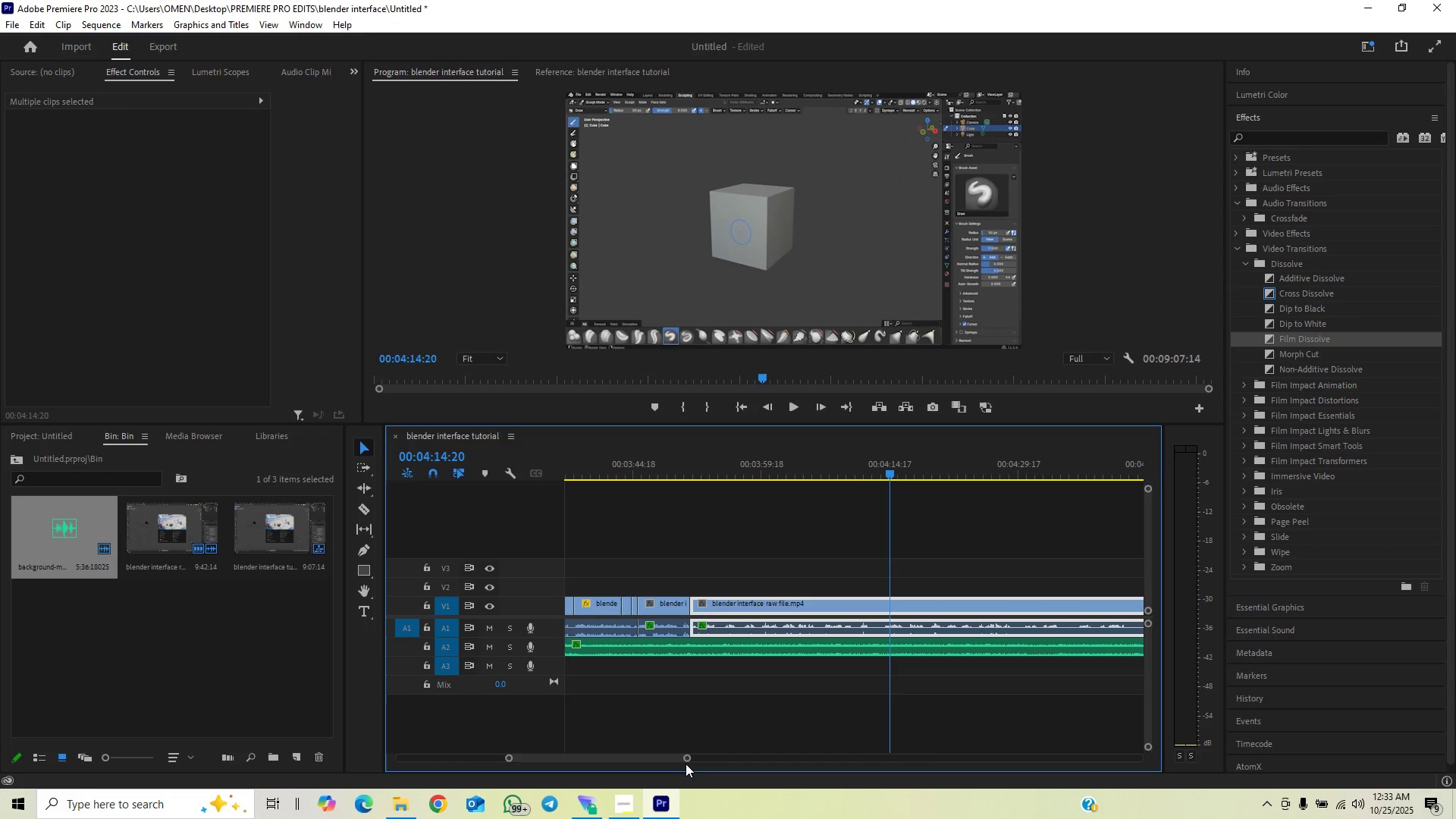 
left_click_drag(start_coordinate=[685, 761], to_coordinate=[658, 778])
 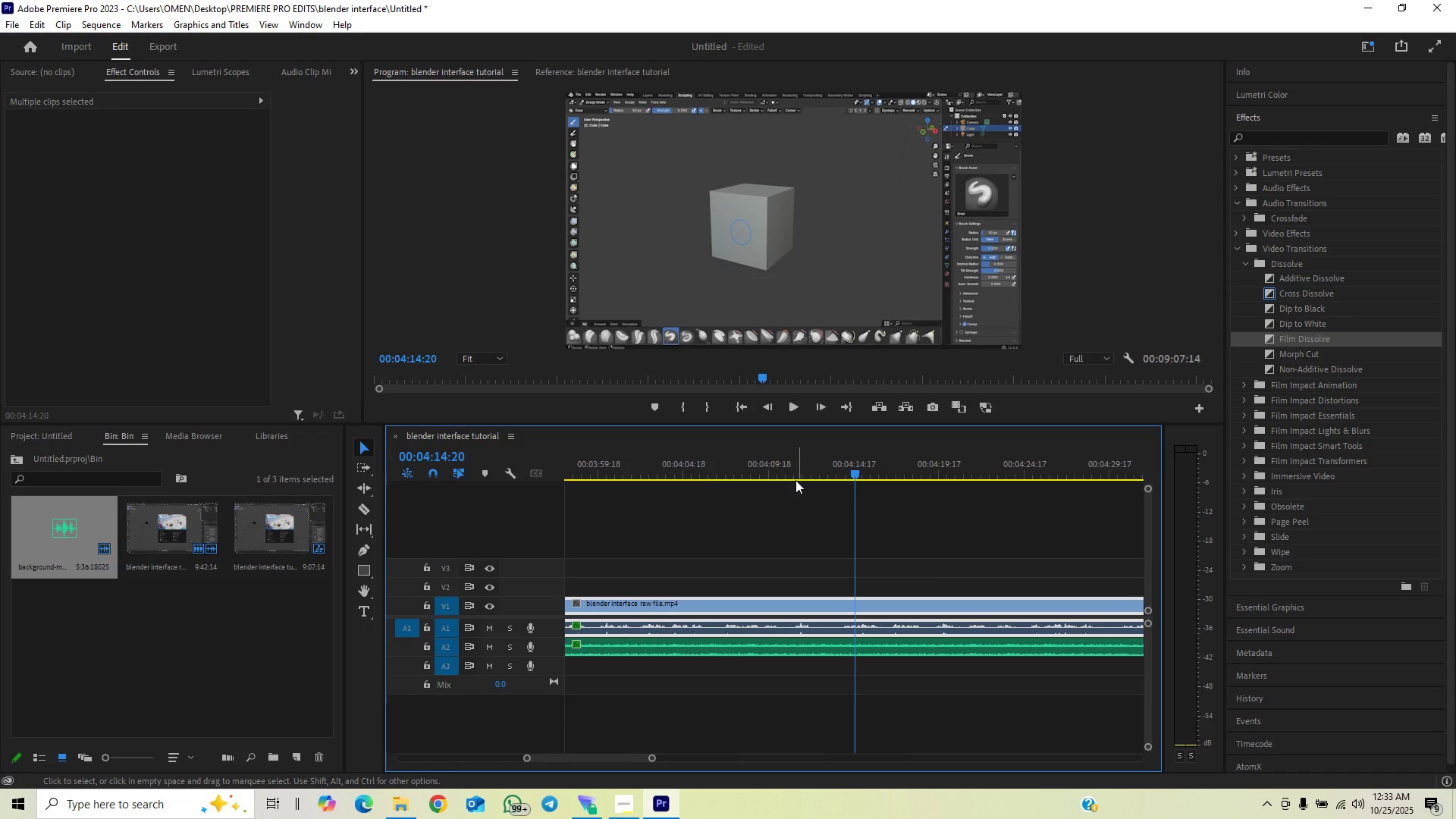 
left_click([796, 463])
 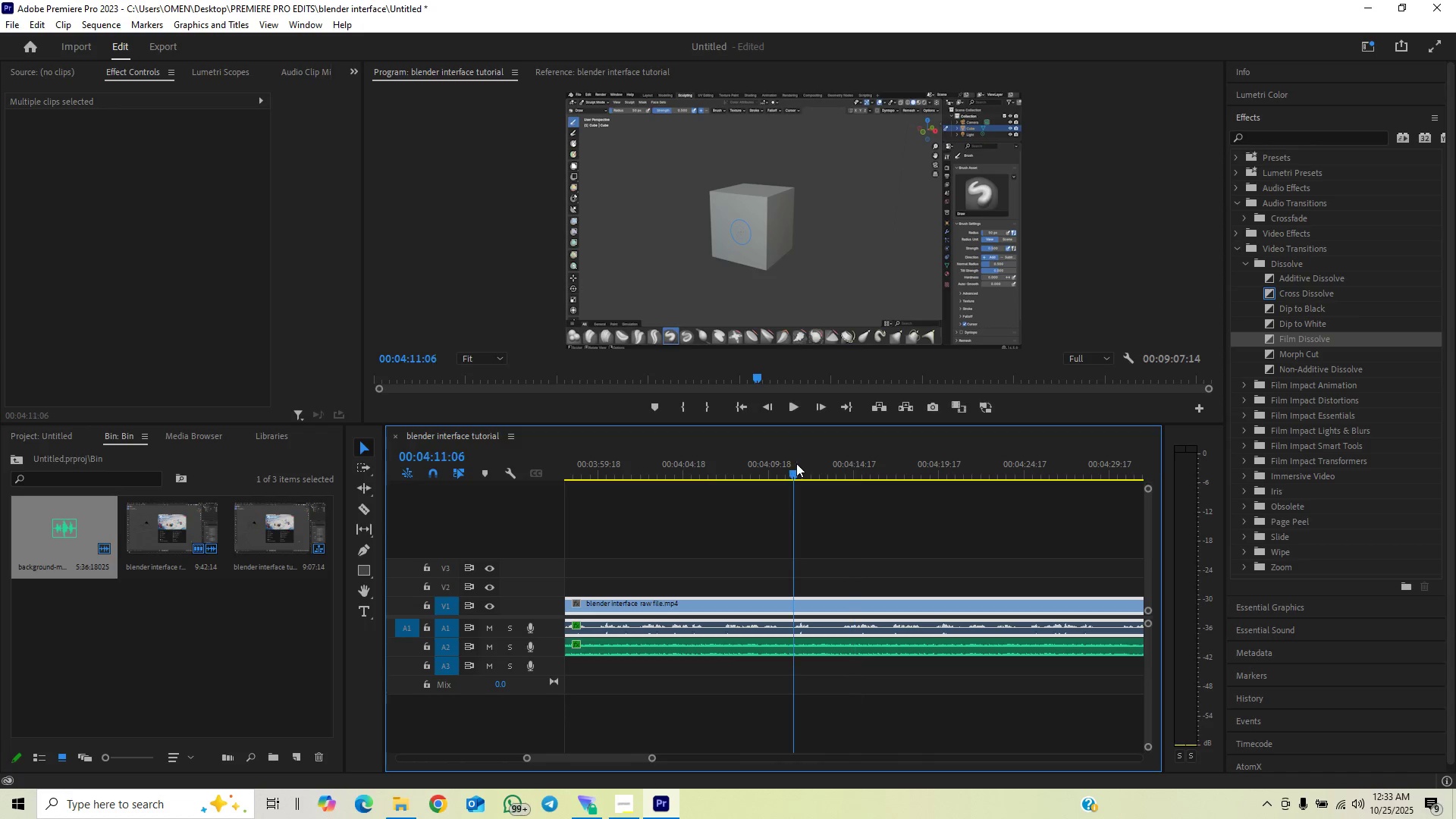 
key(Space)
 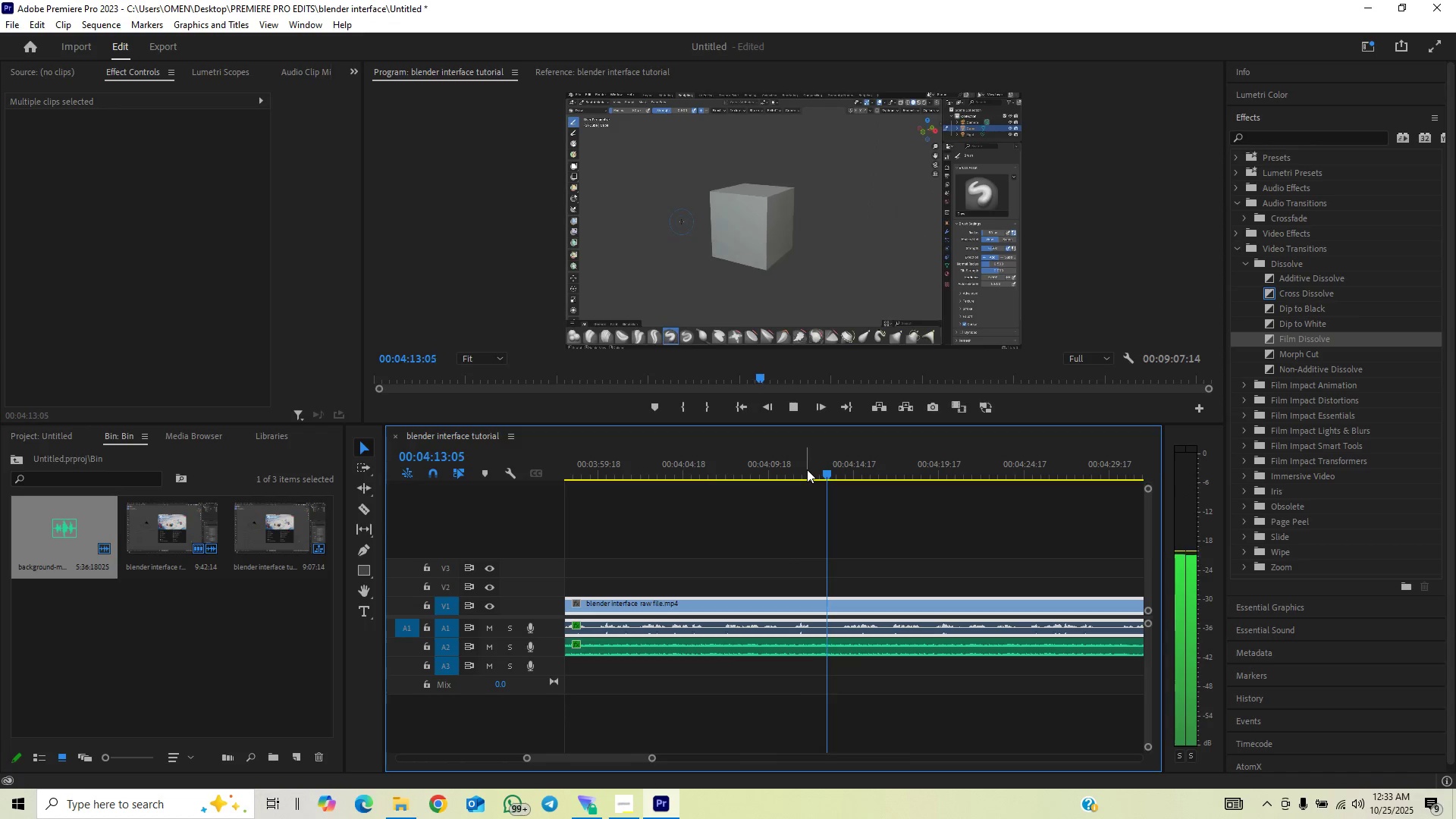 
key(Space)
 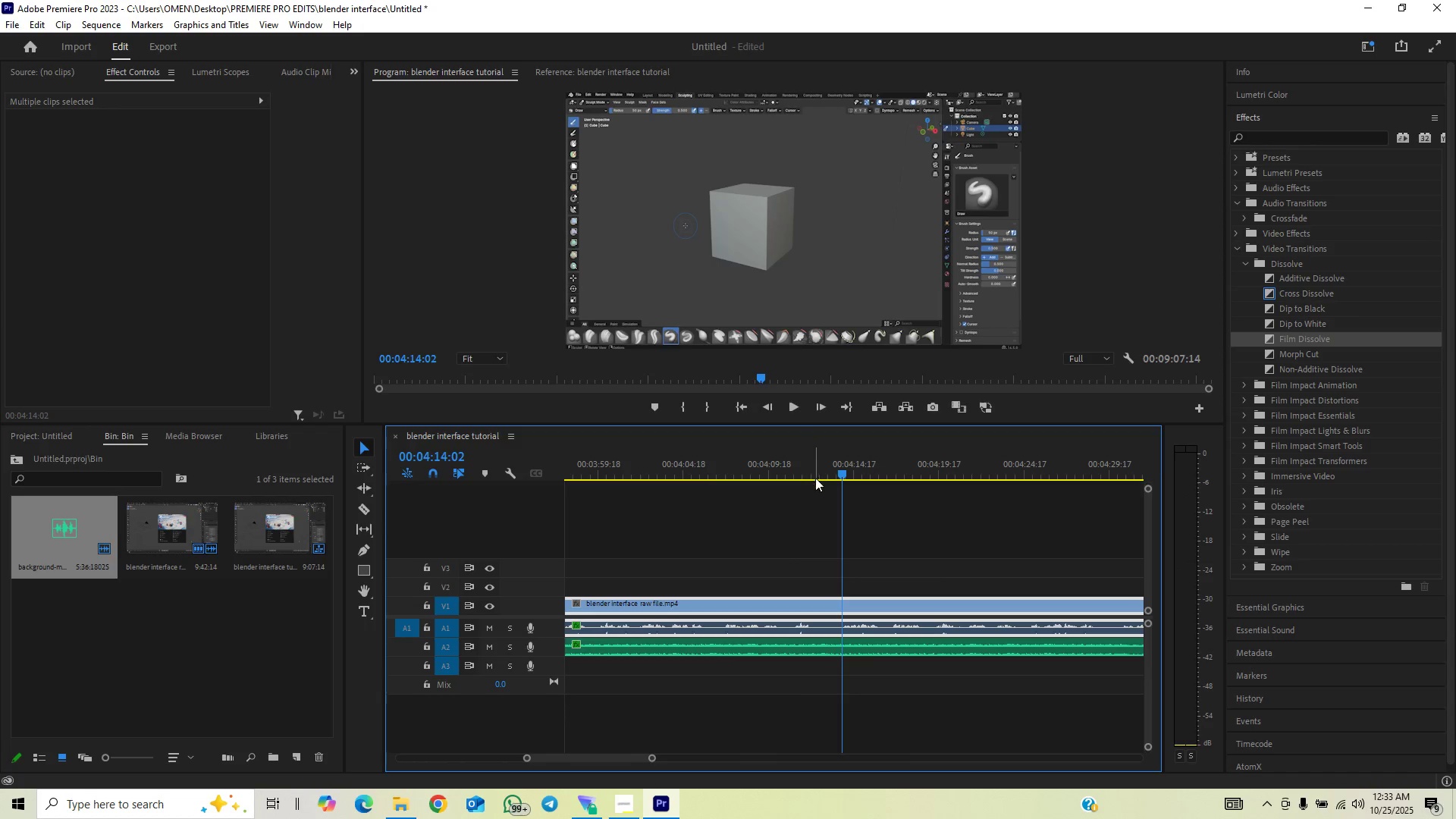 
key(C)
 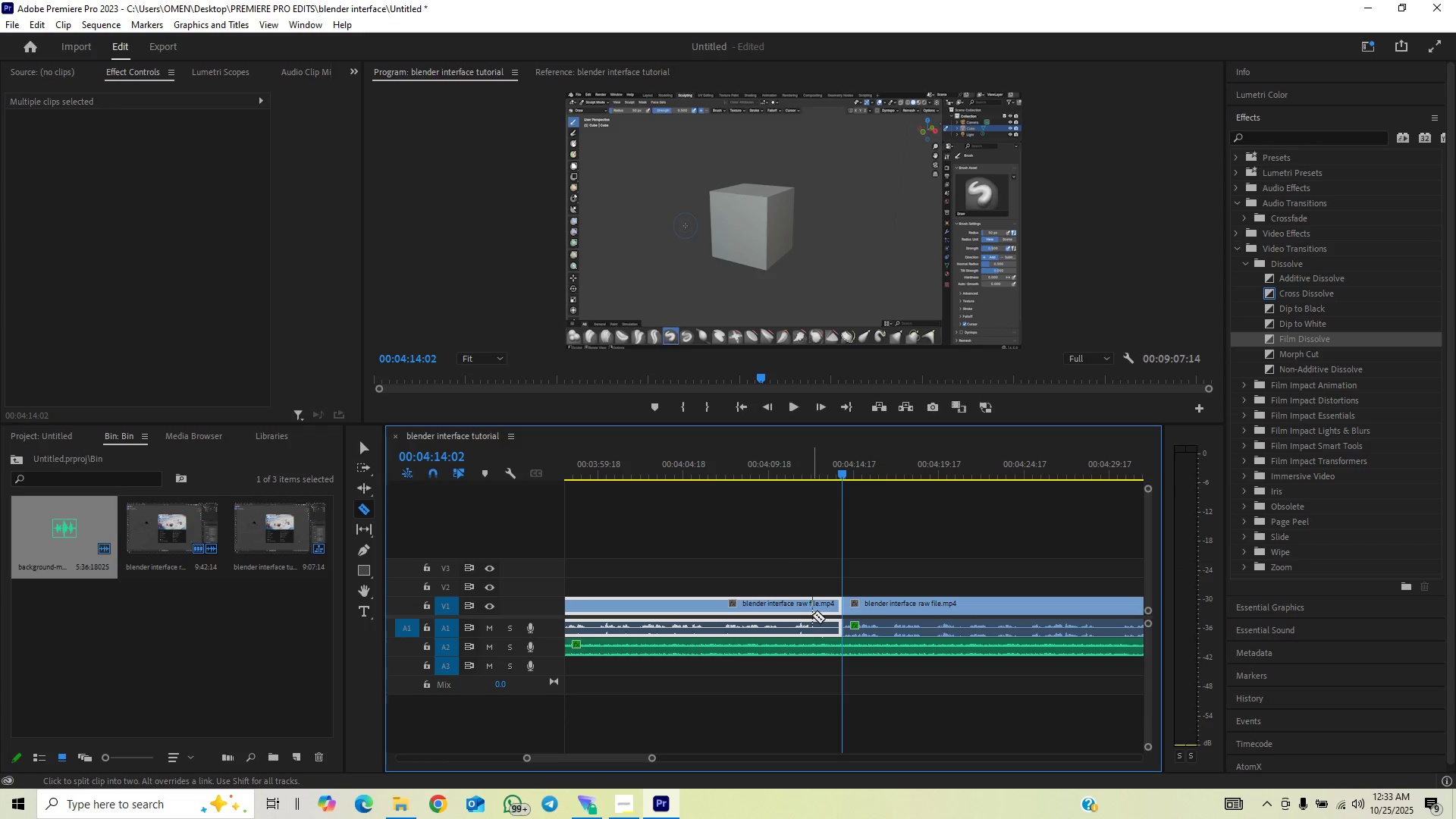 
double_click([815, 625])
 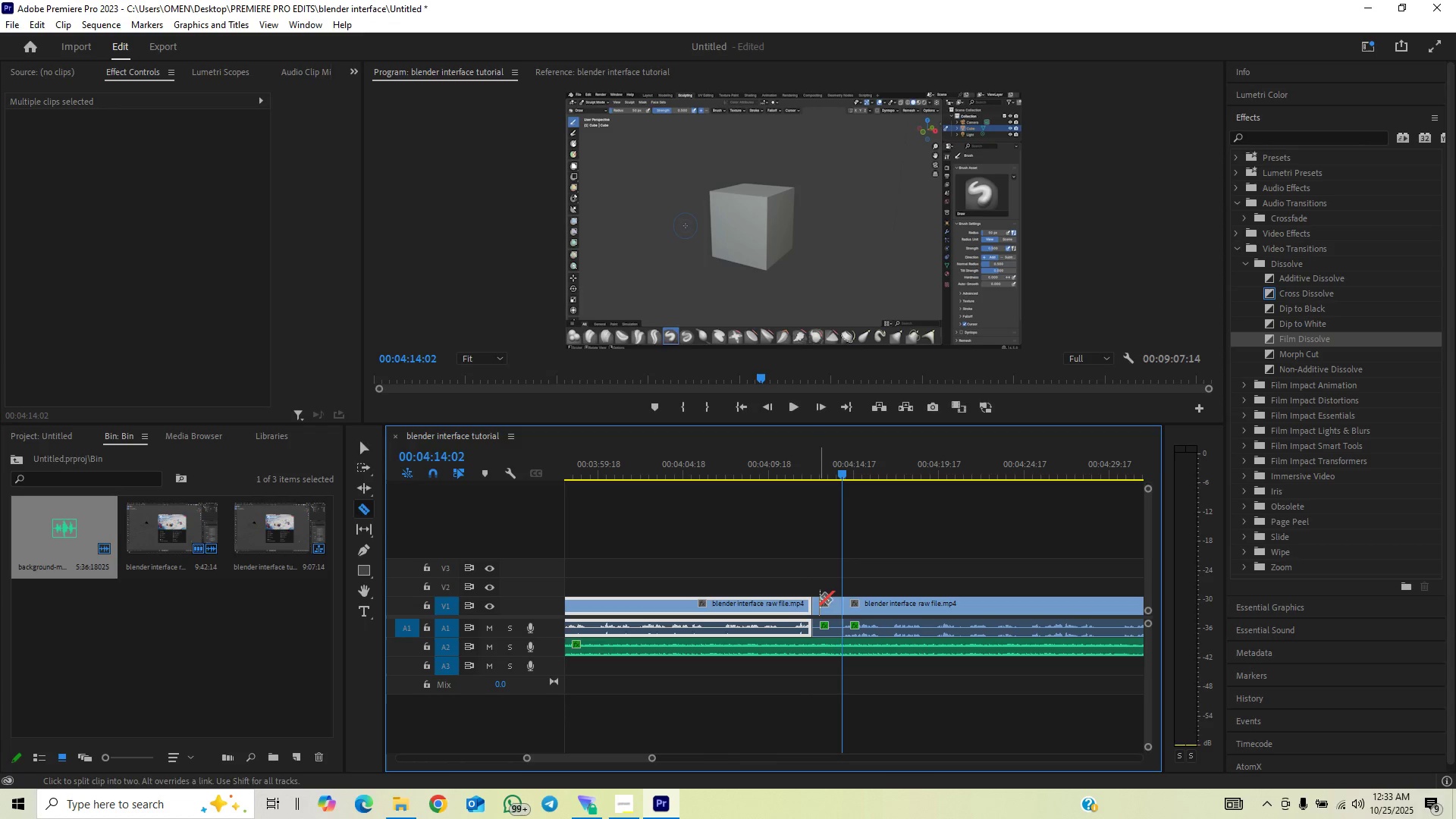 
key(V)
 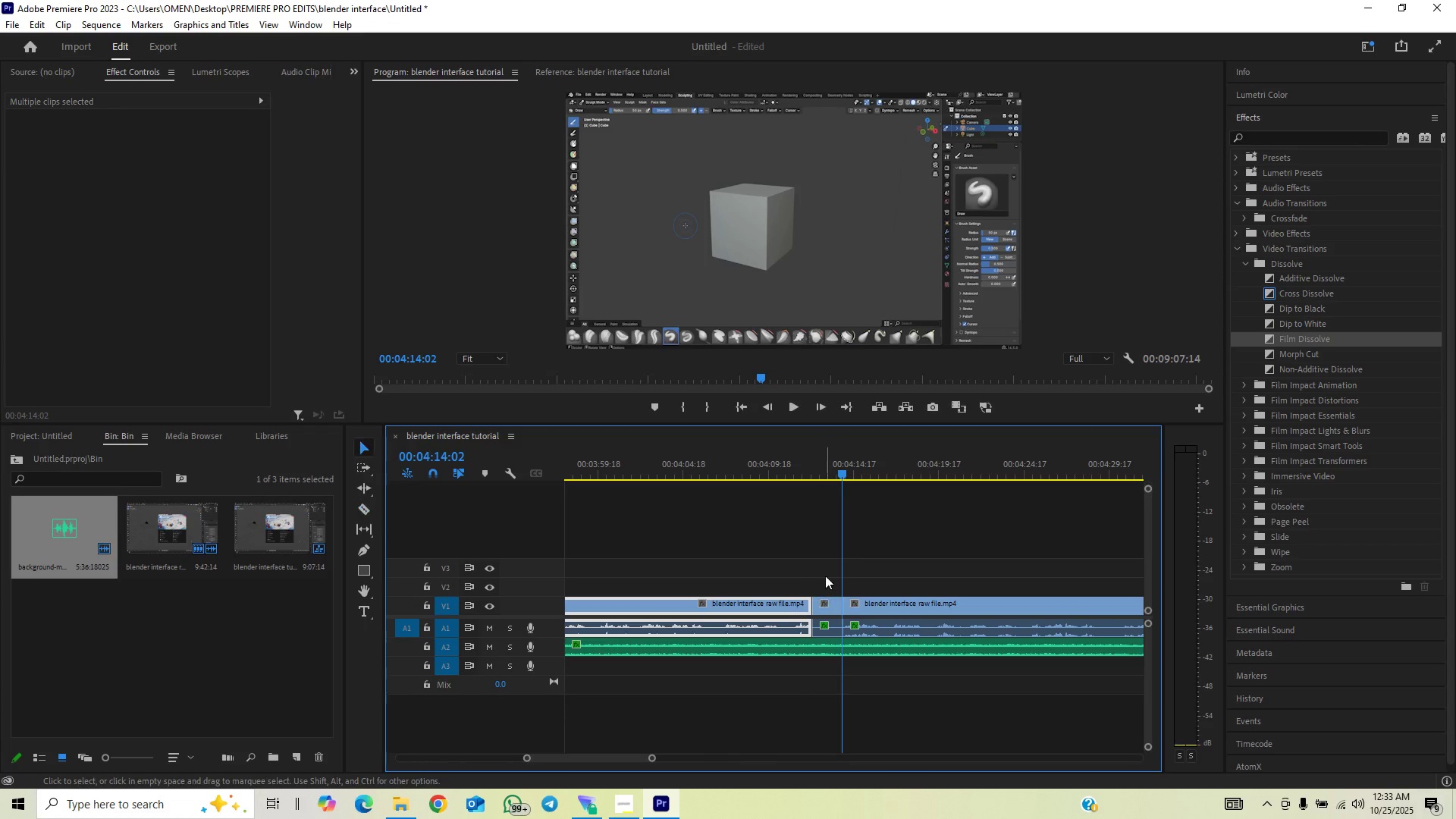 
left_click_drag(start_coordinate=[826, 576], to_coordinate=[834, 629])
 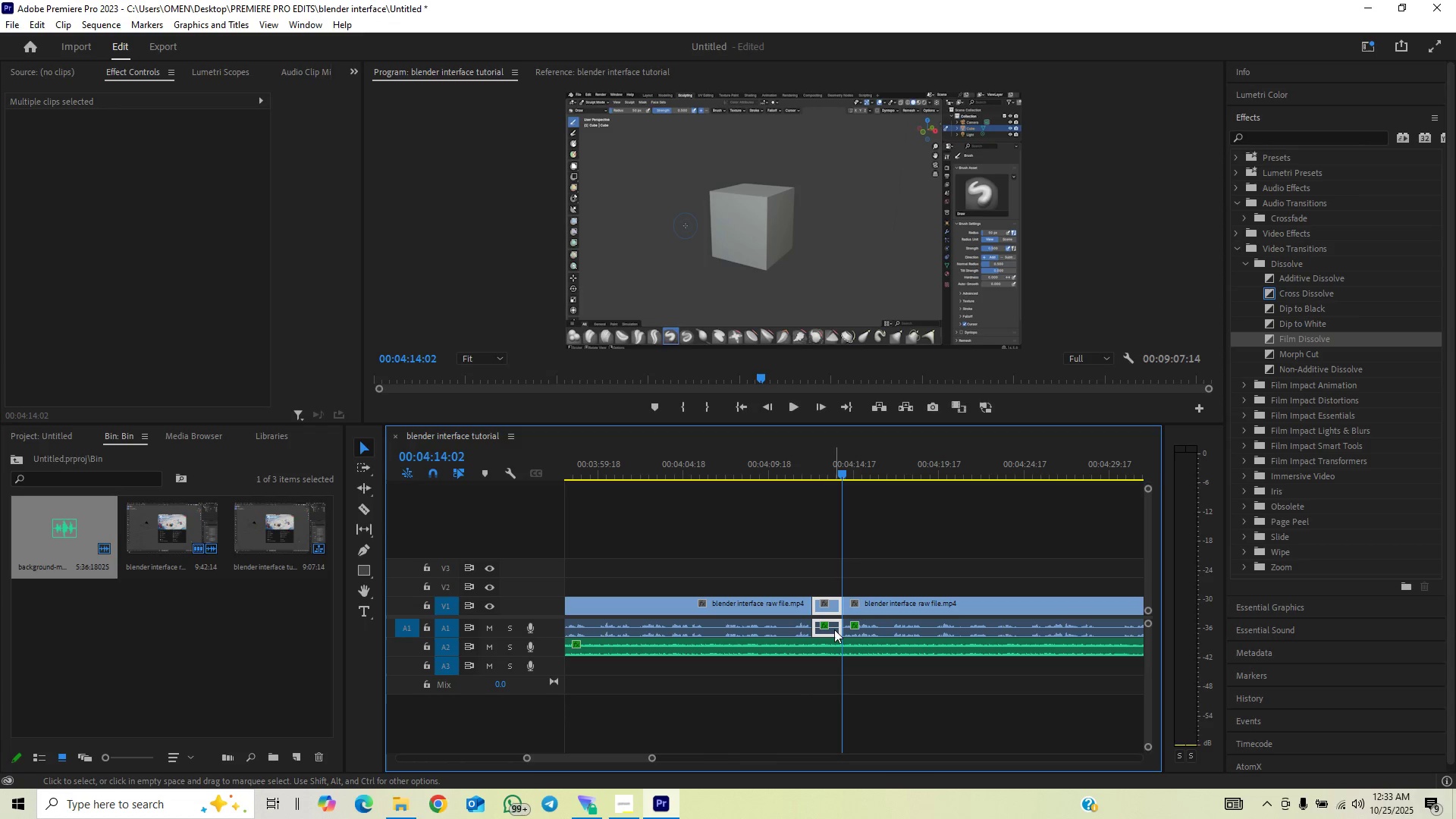 
key(Backspace)
 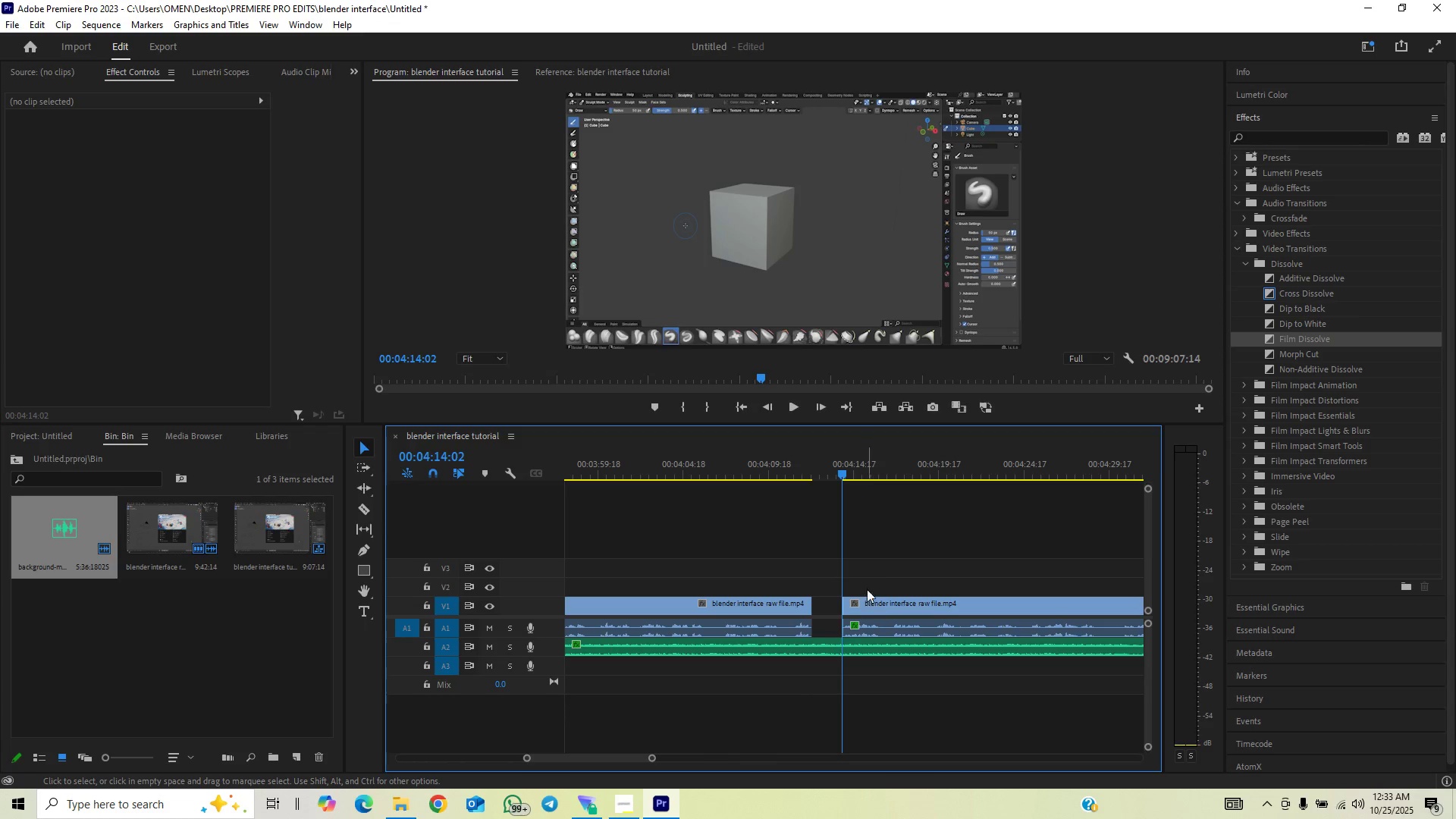 
left_click_drag(start_coordinate=[877, 567], to_coordinate=[864, 623])
 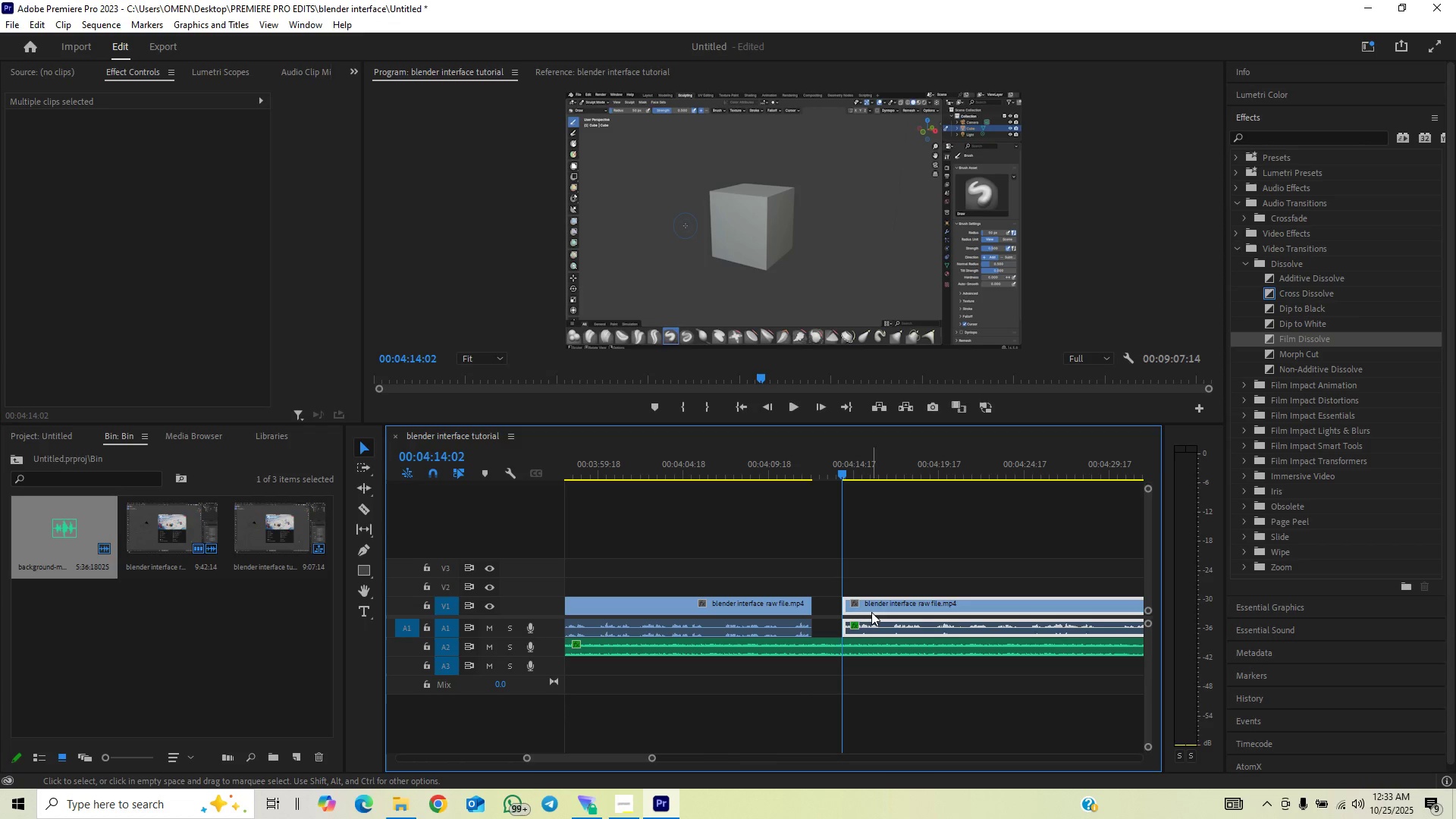 
left_click_drag(start_coordinate=[871, 612], to_coordinate=[847, 618])
 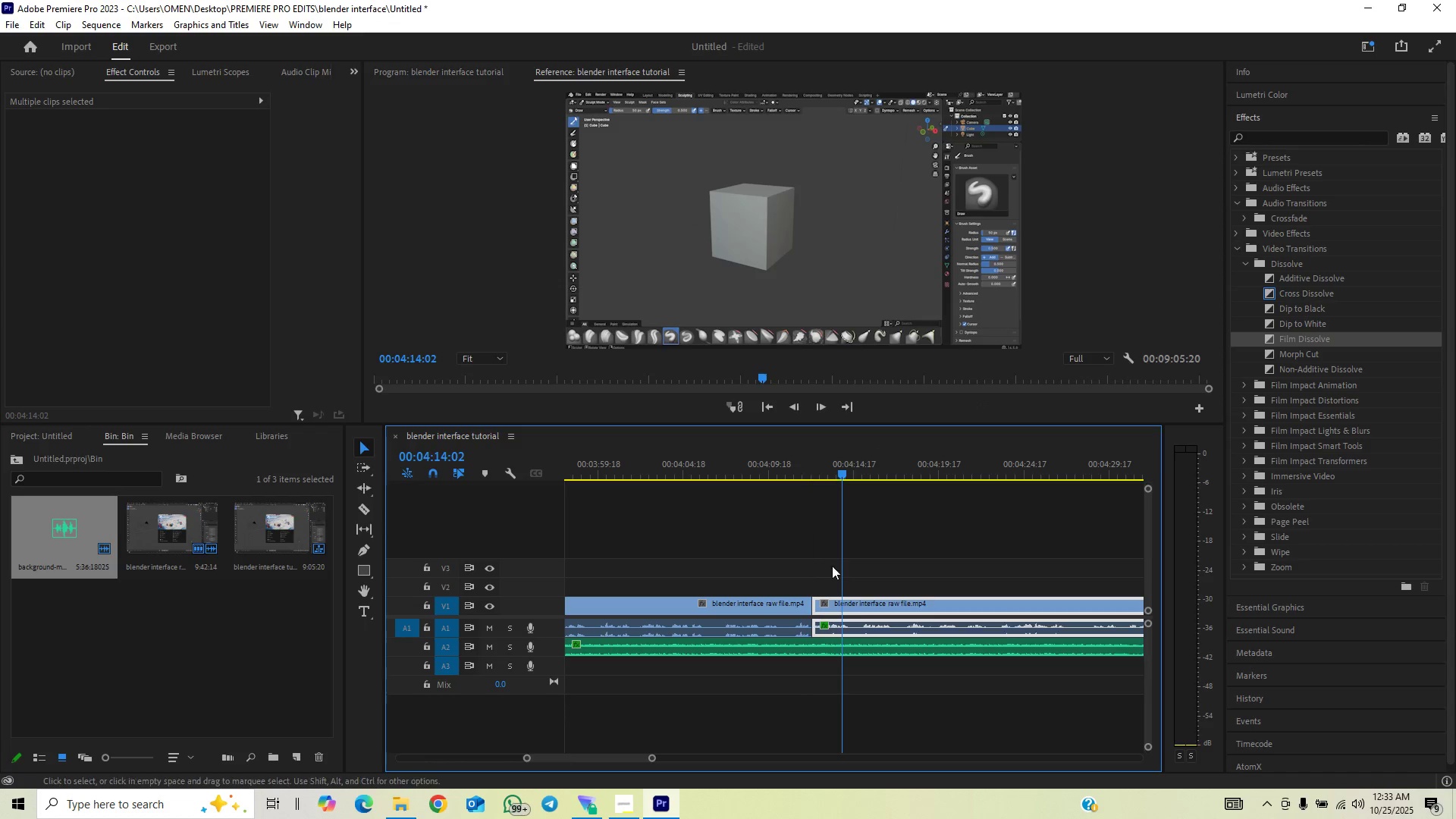 
key(Space)
 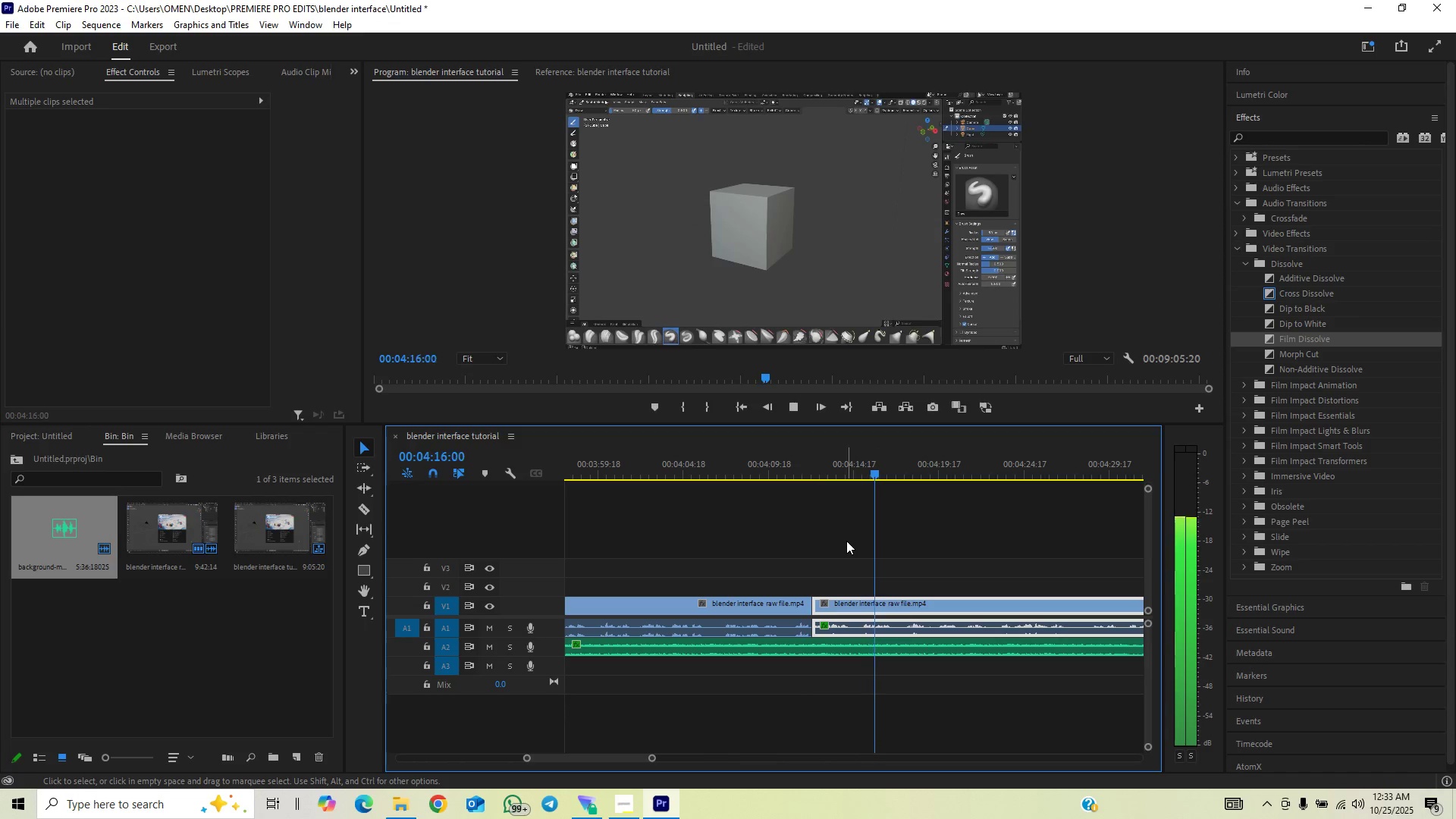 
left_click([837, 478])
 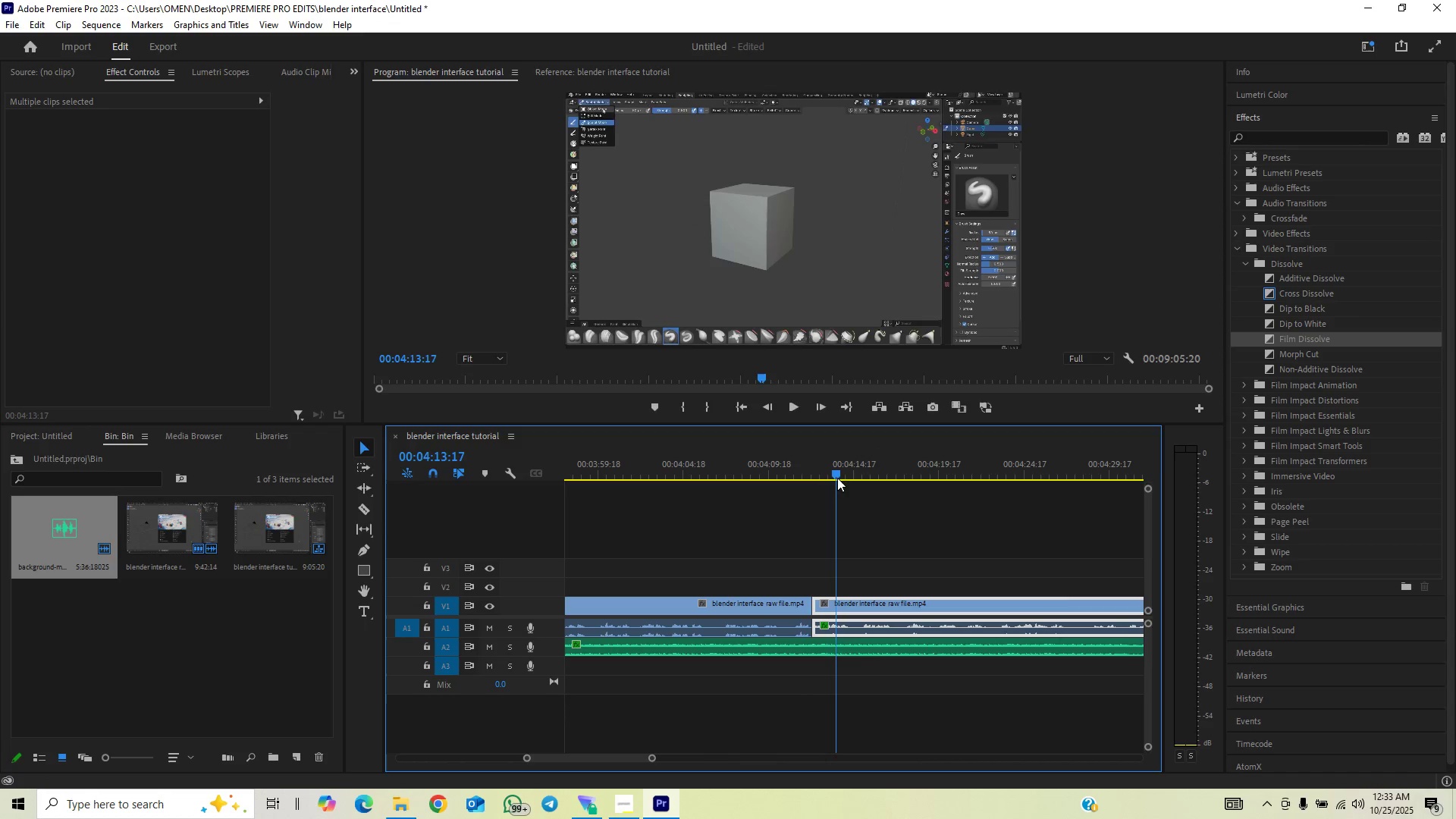 
key(Space)
 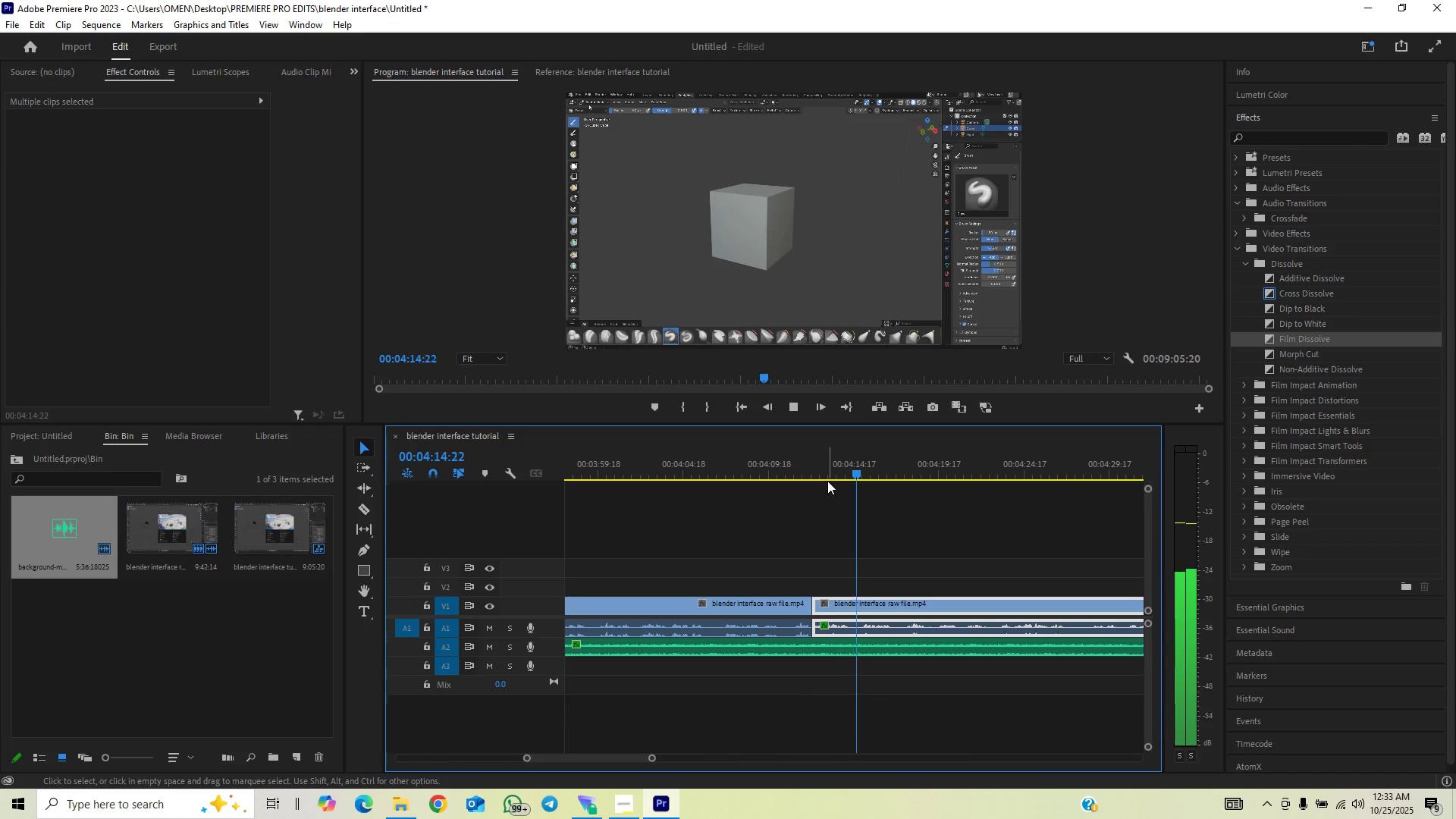 
left_click([812, 465])
 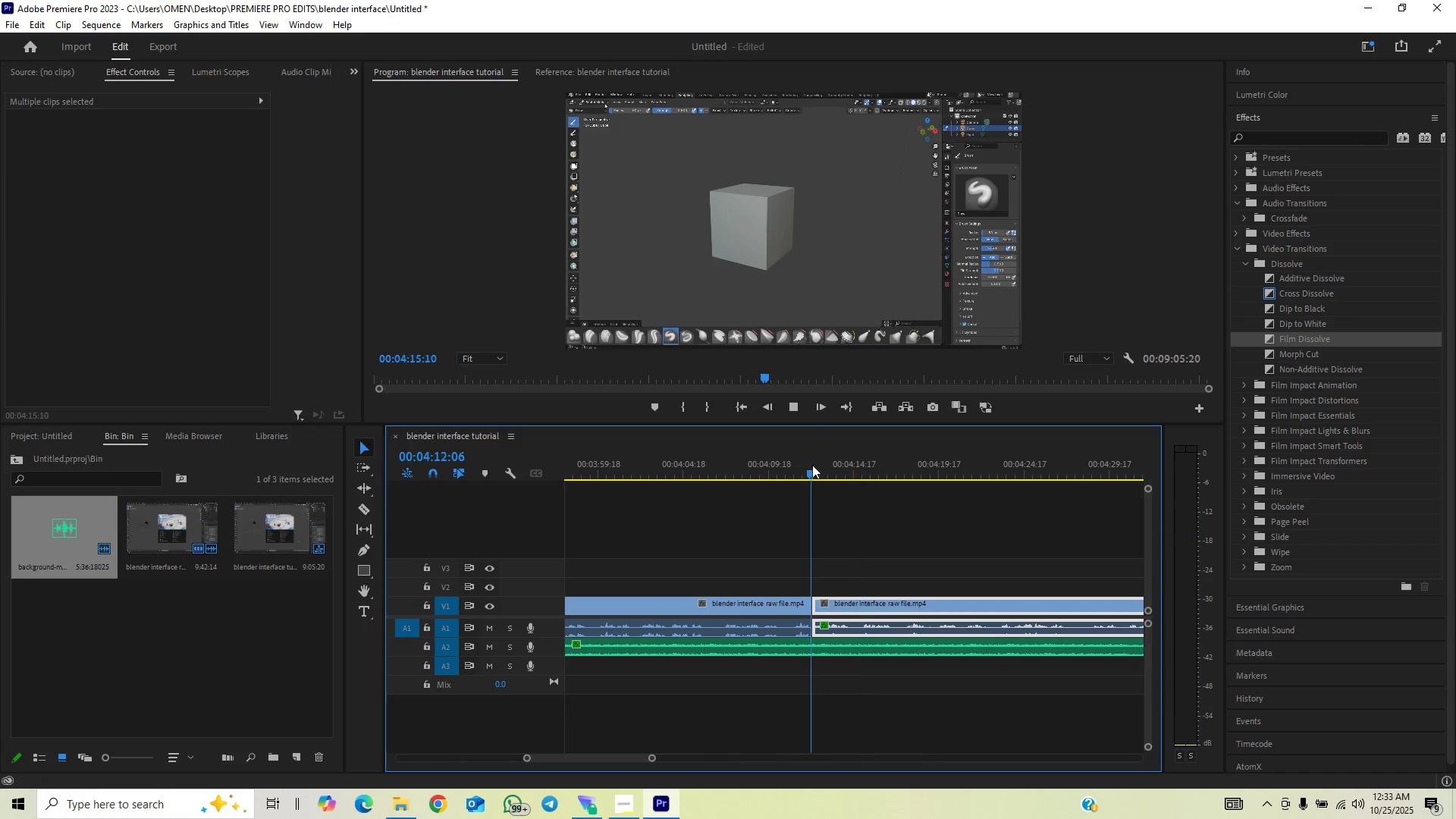 
key(Space)
 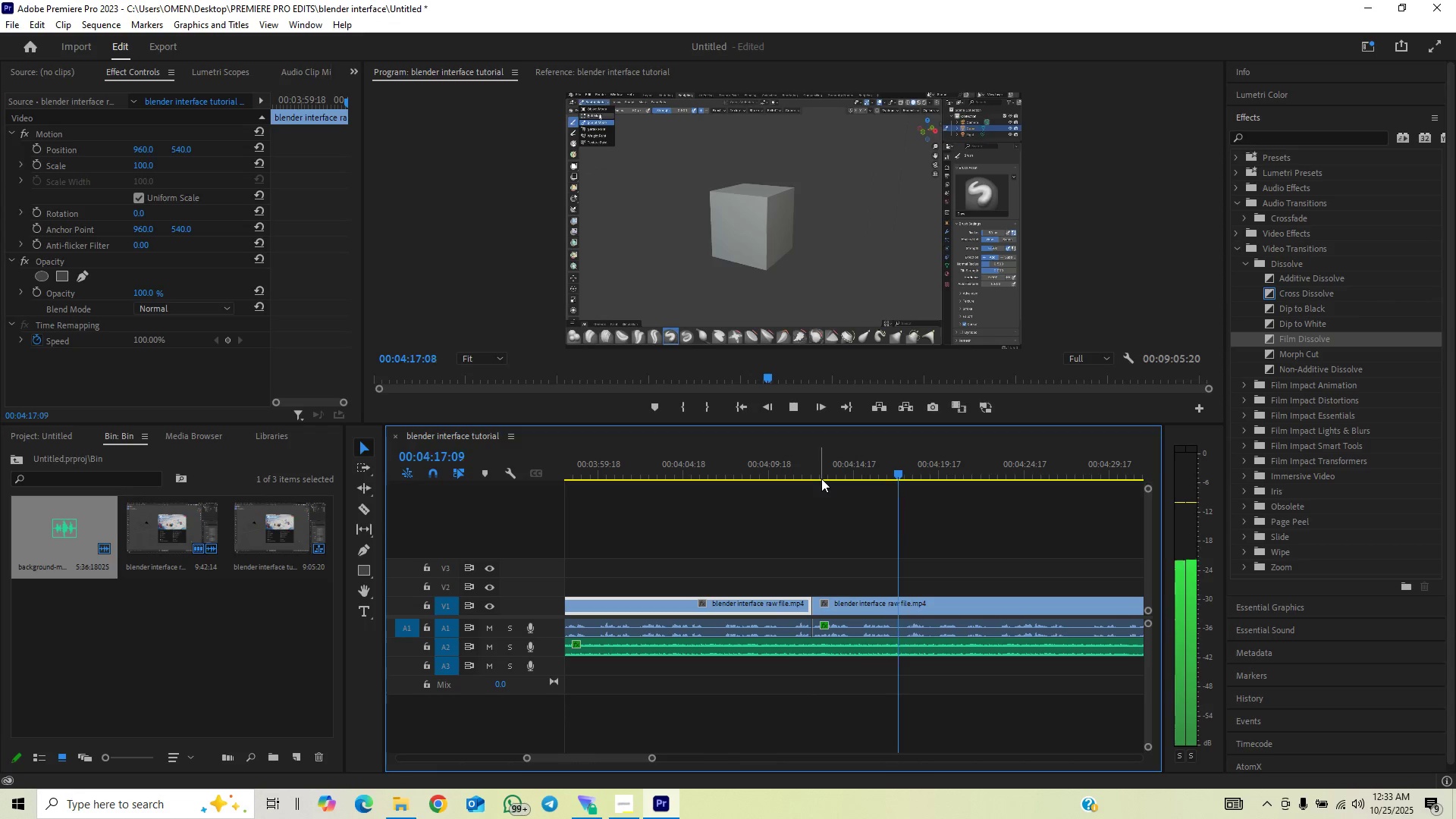 
wait(10.69)
 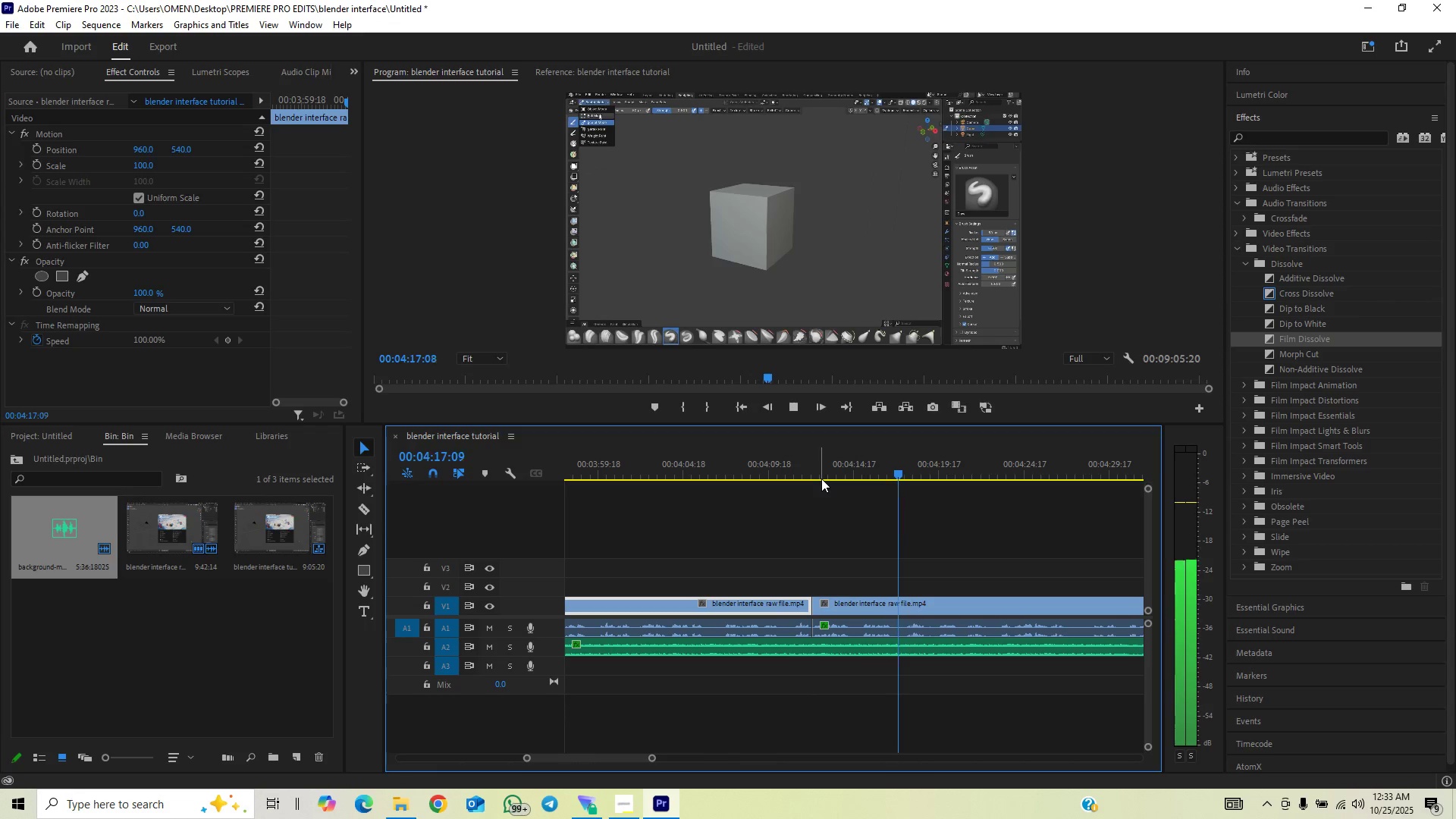 
left_click_drag(start_coordinate=[654, 757], to_coordinate=[664, 759])
 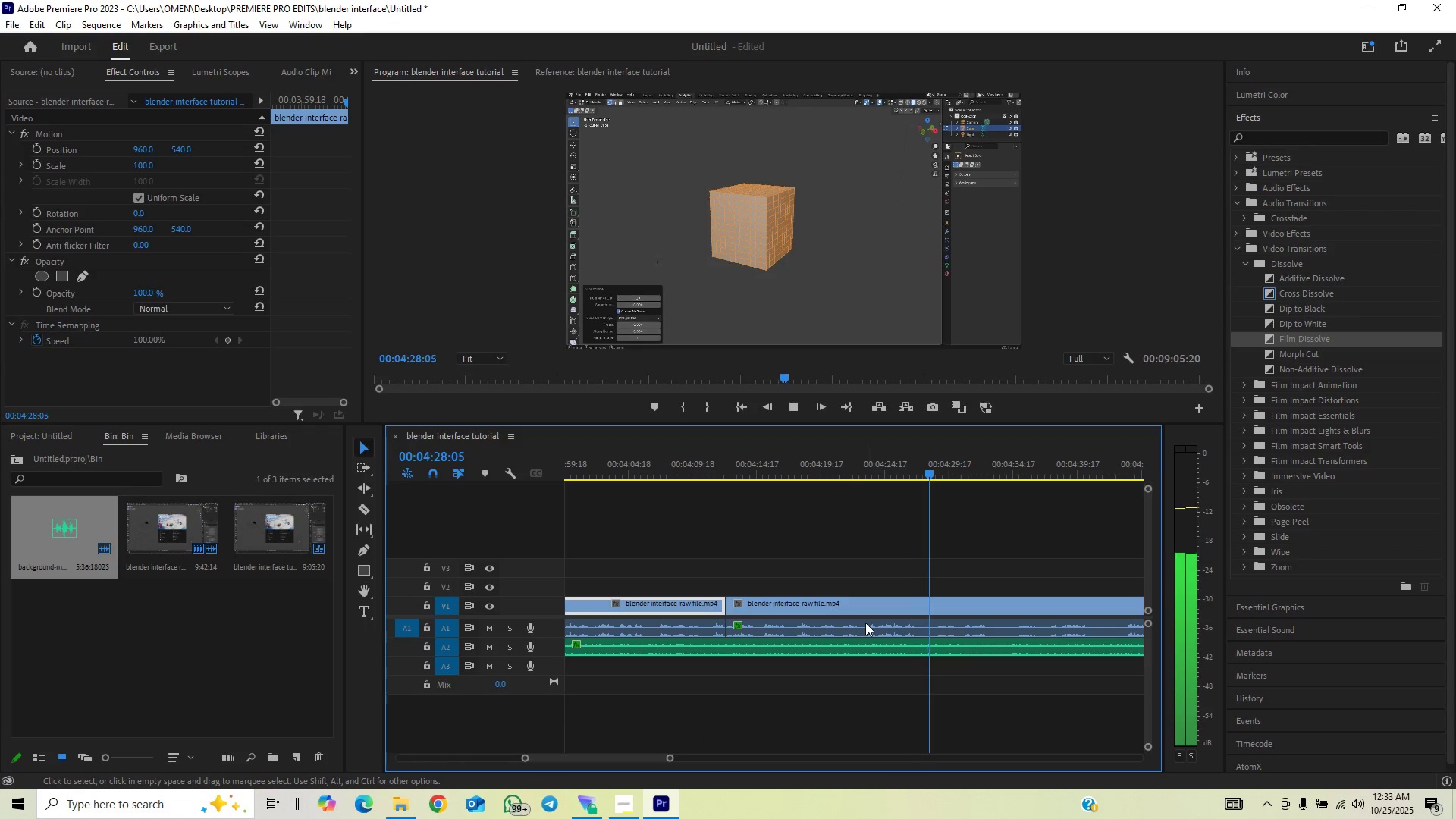 
wait(7.19)
 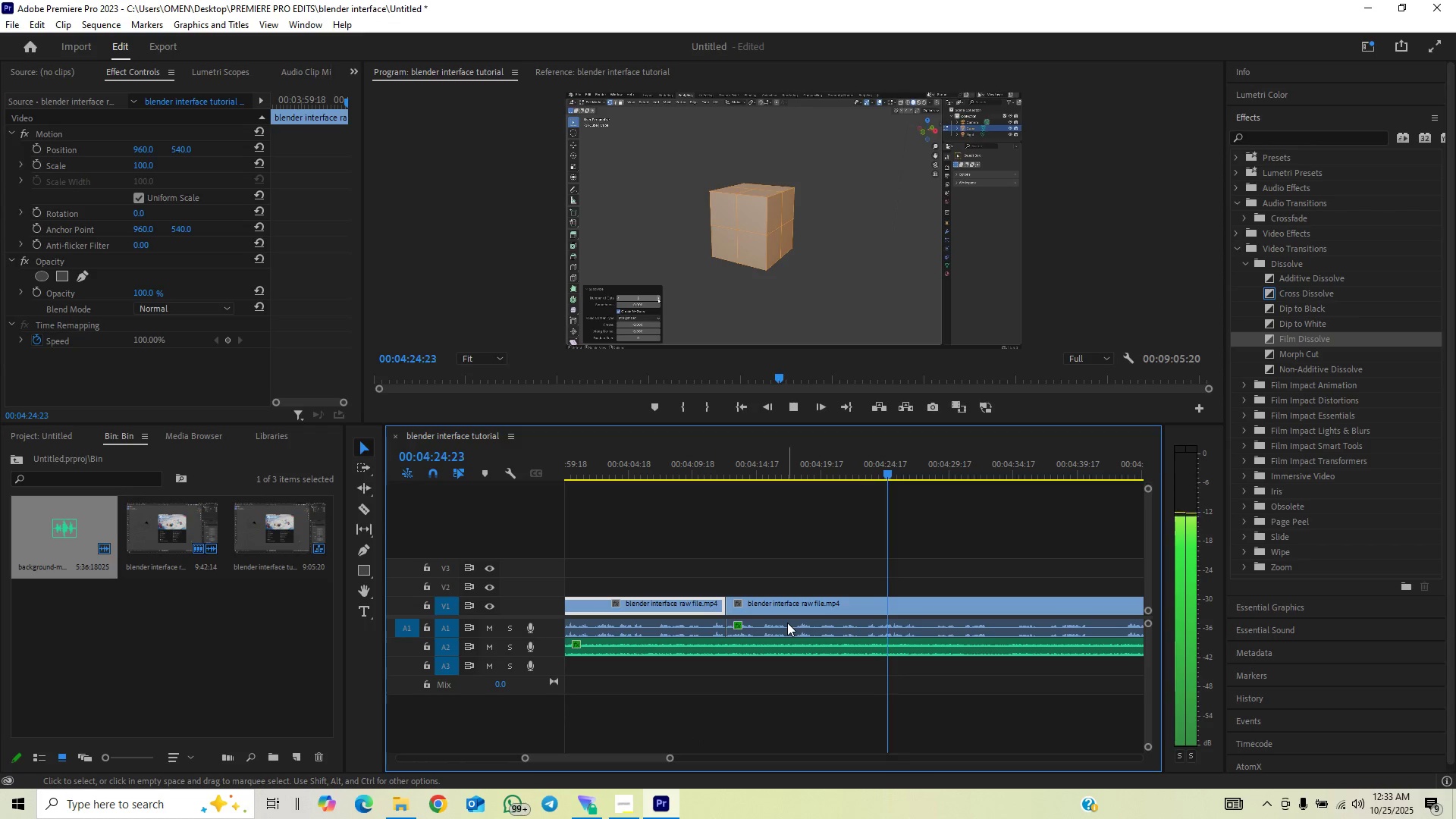 
left_click_drag(start_coordinate=[934, 469], to_coordinate=[935, 482])
 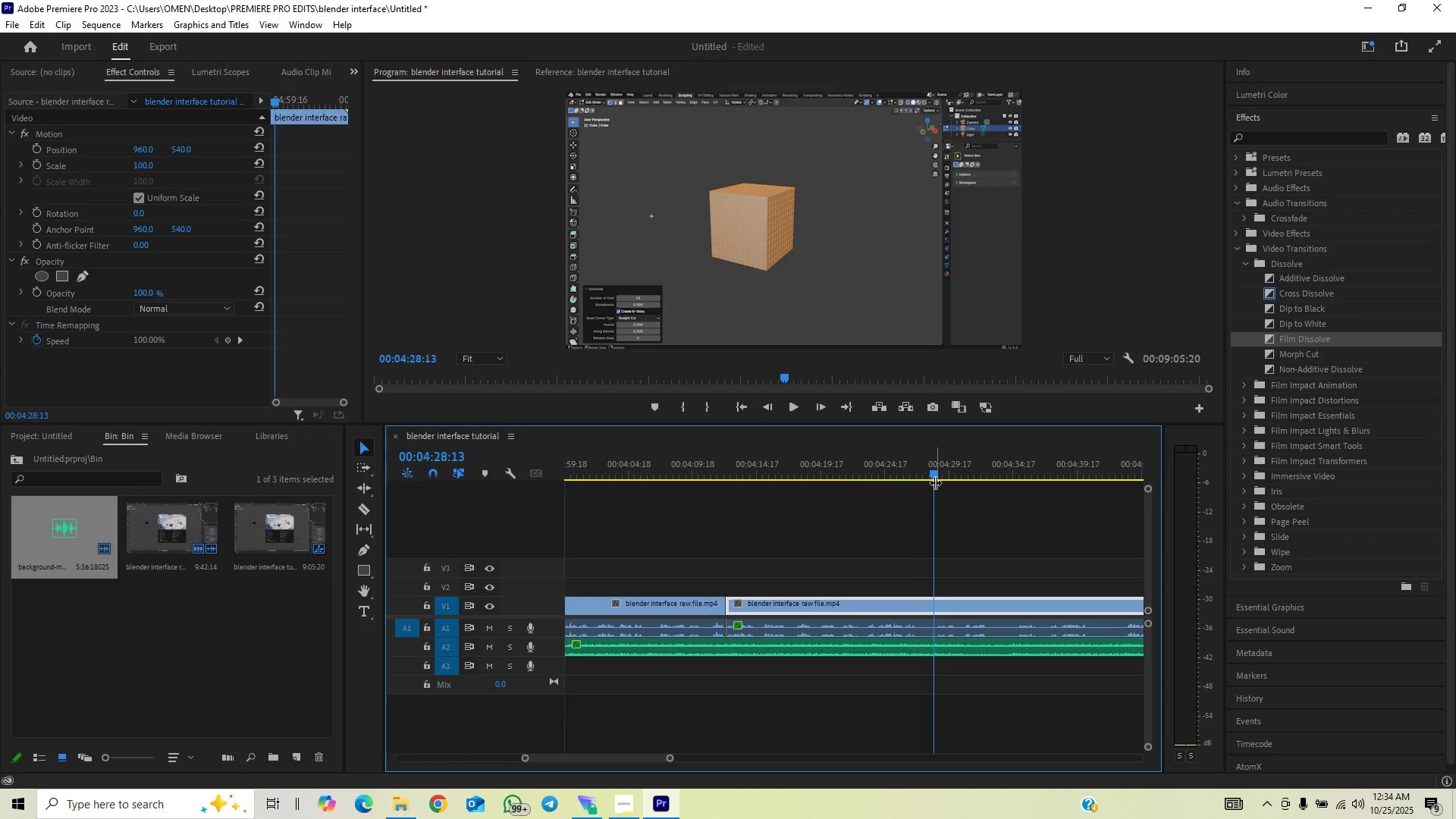 
key(C)
 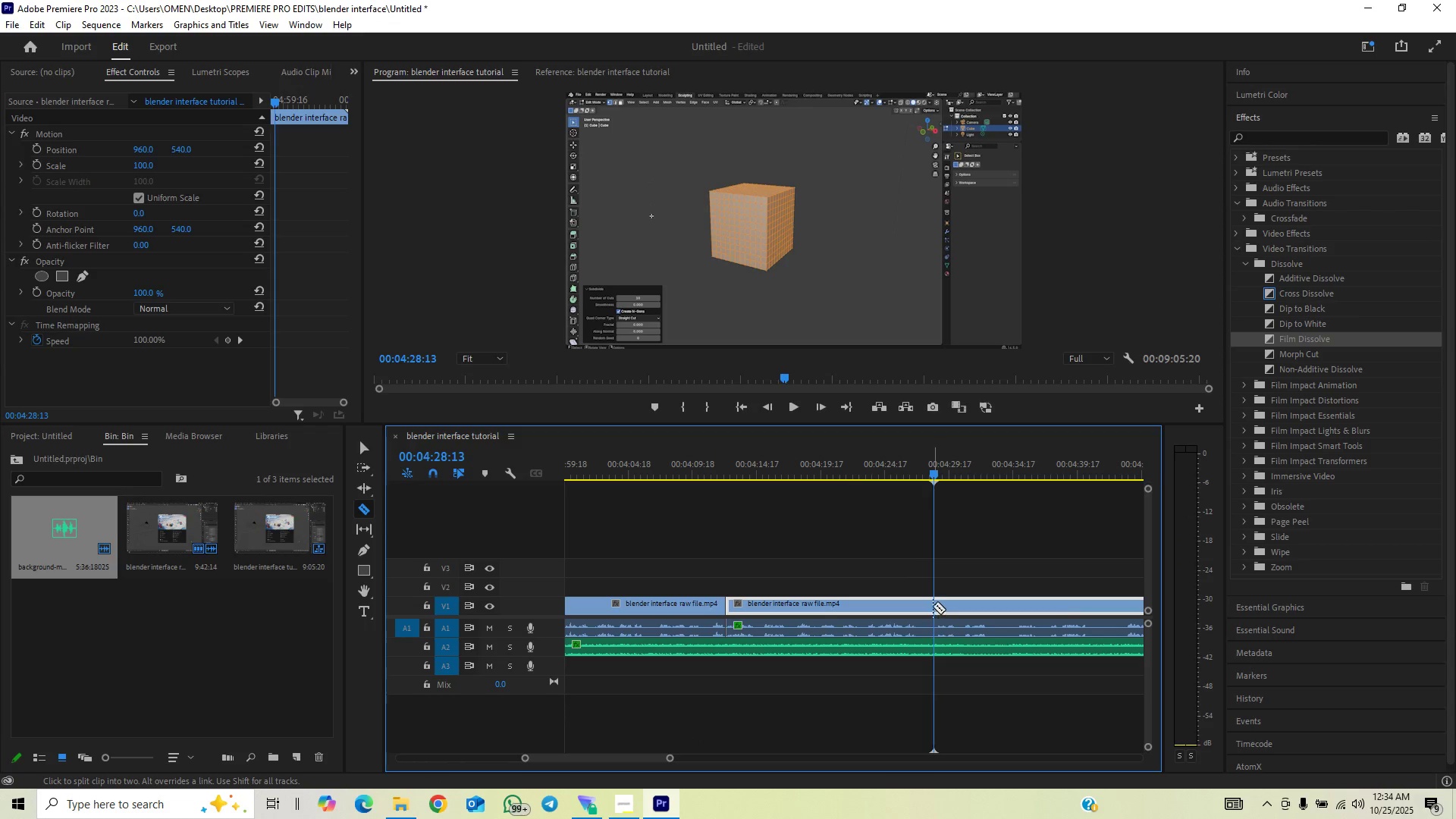 
left_click([933, 606])
 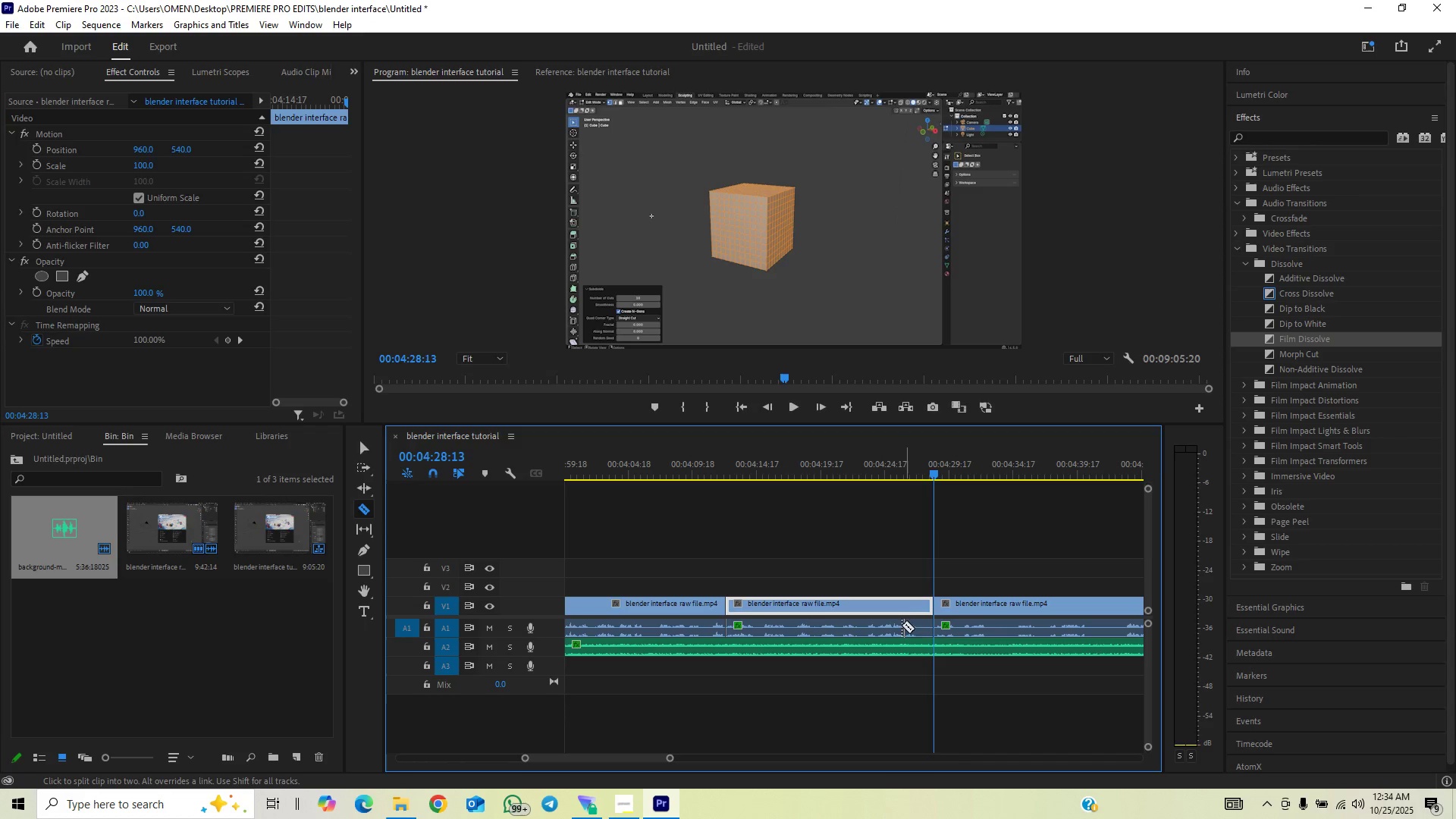 
left_click([895, 604])
 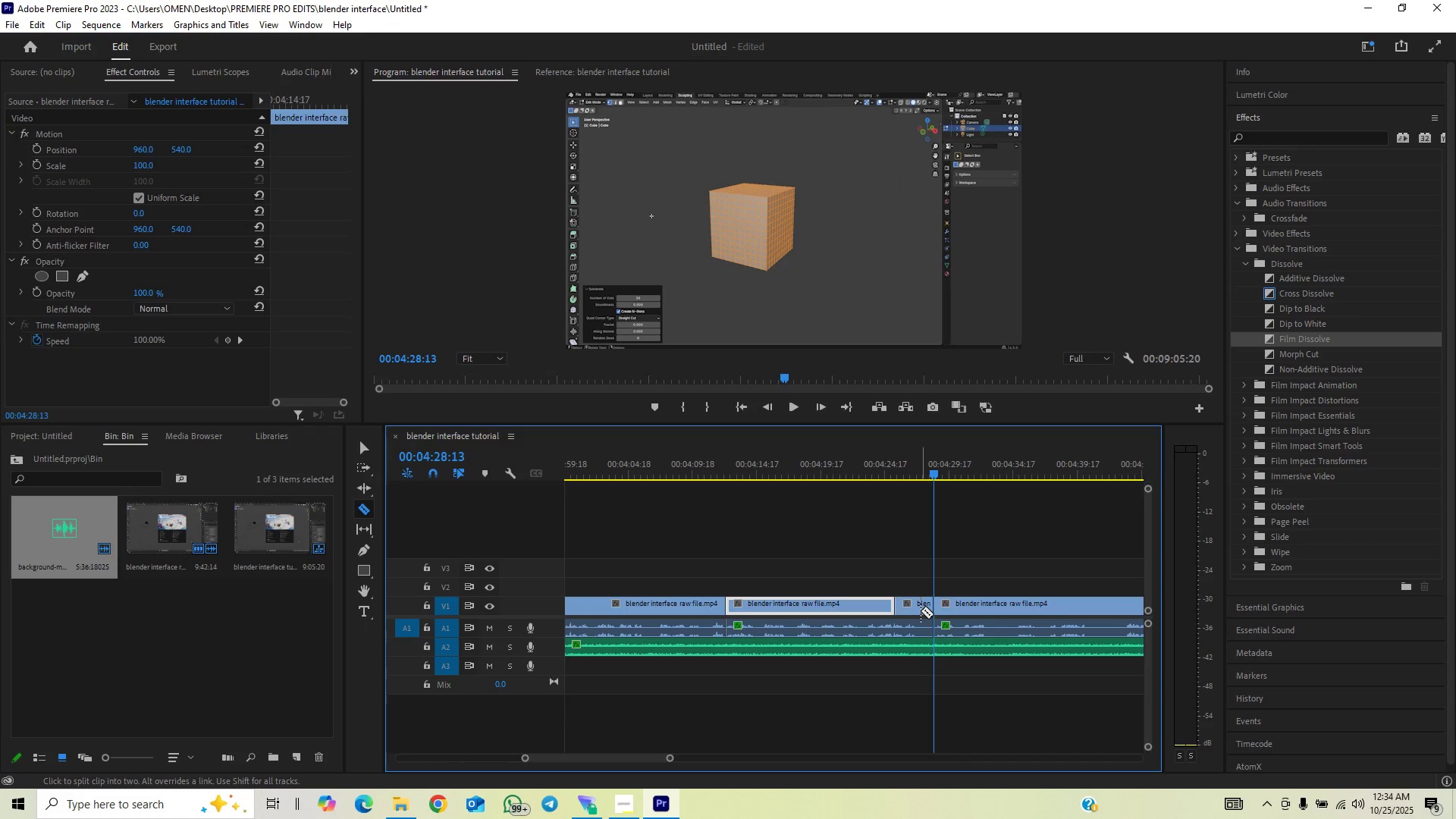 
right_click([921, 610])
 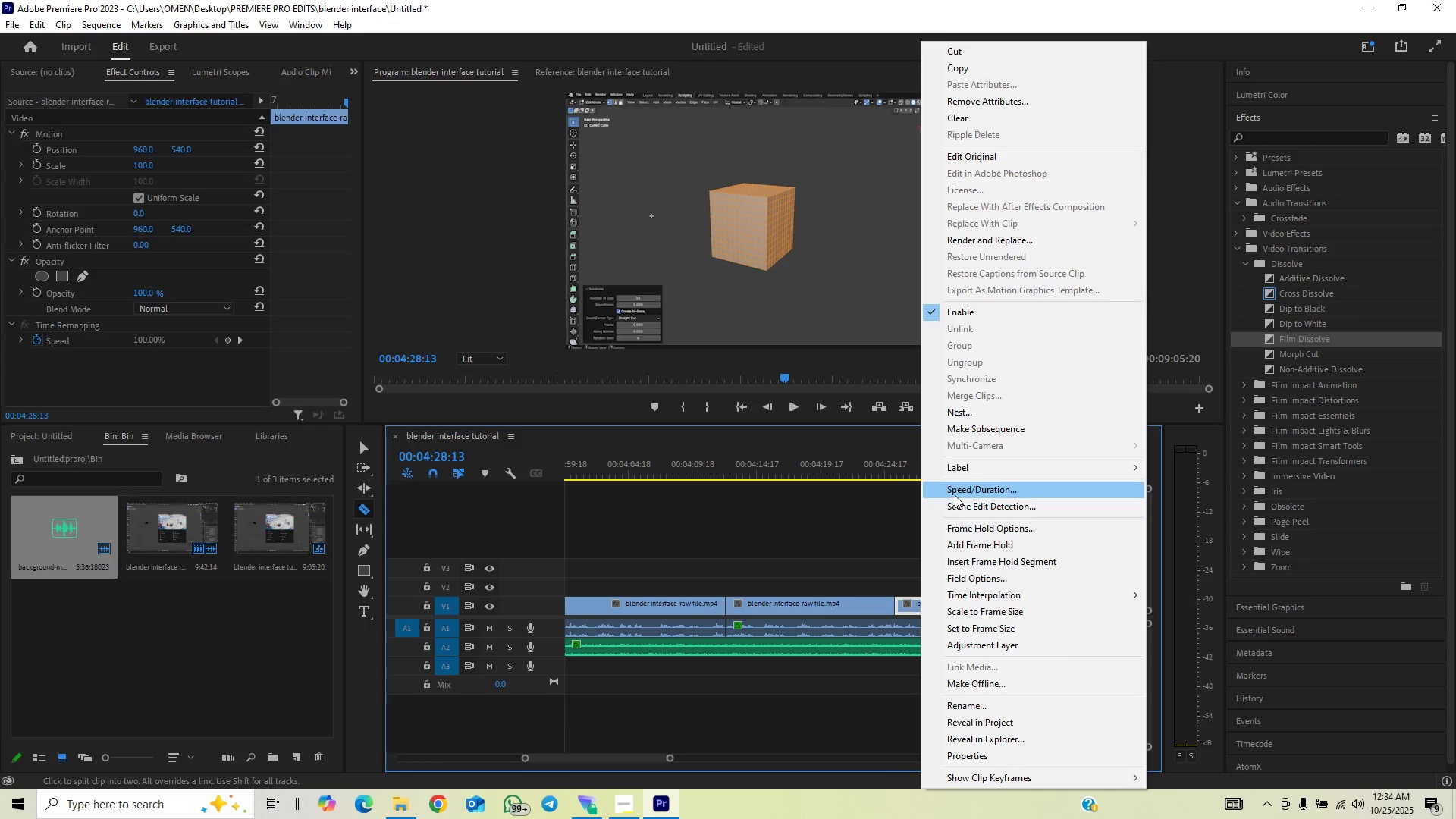 
left_click([955, 494])
 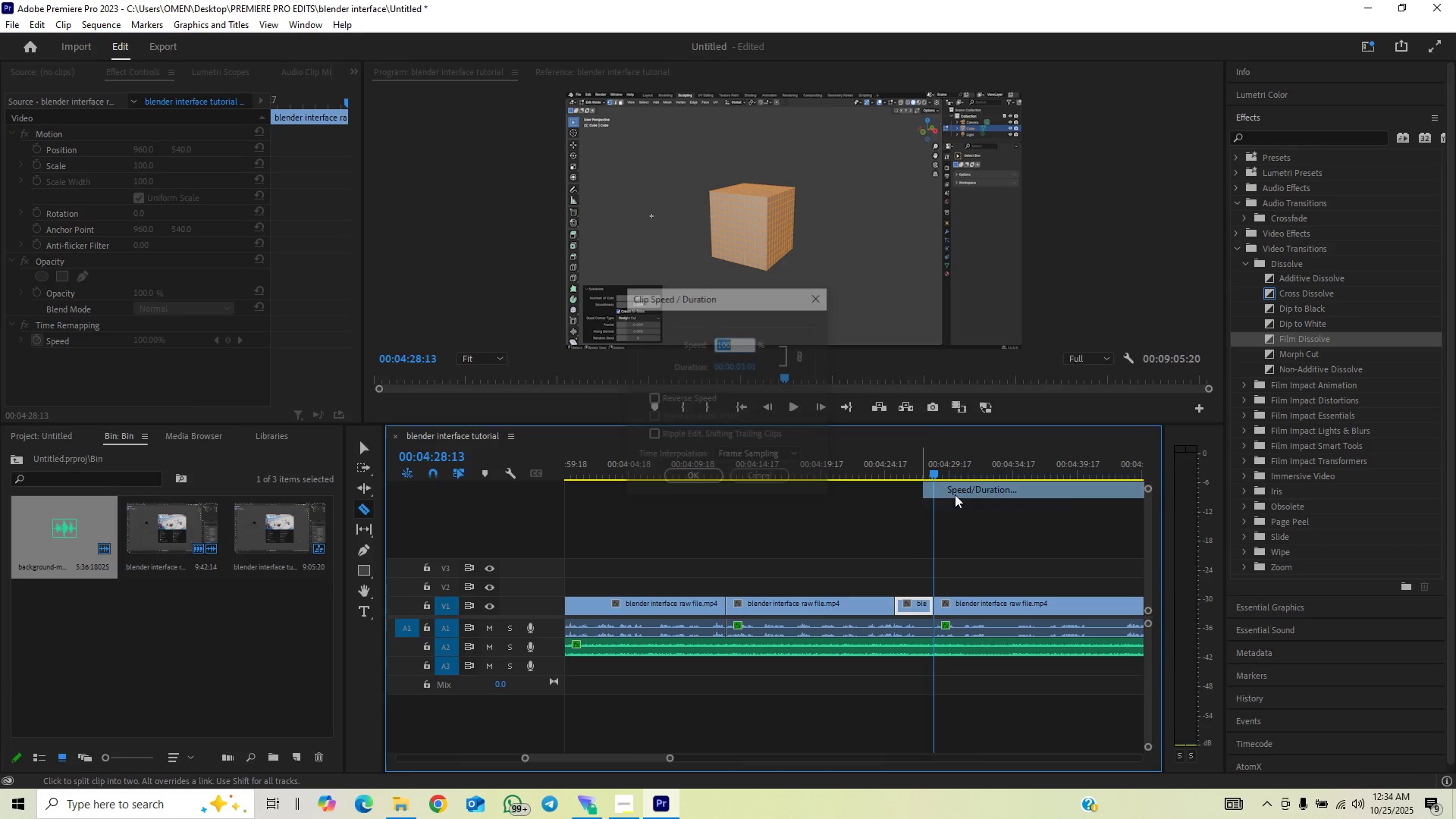 
type(150)
 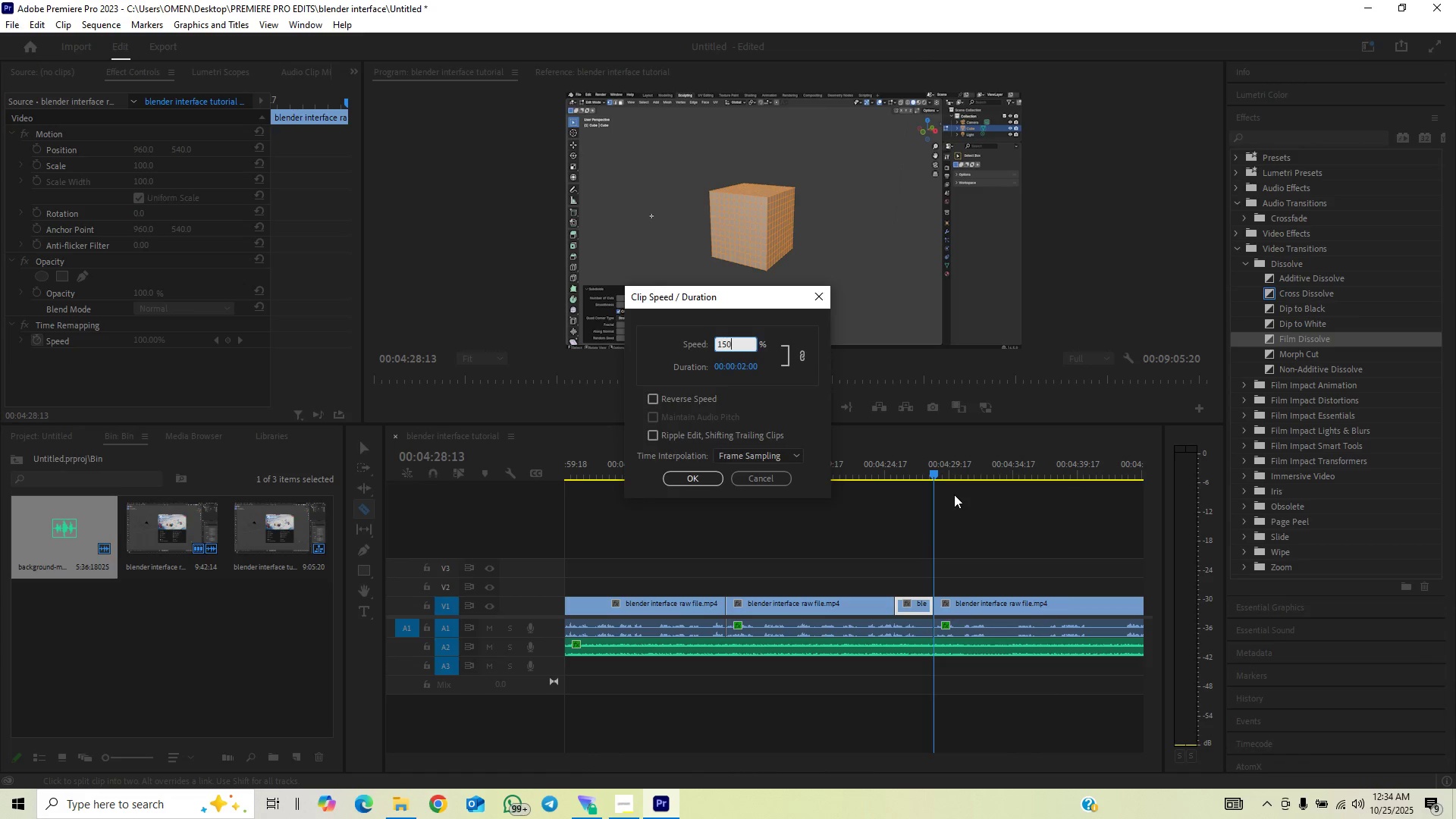 
key(Enter)
 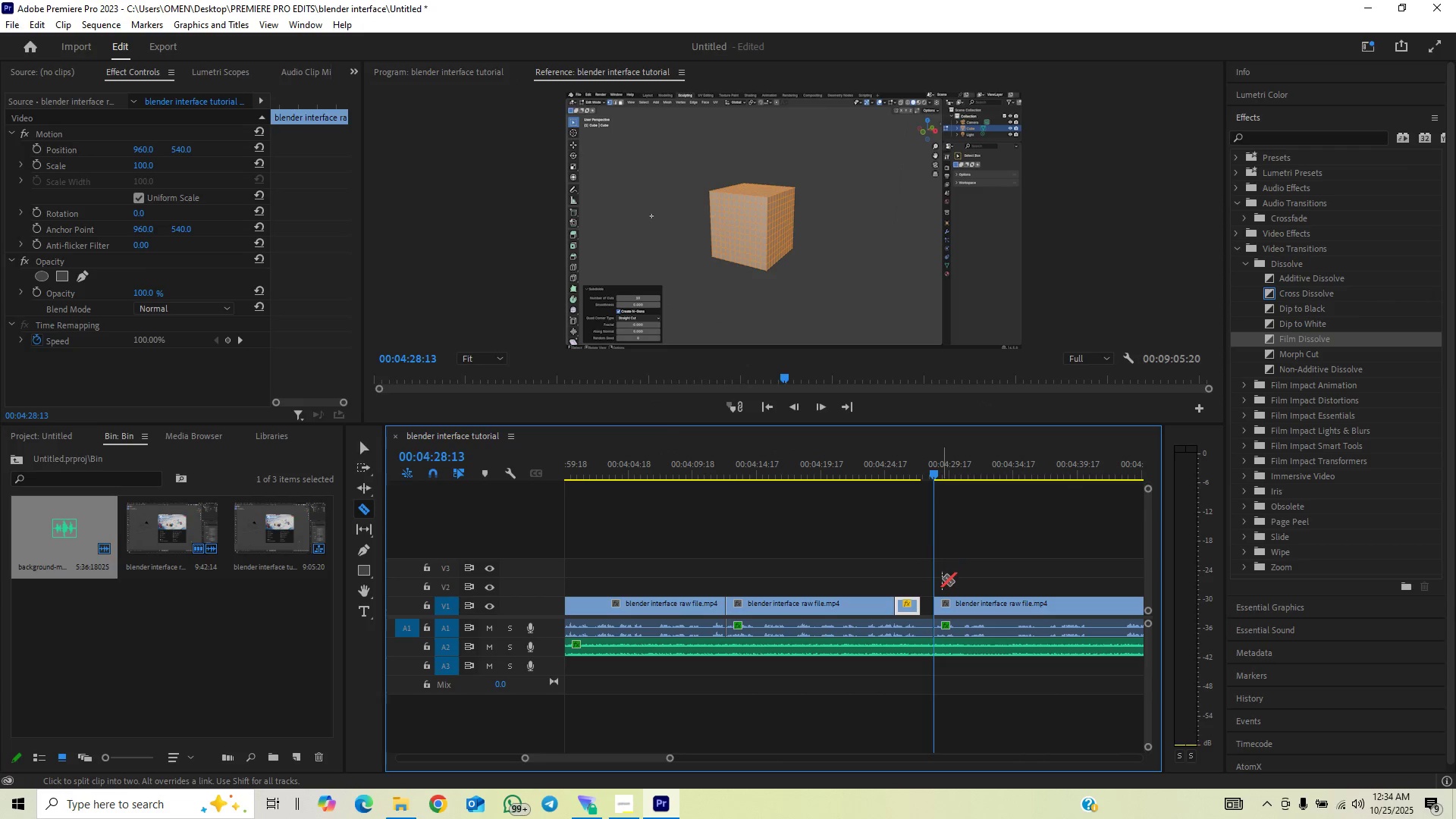 
key(V)
 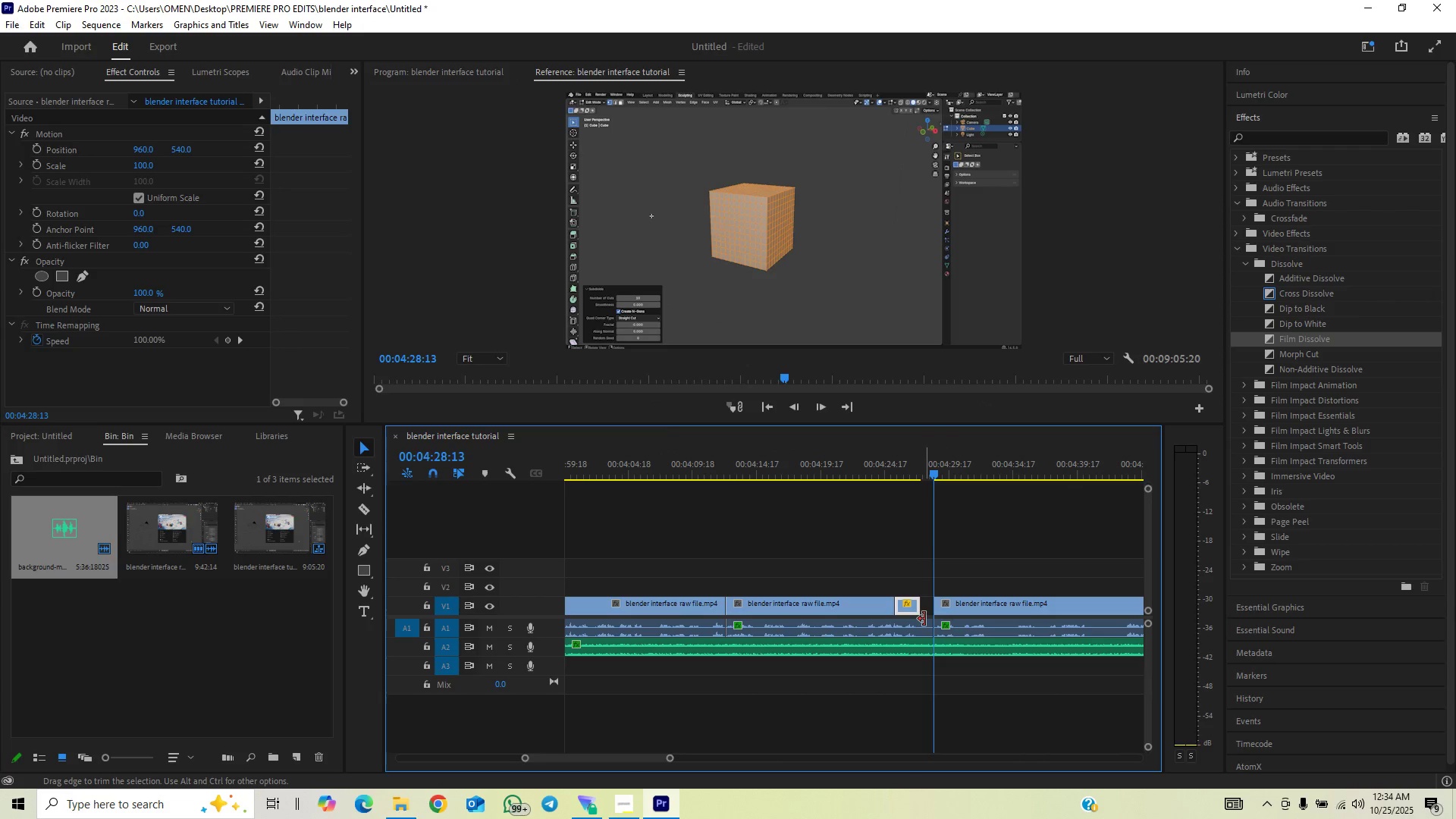 
left_click_drag(start_coordinate=[929, 623], to_coordinate=[921, 638])
 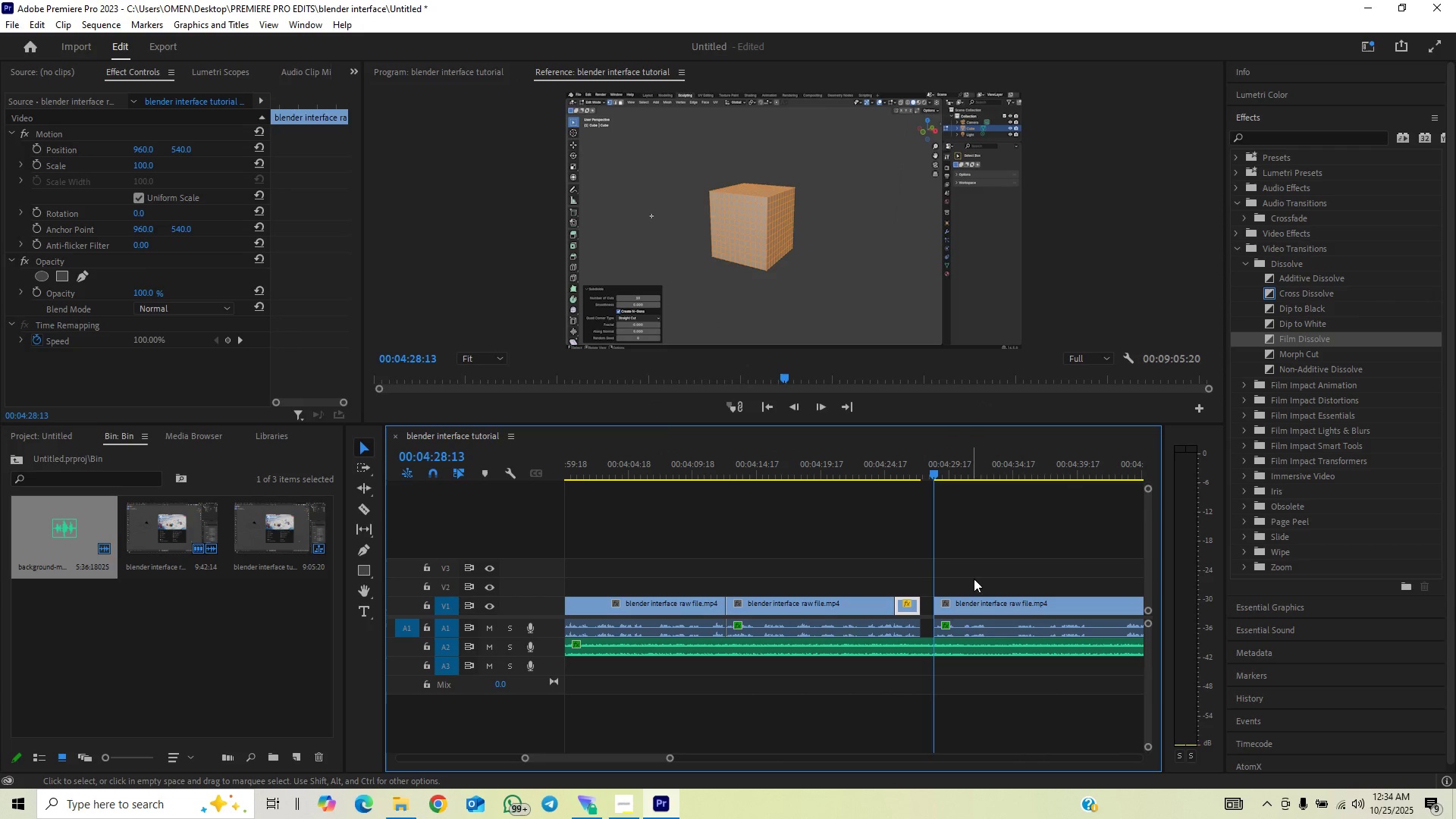 
left_click_drag(start_coordinate=[976, 570], to_coordinate=[960, 624])
 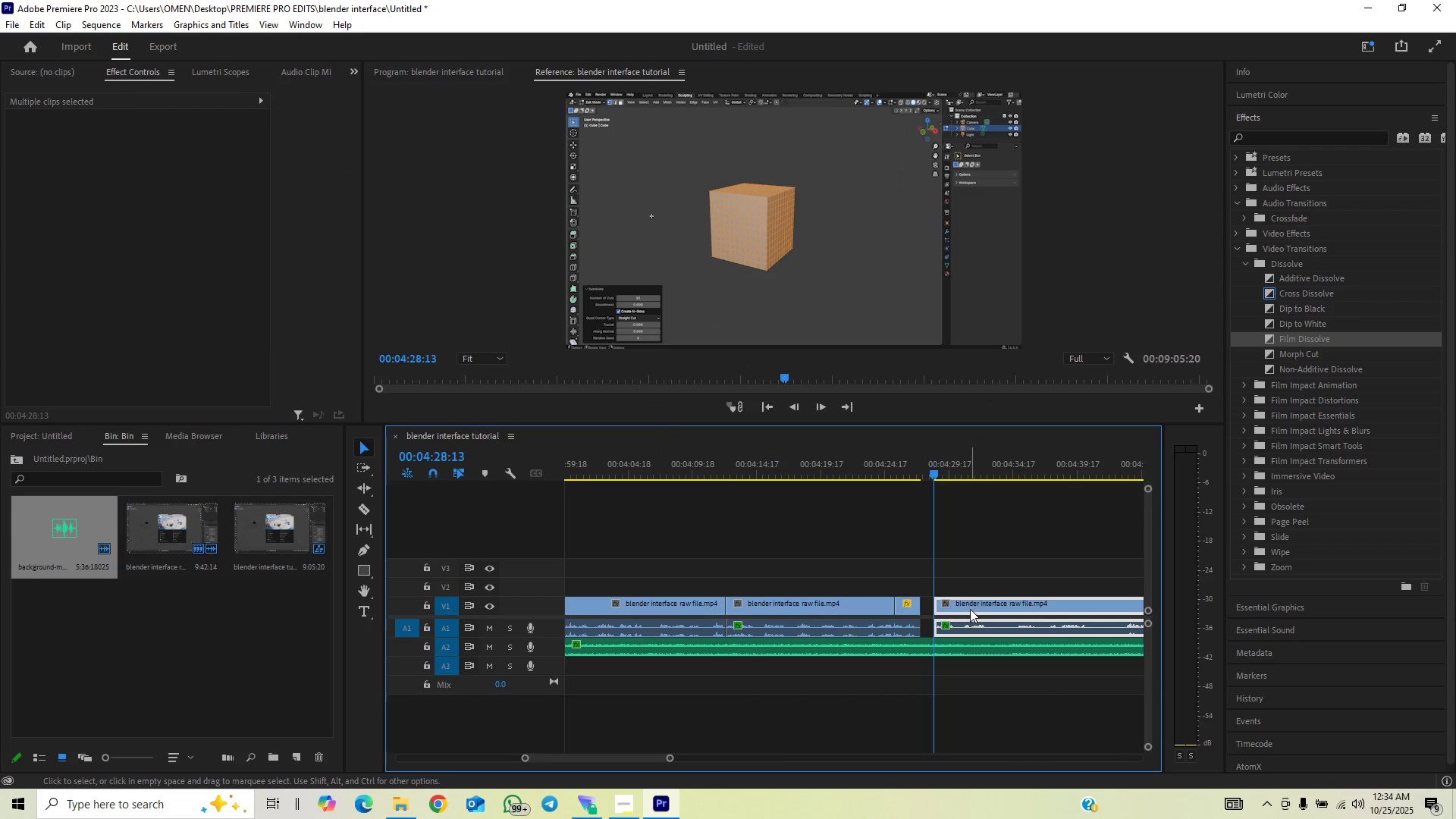 
left_click_drag(start_coordinate=[970, 609], to_coordinate=[959, 617])
 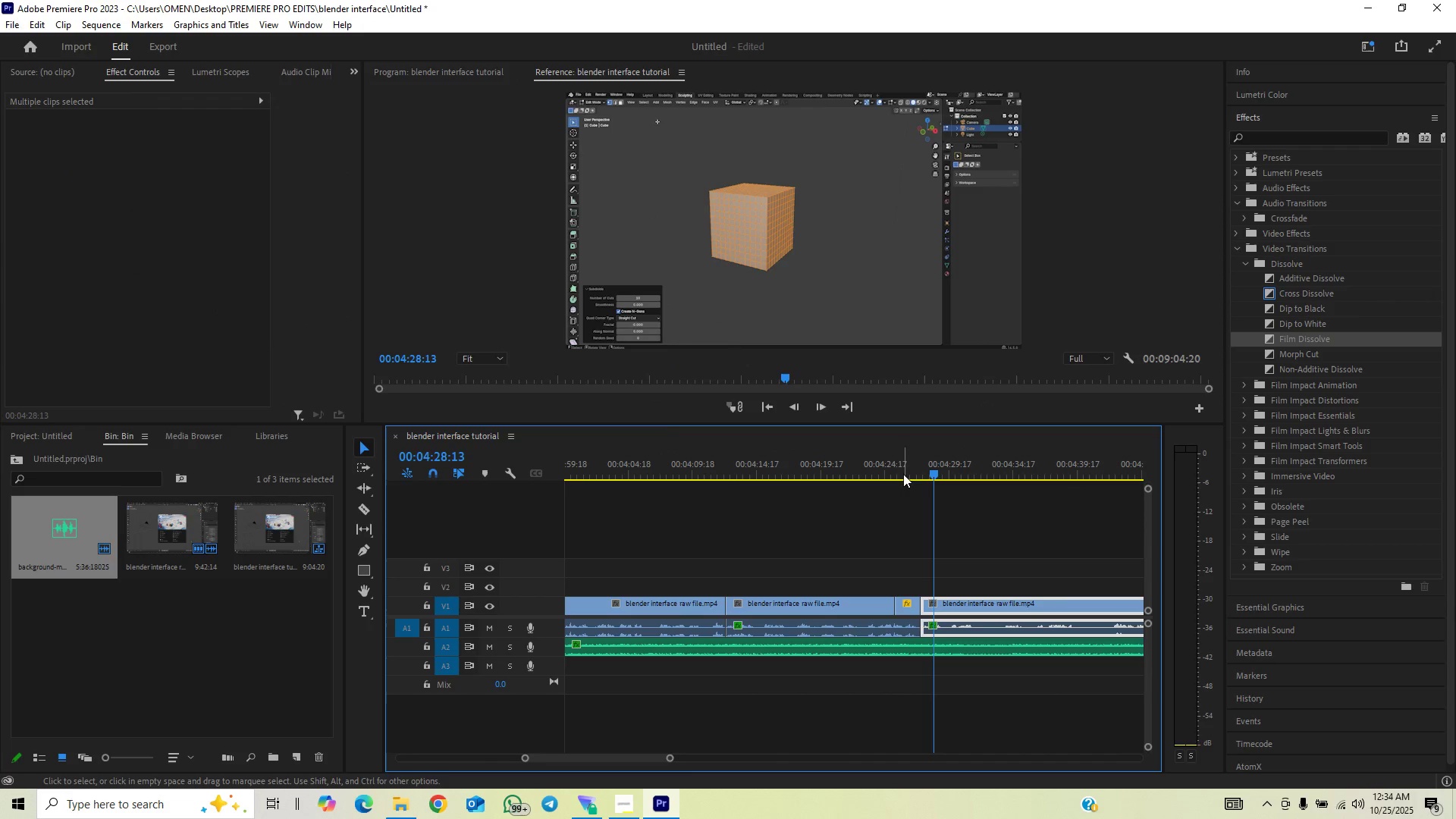 
left_click([898, 462])
 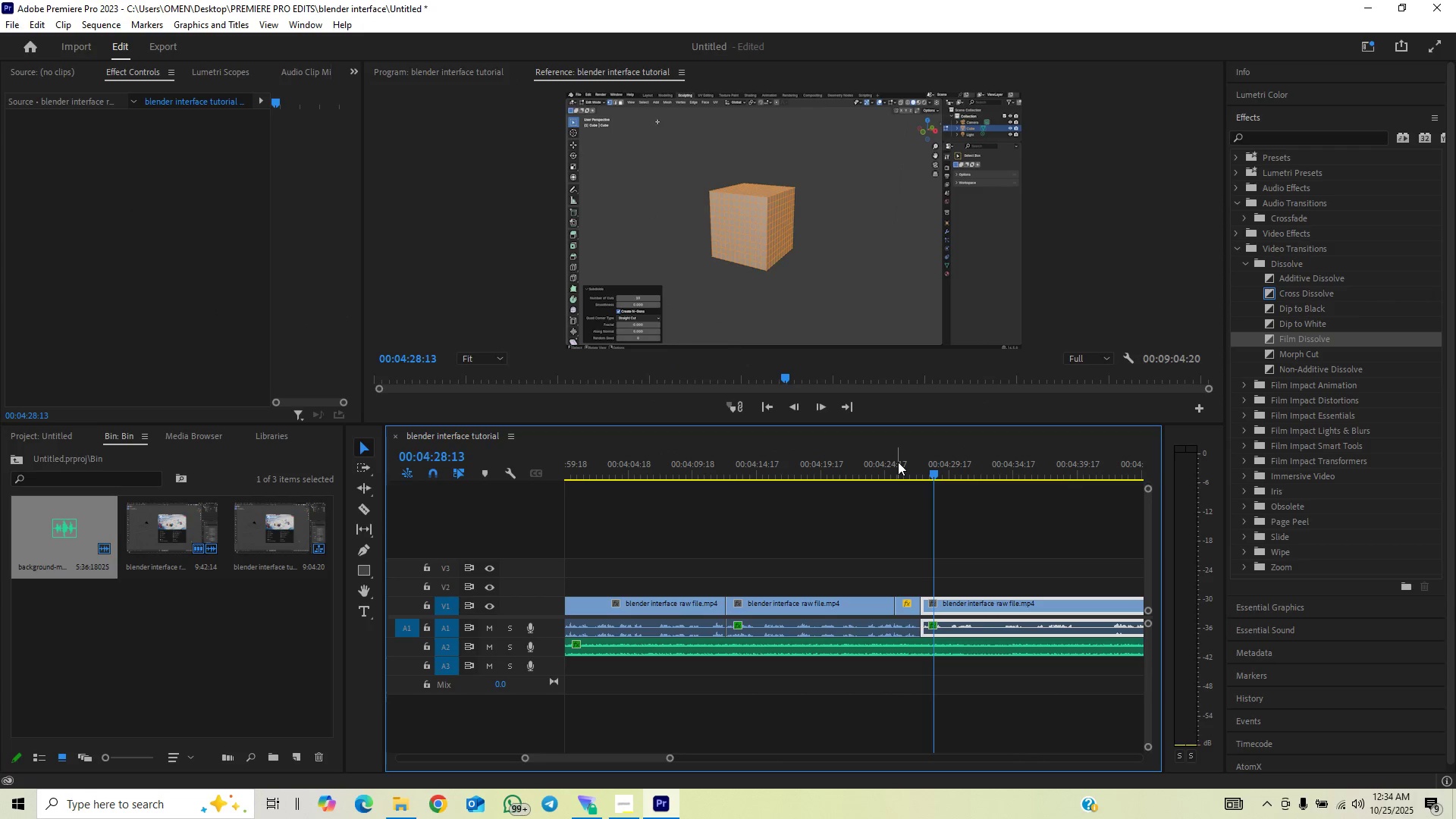 
key(Space)
 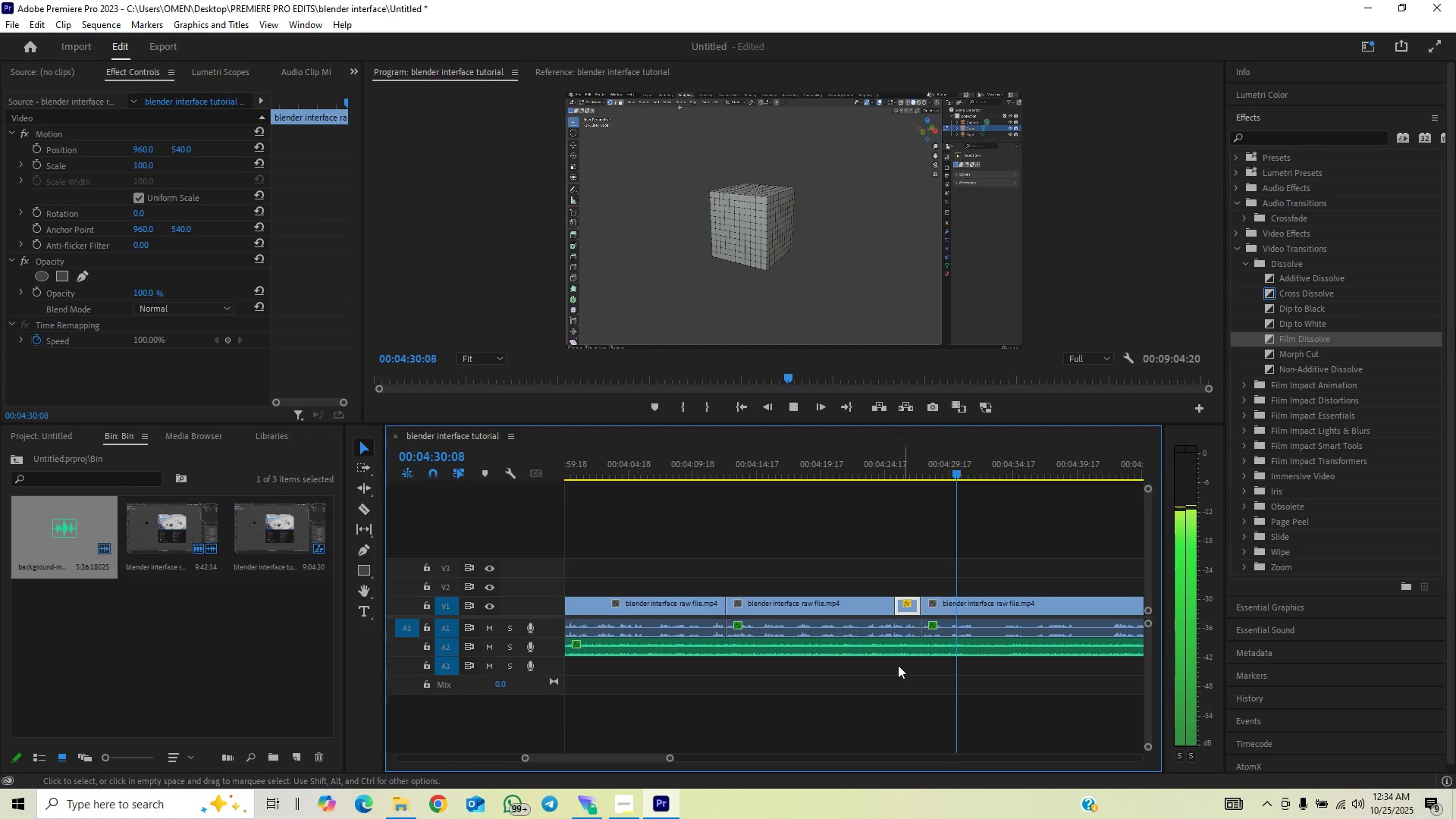 
wait(10.33)
 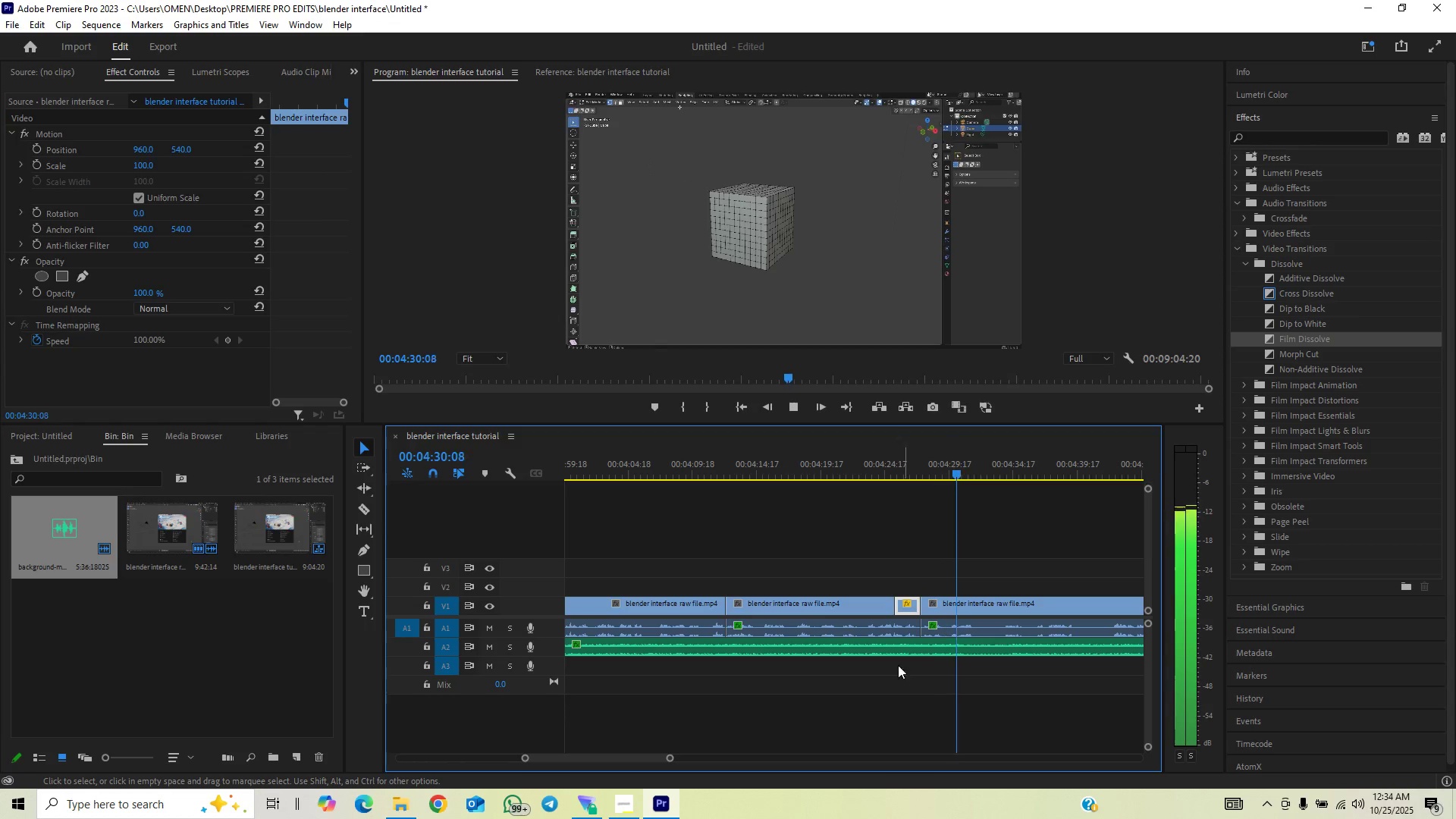 
left_click_drag(start_coordinate=[992, 461], to_coordinate=[1006, 453])
 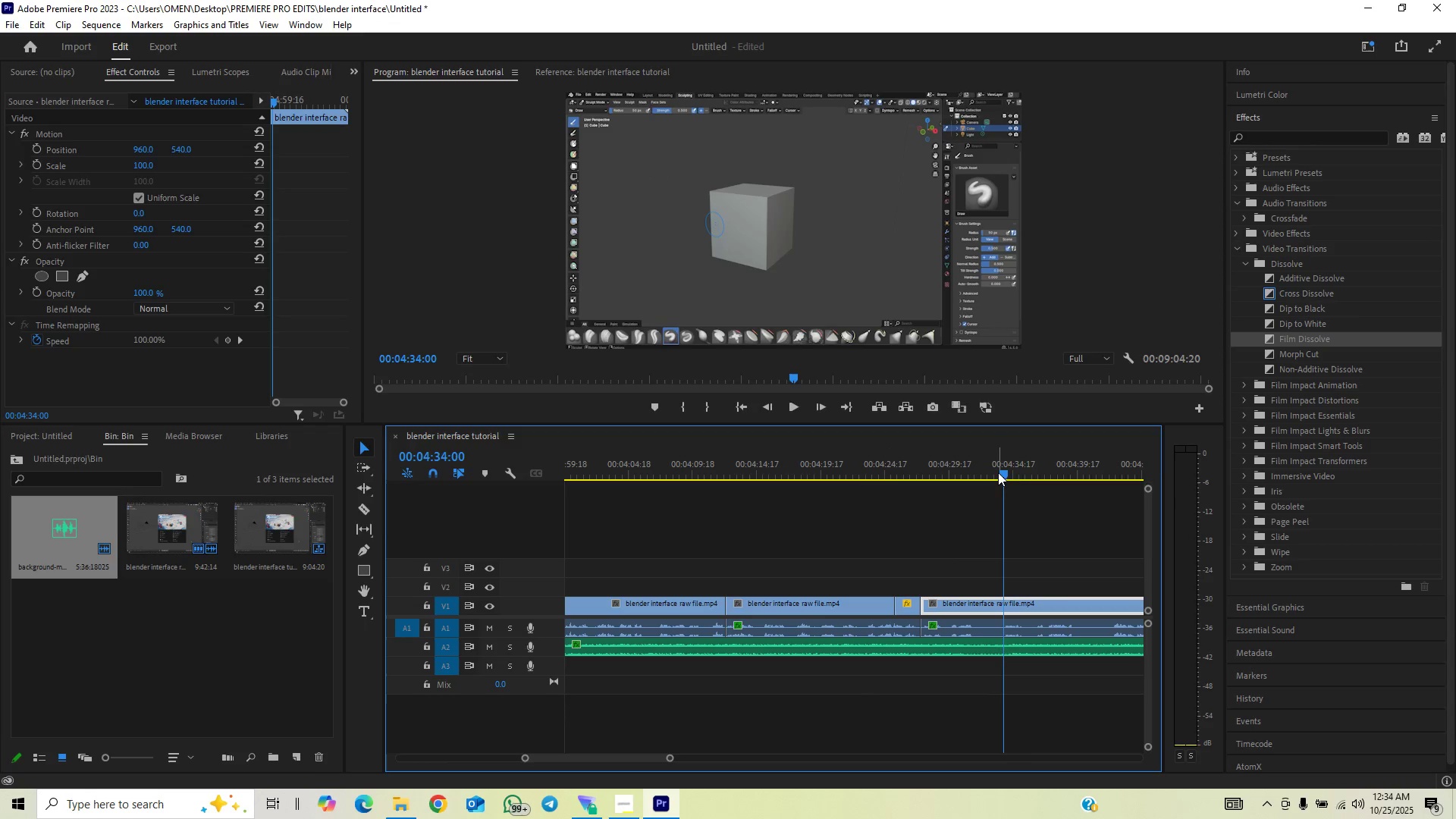 
key(C)
 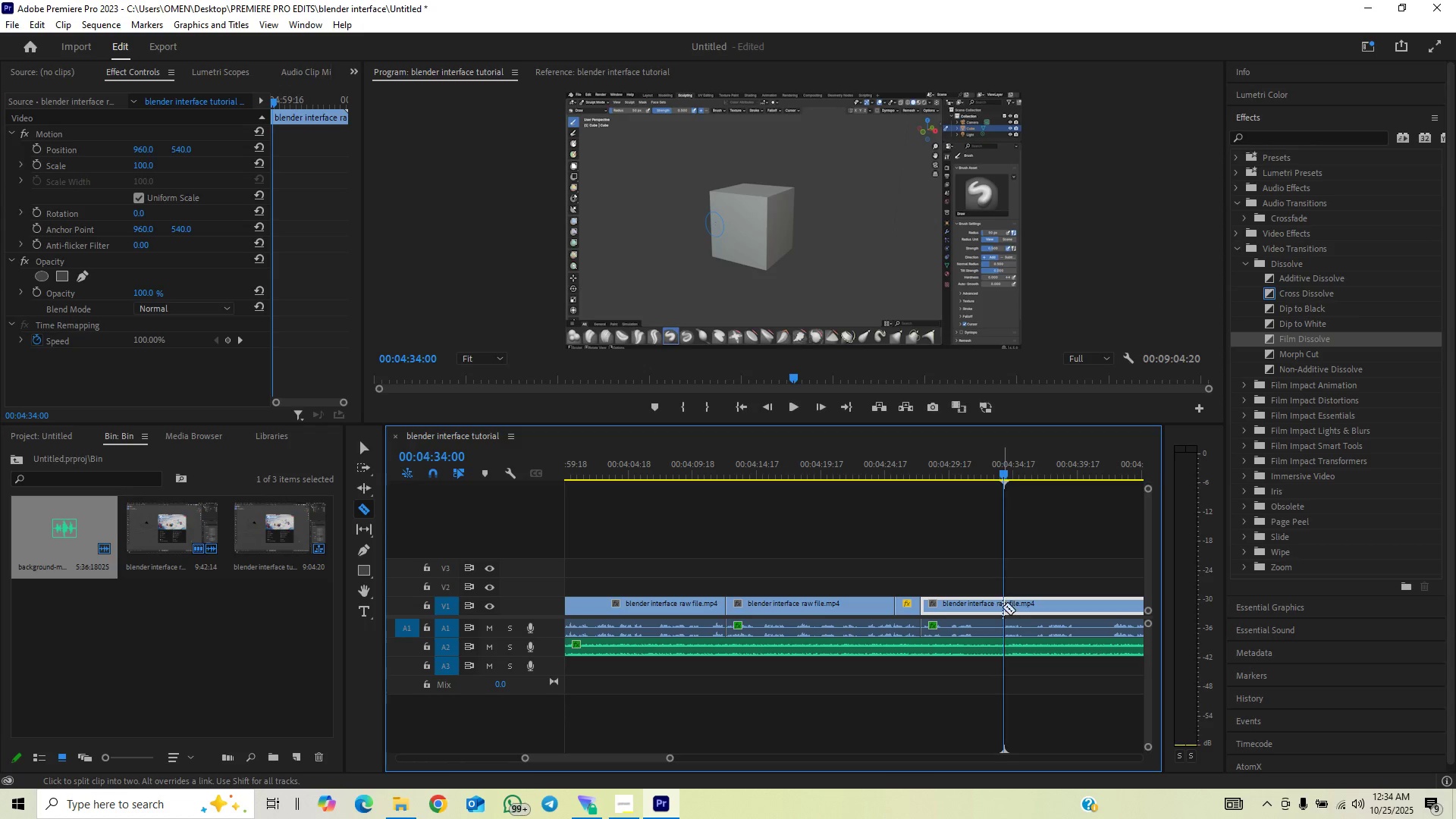 
left_click([1003, 607])
 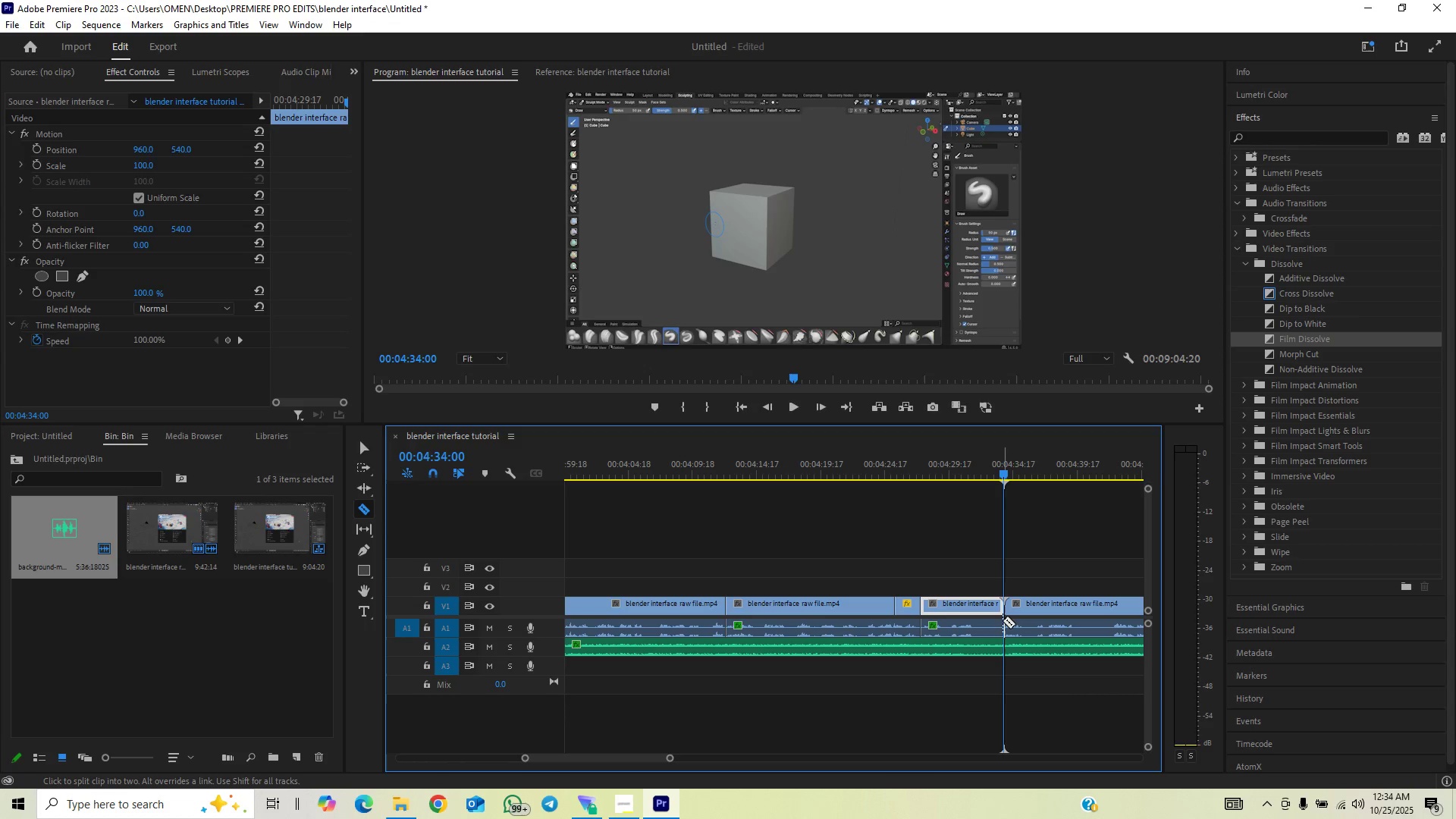 
left_click_drag(start_coordinate=[1003, 621], to_coordinate=[1003, 626])
 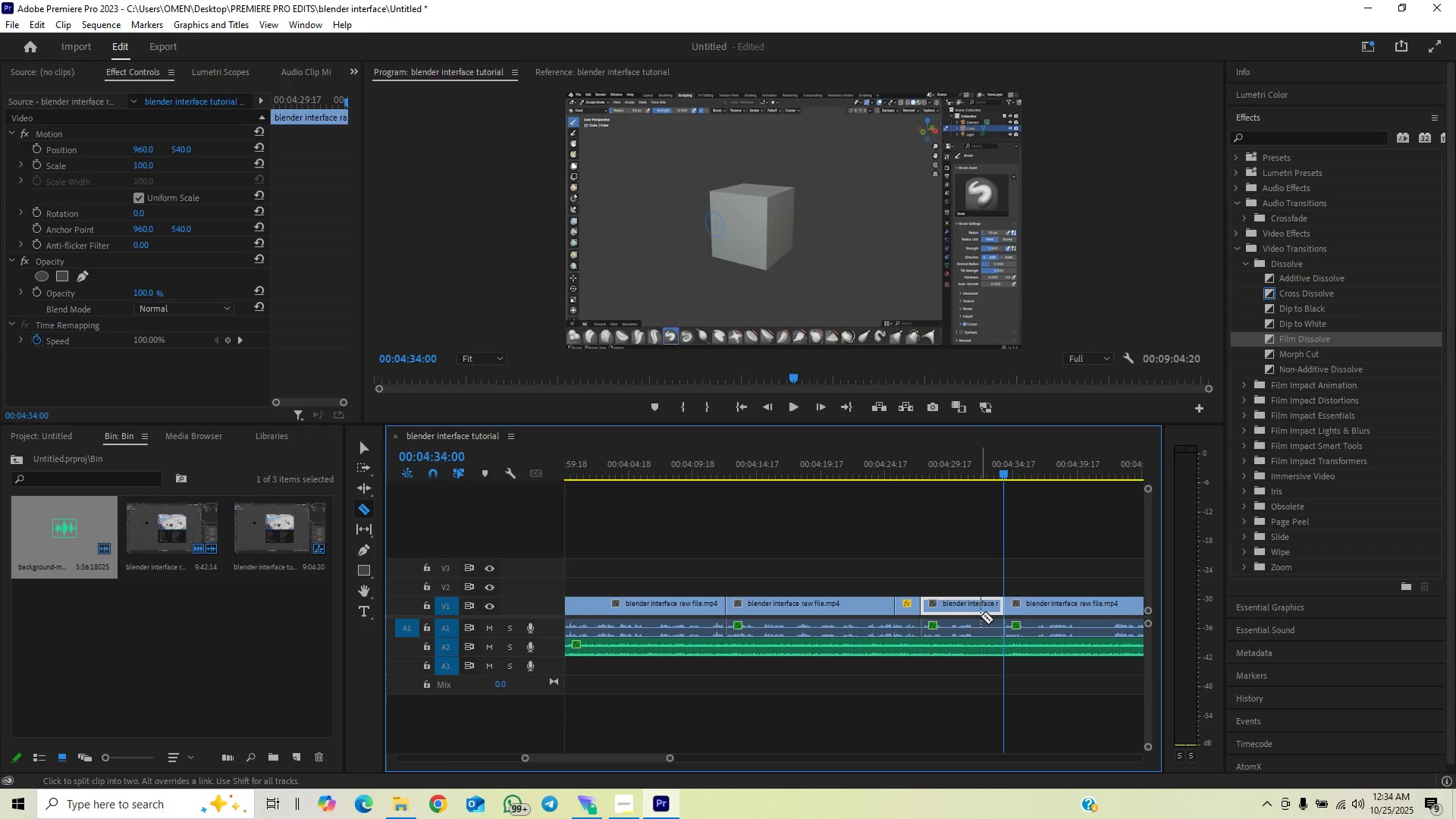 
left_click([1001, 623])
 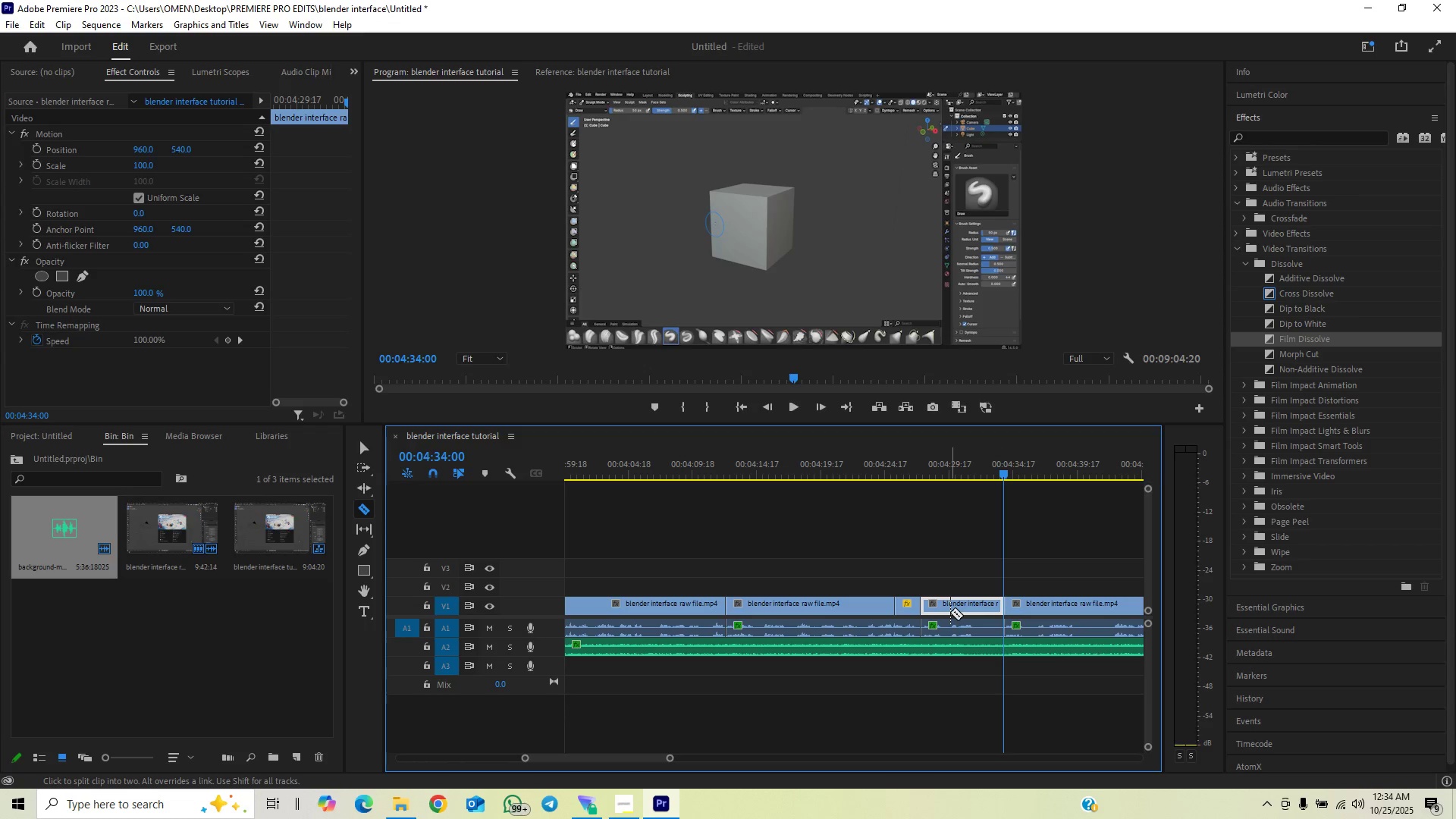 
left_click([950, 612])
 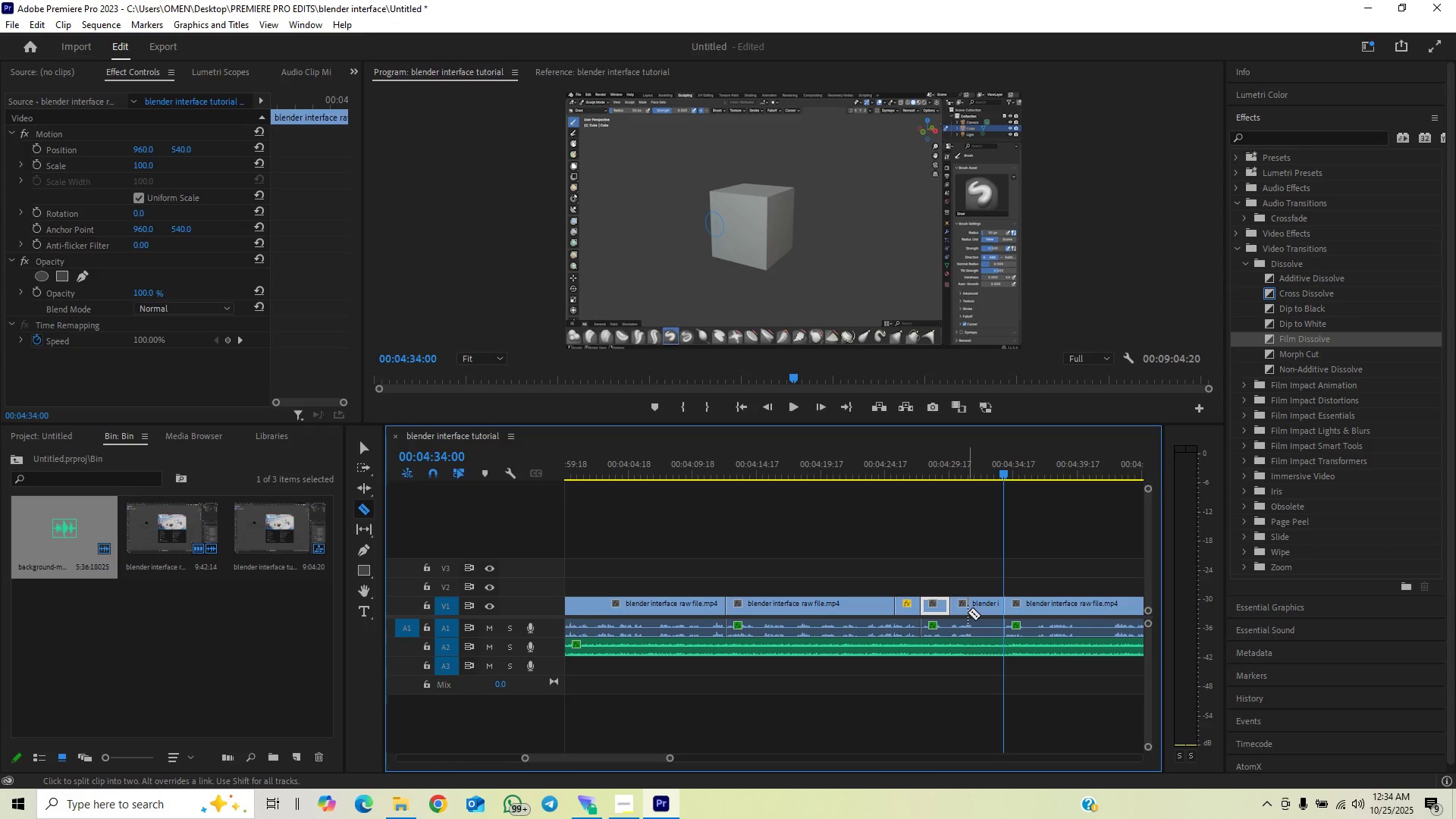 
right_click([968, 612])
 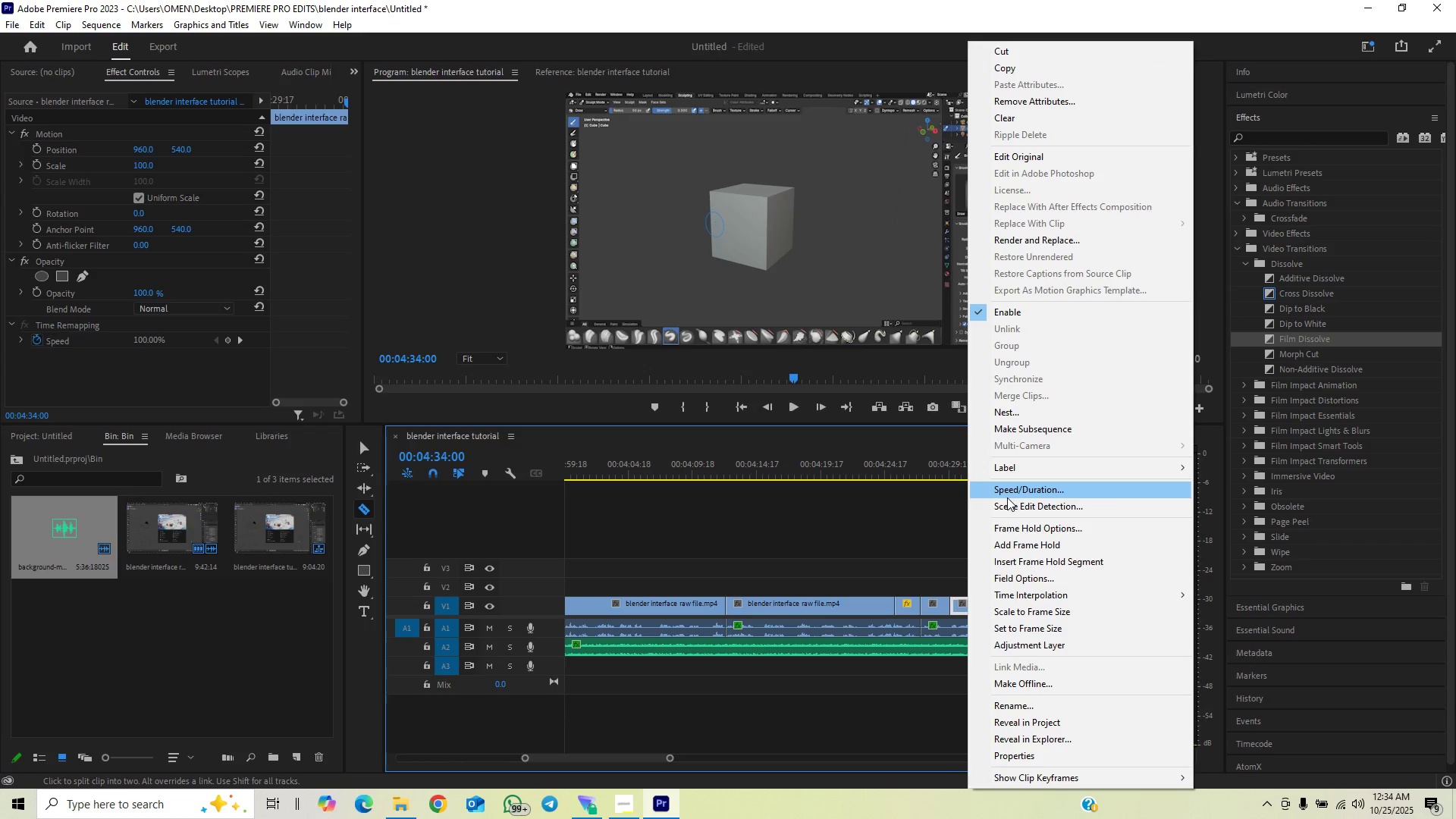 
left_click([1007, 488])
 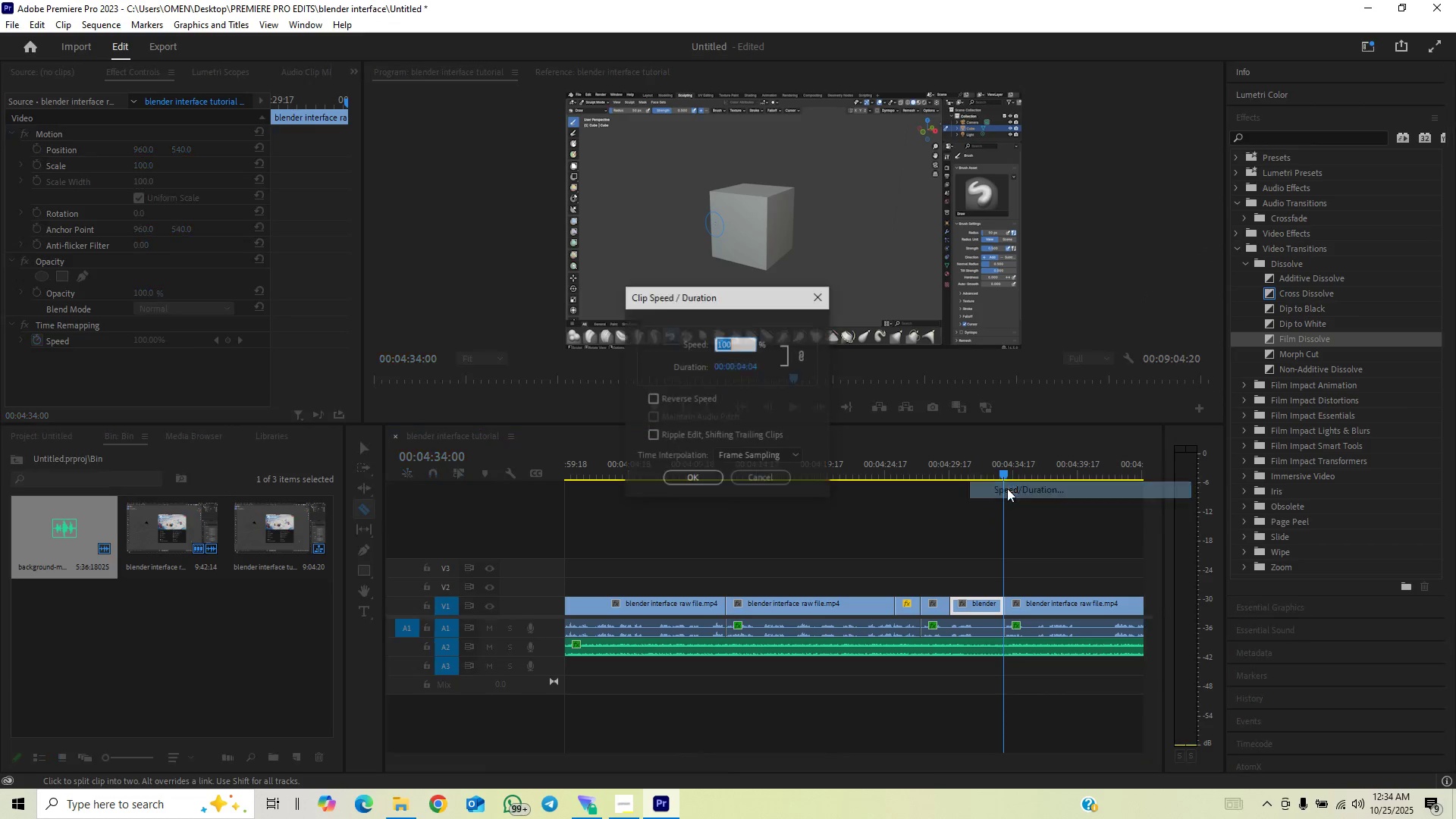 
type(160)
 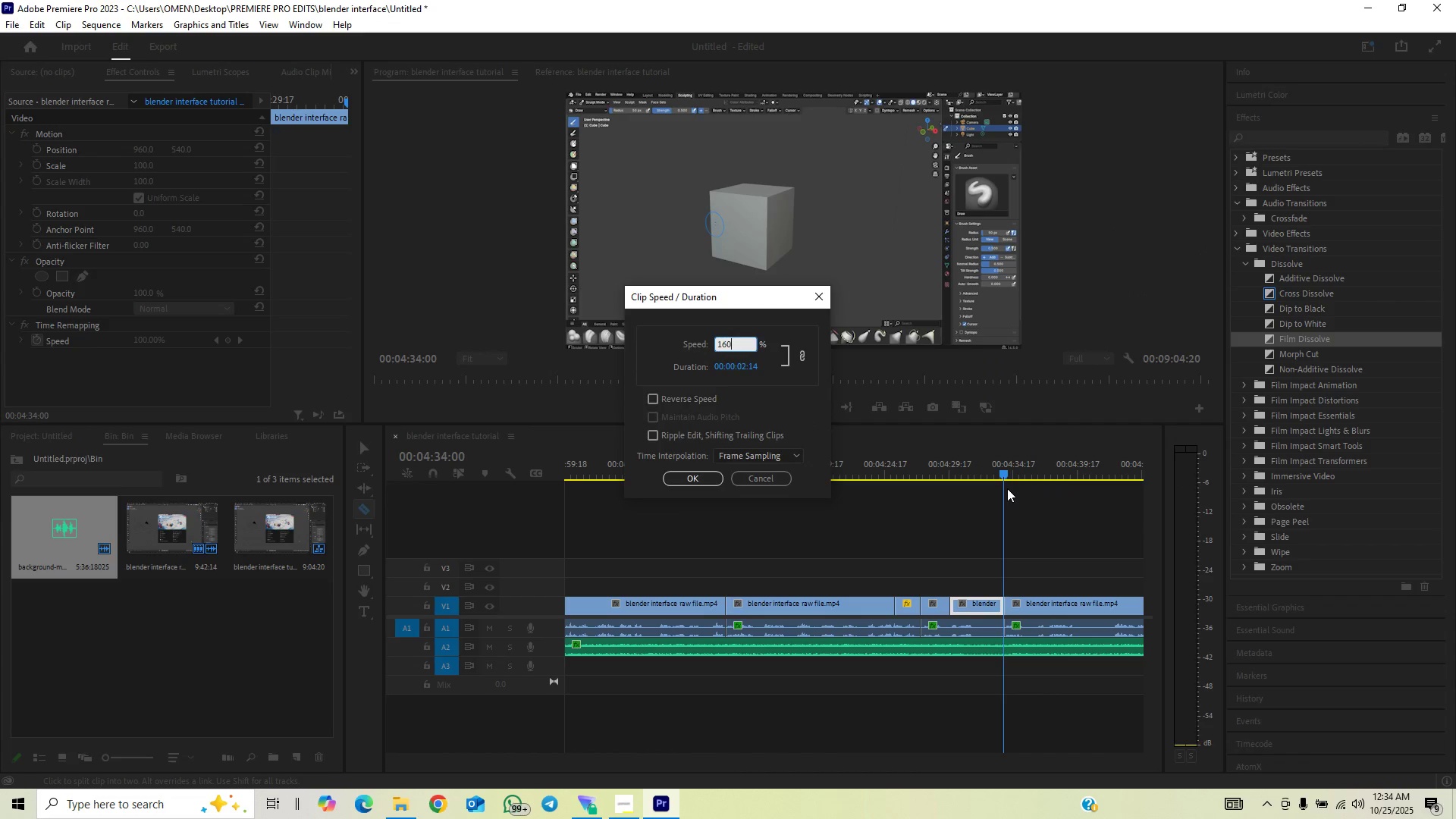 
key(Enter)
 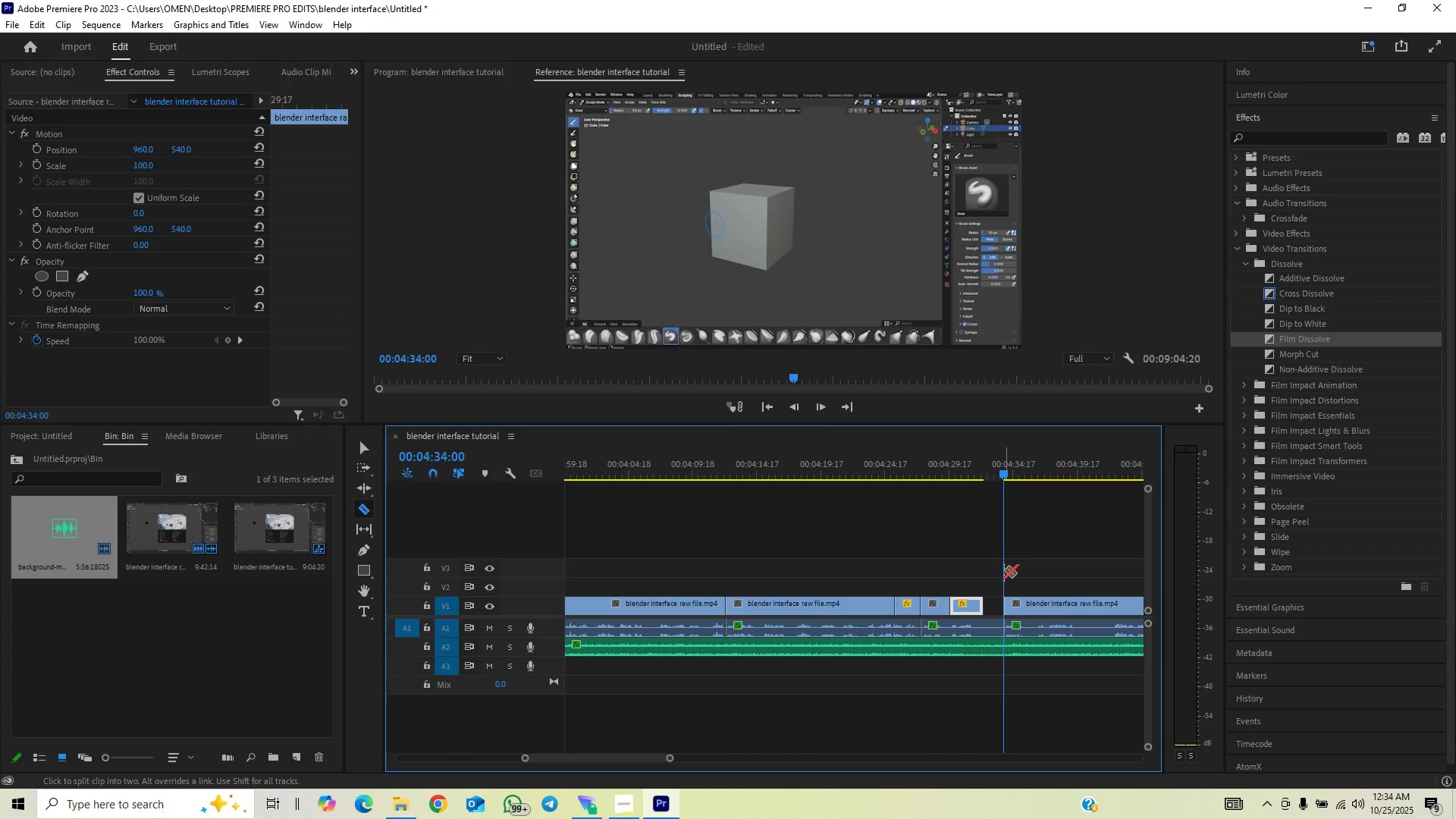 
key(V)
 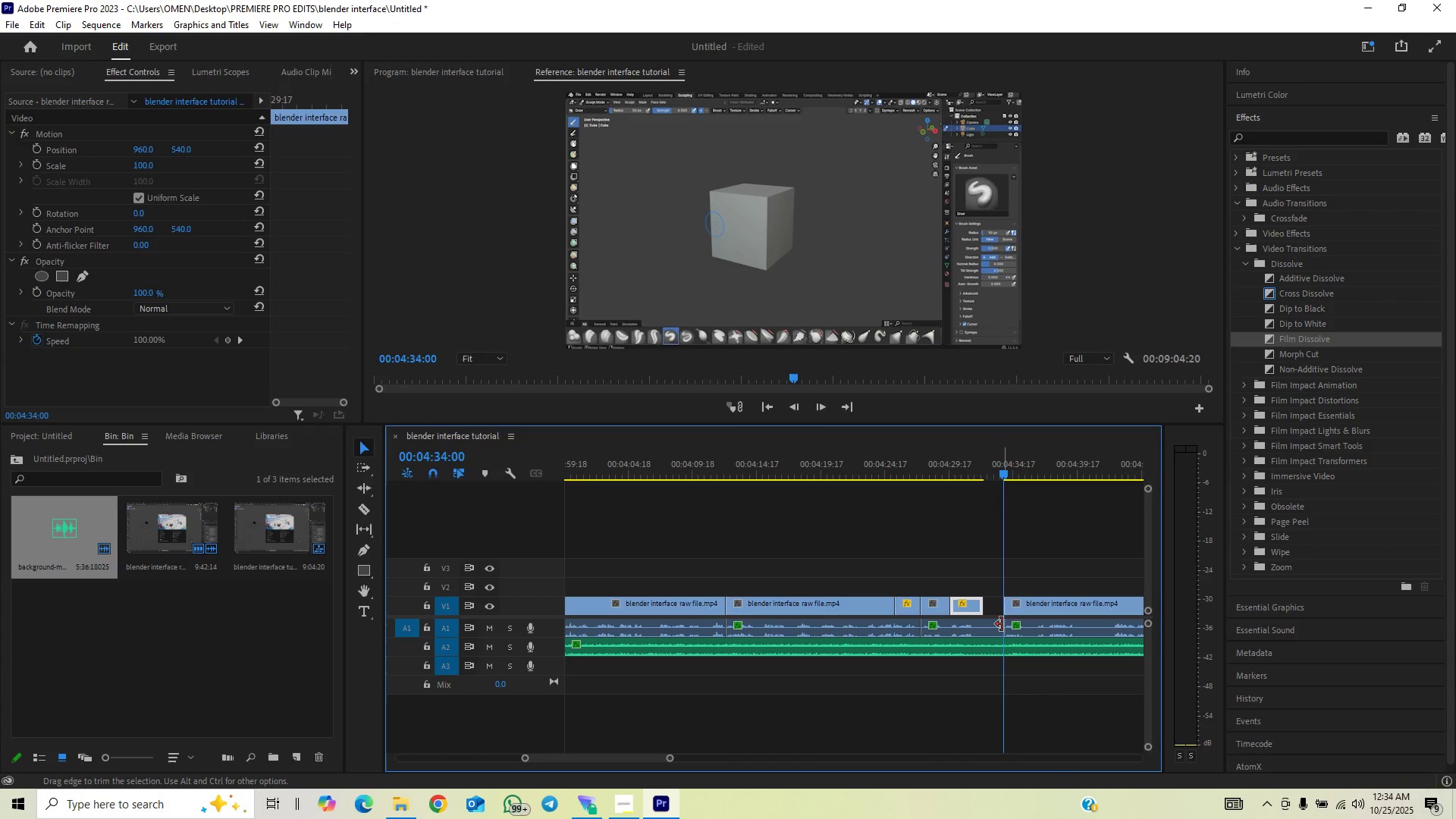 
left_click_drag(start_coordinate=[1002, 626], to_coordinate=[988, 632])
 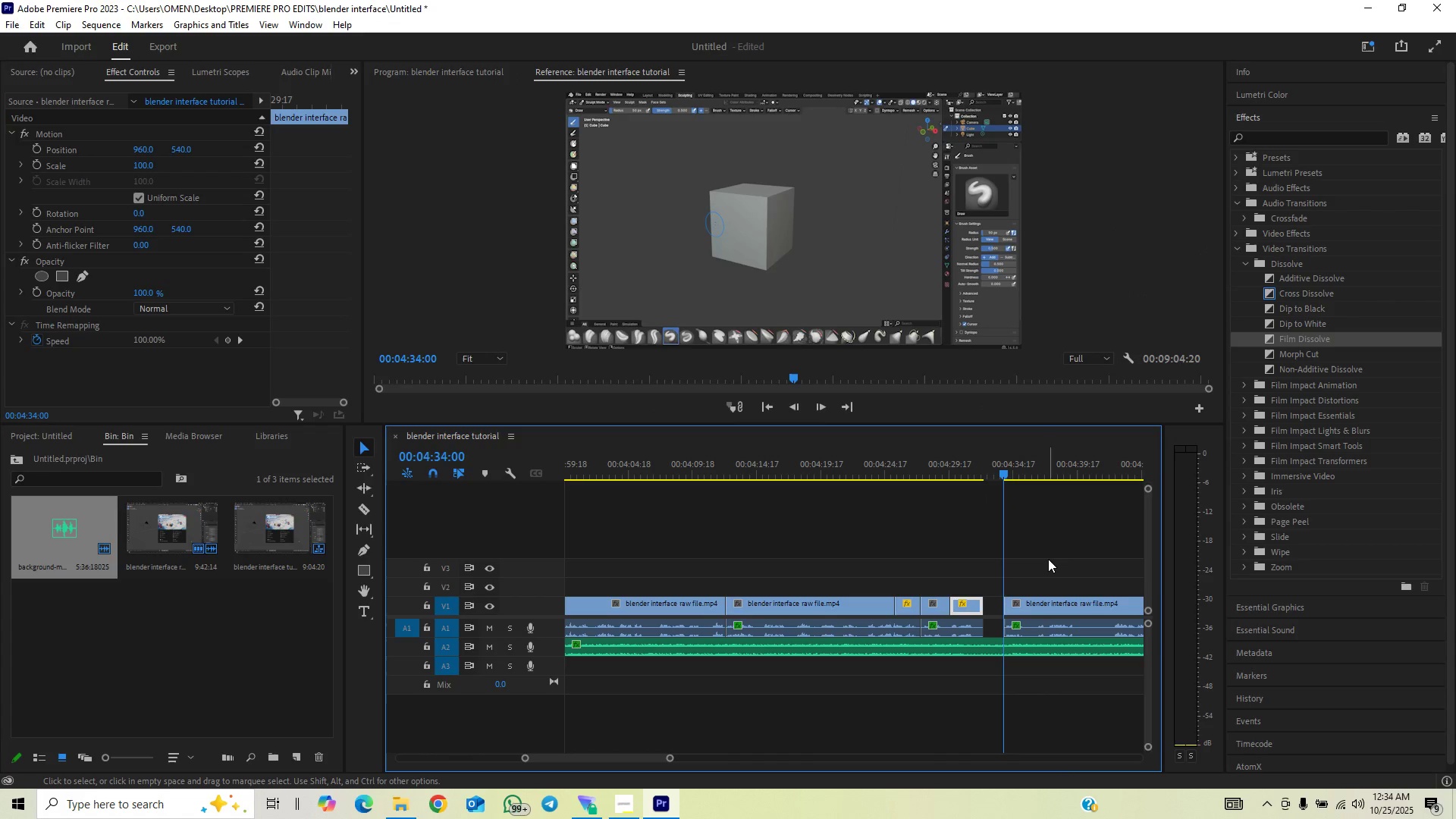 
left_click_drag(start_coordinate=[1048, 558], to_coordinate=[1029, 628])
 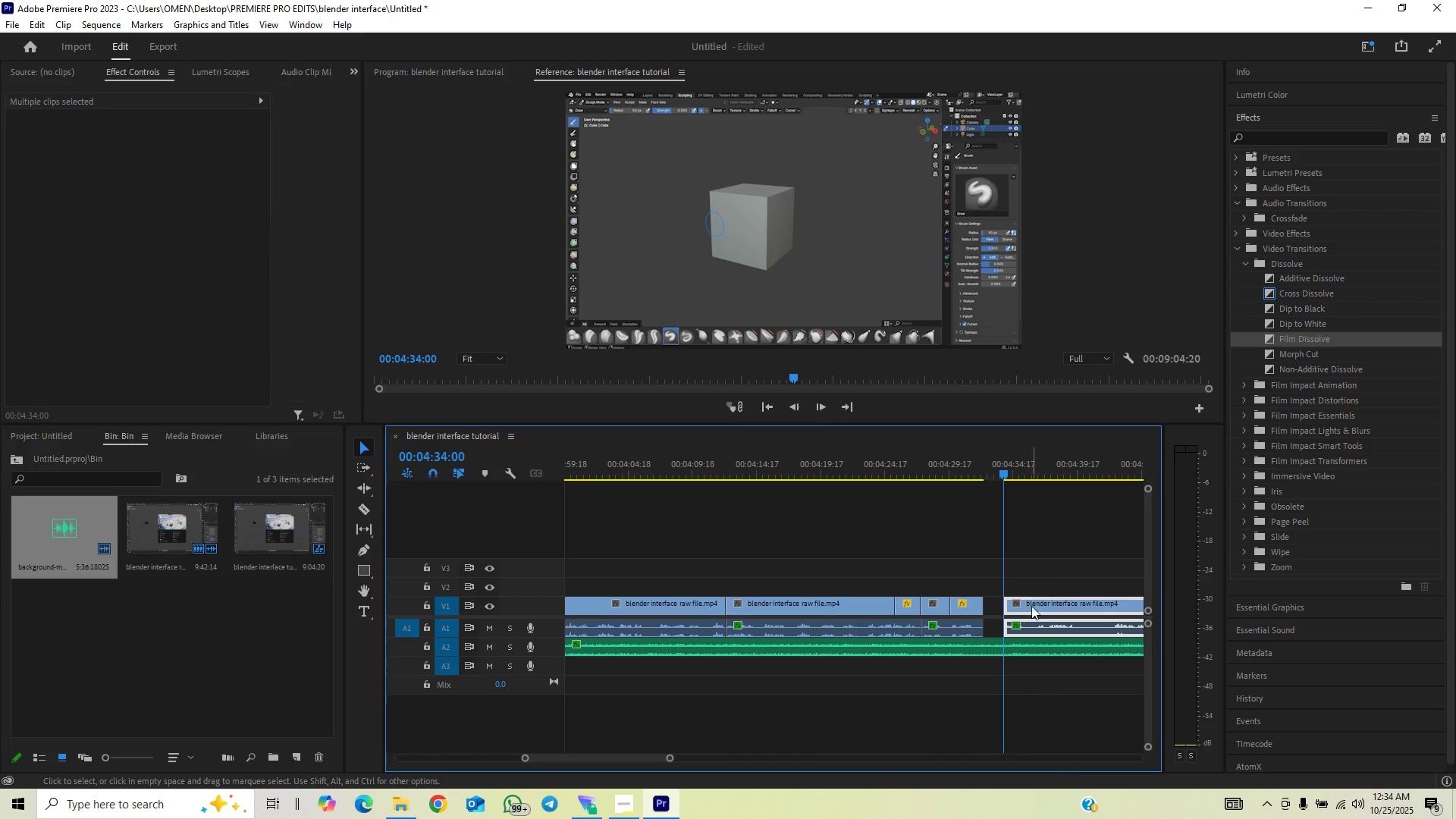 
left_click_drag(start_coordinate=[1032, 603], to_coordinate=[1021, 605])
 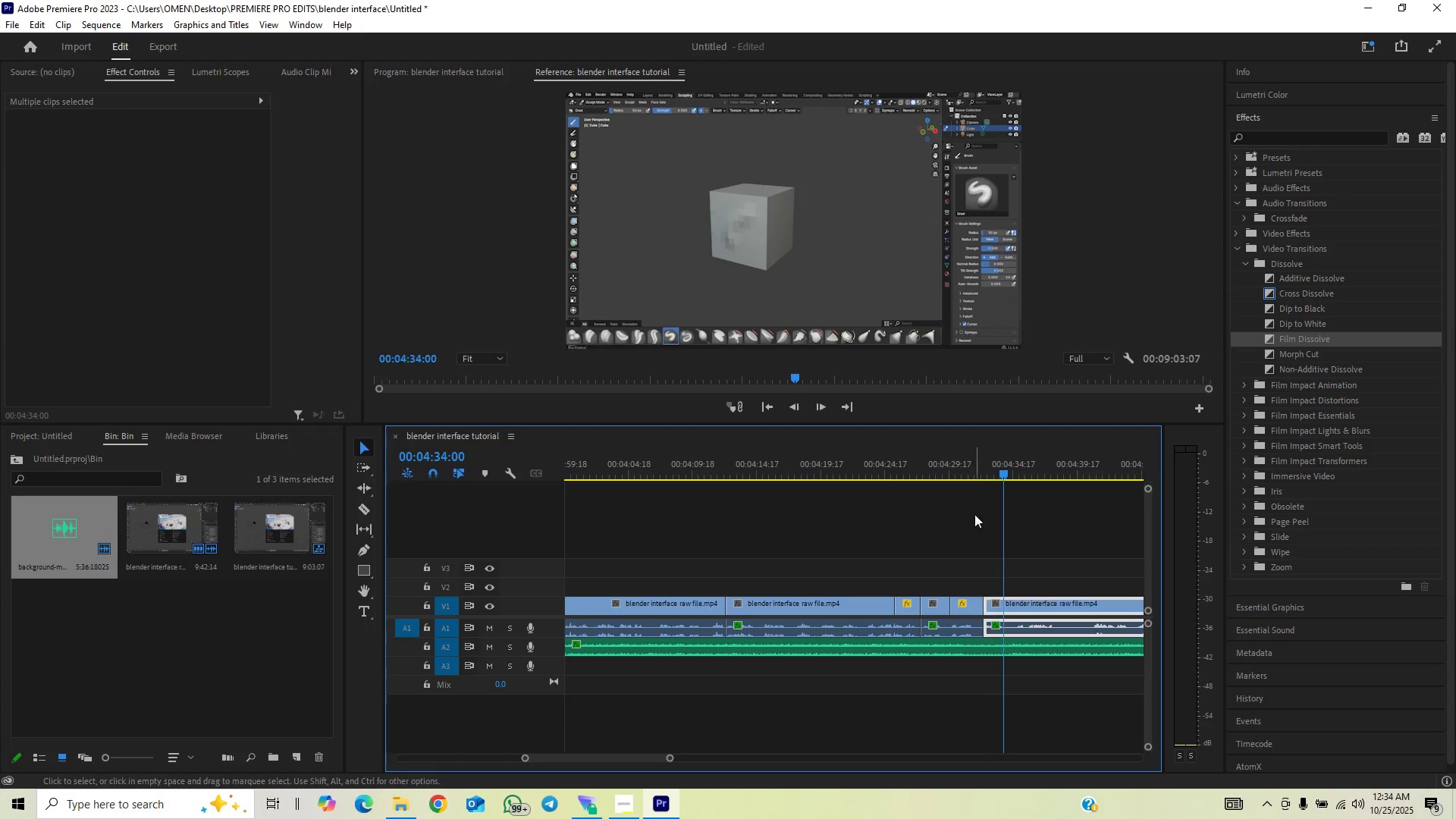 
key(Space)
 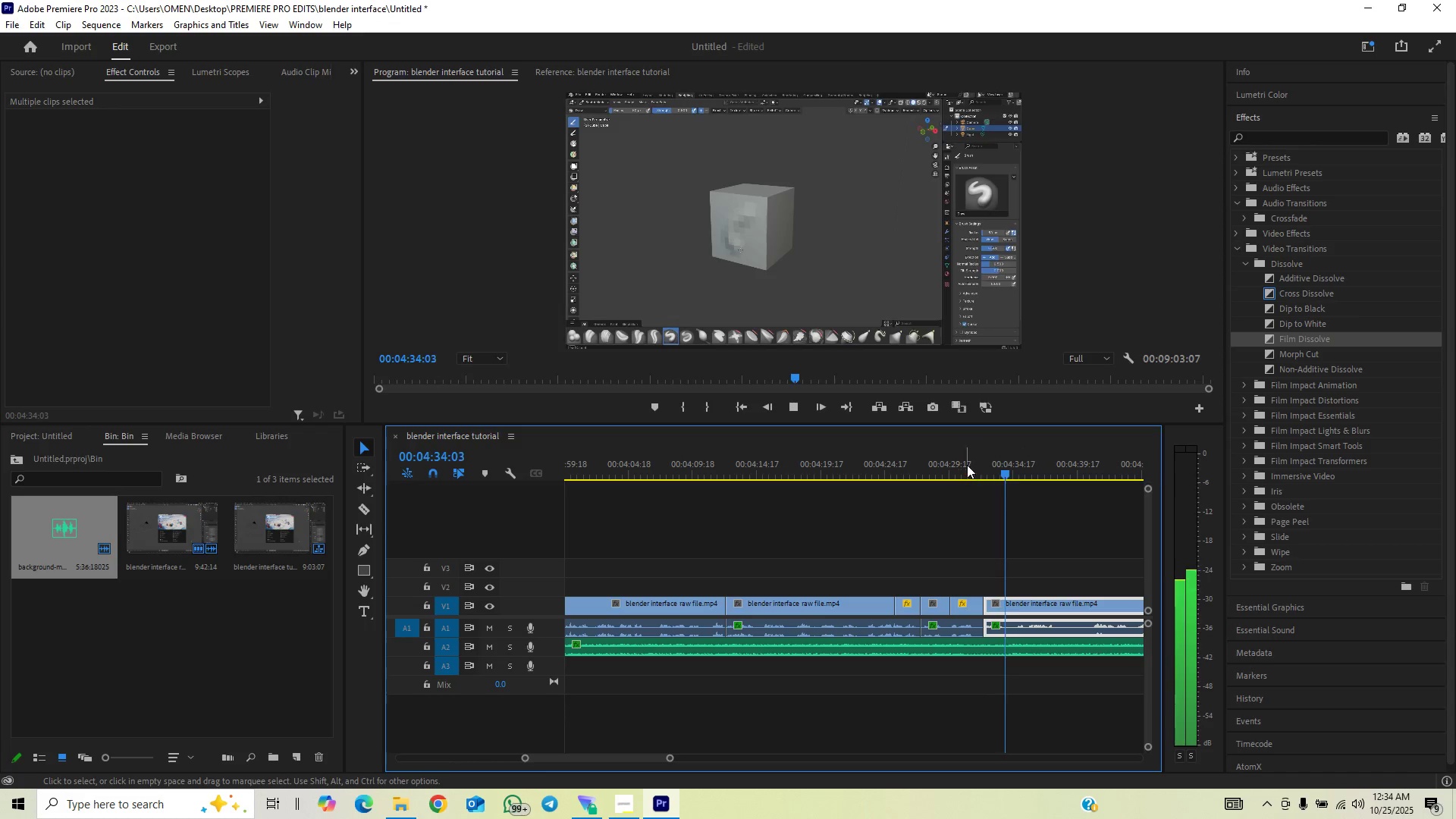 
left_click([967, 465])
 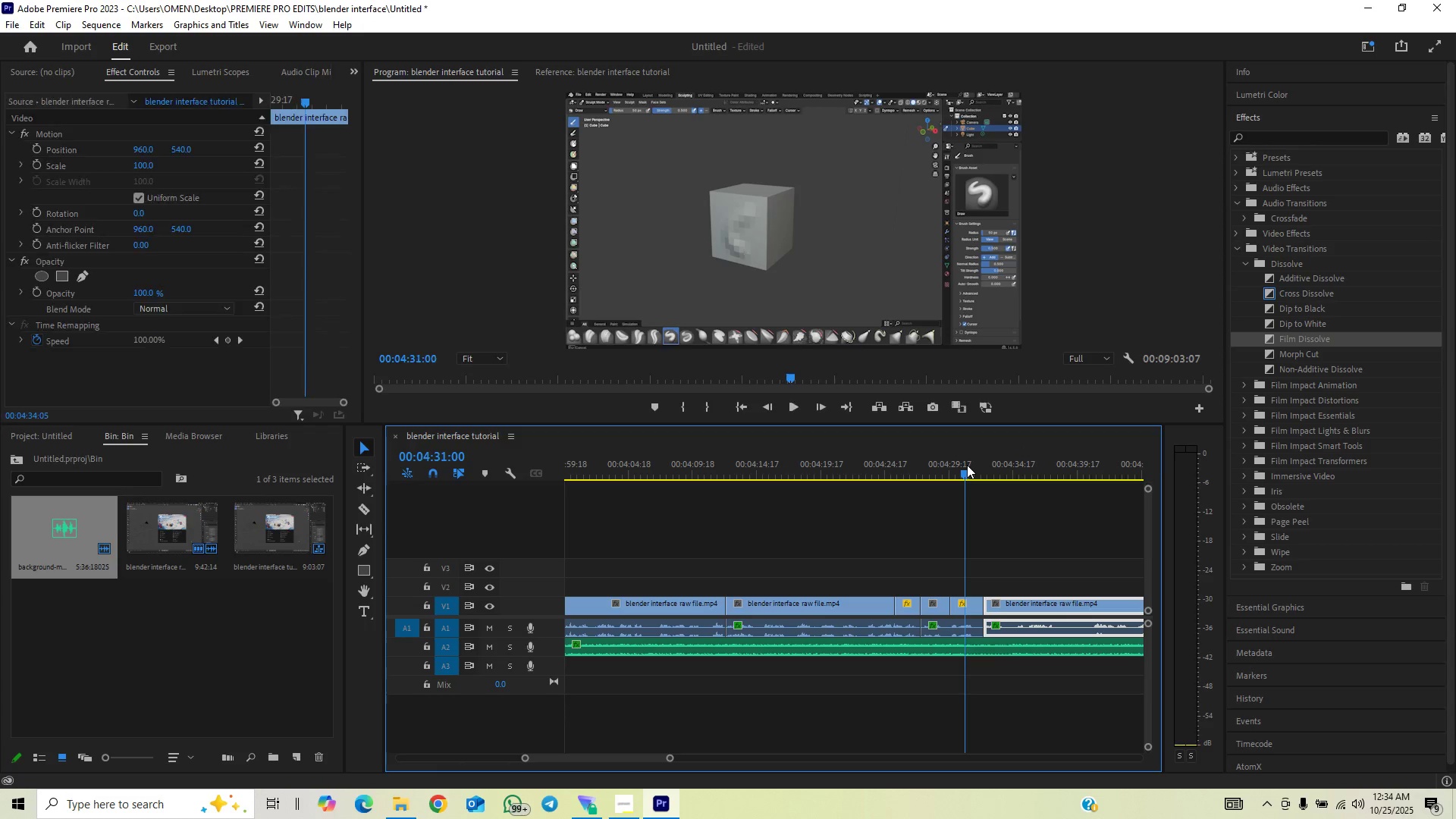 
key(Space)
 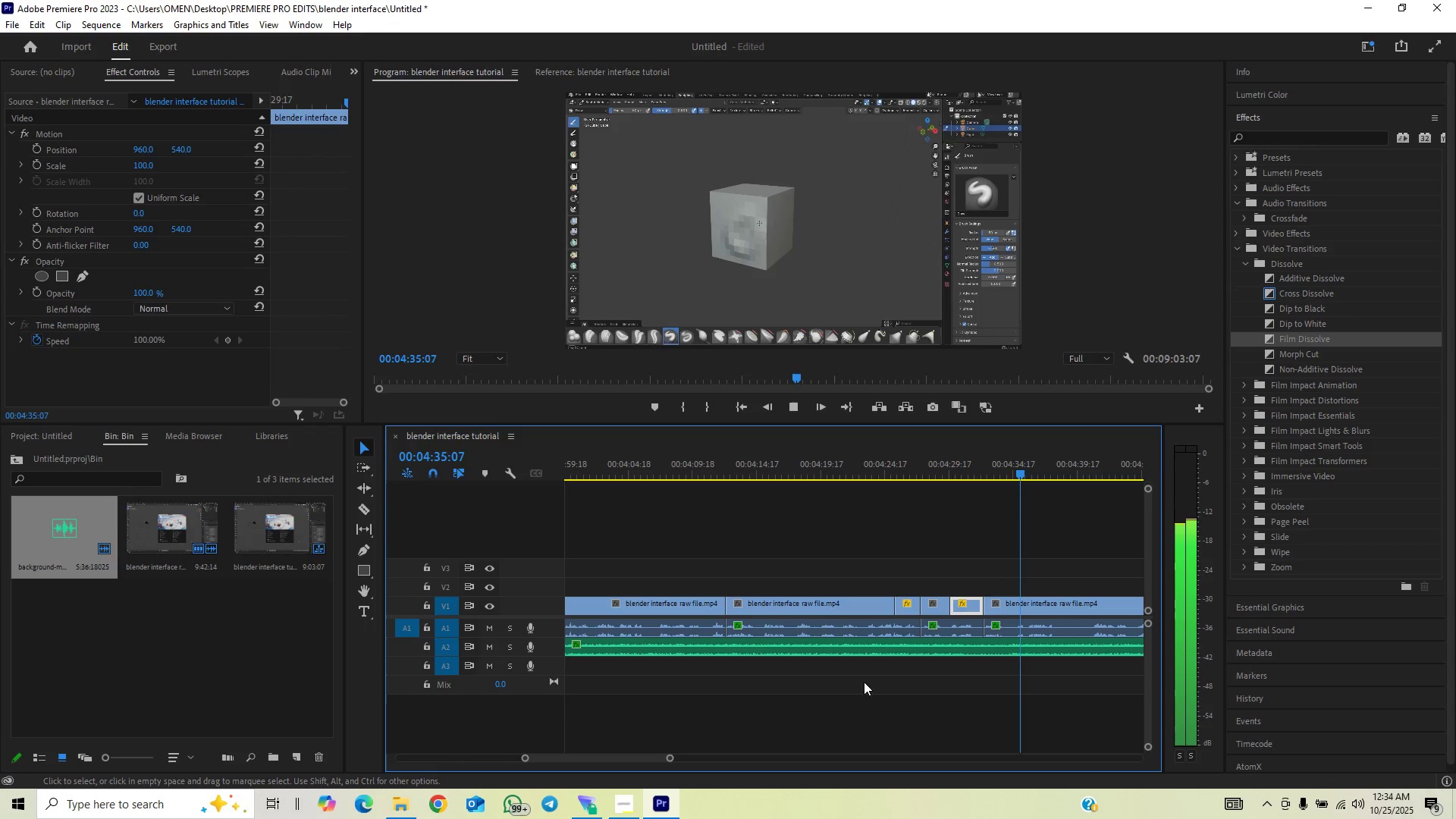 
wait(6.84)
 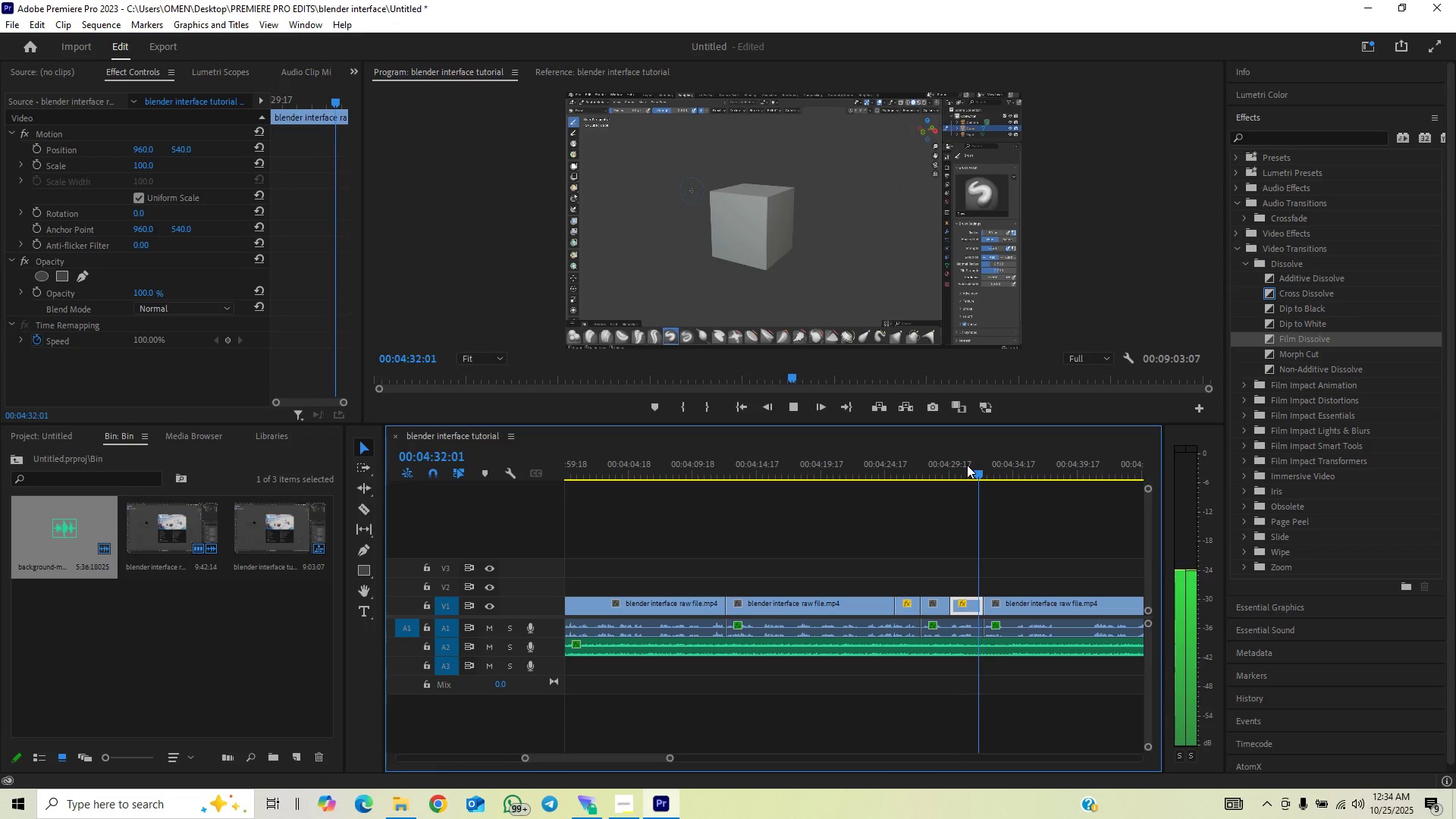 
left_click_drag(start_coordinate=[672, 758], to_coordinate=[685, 754])
 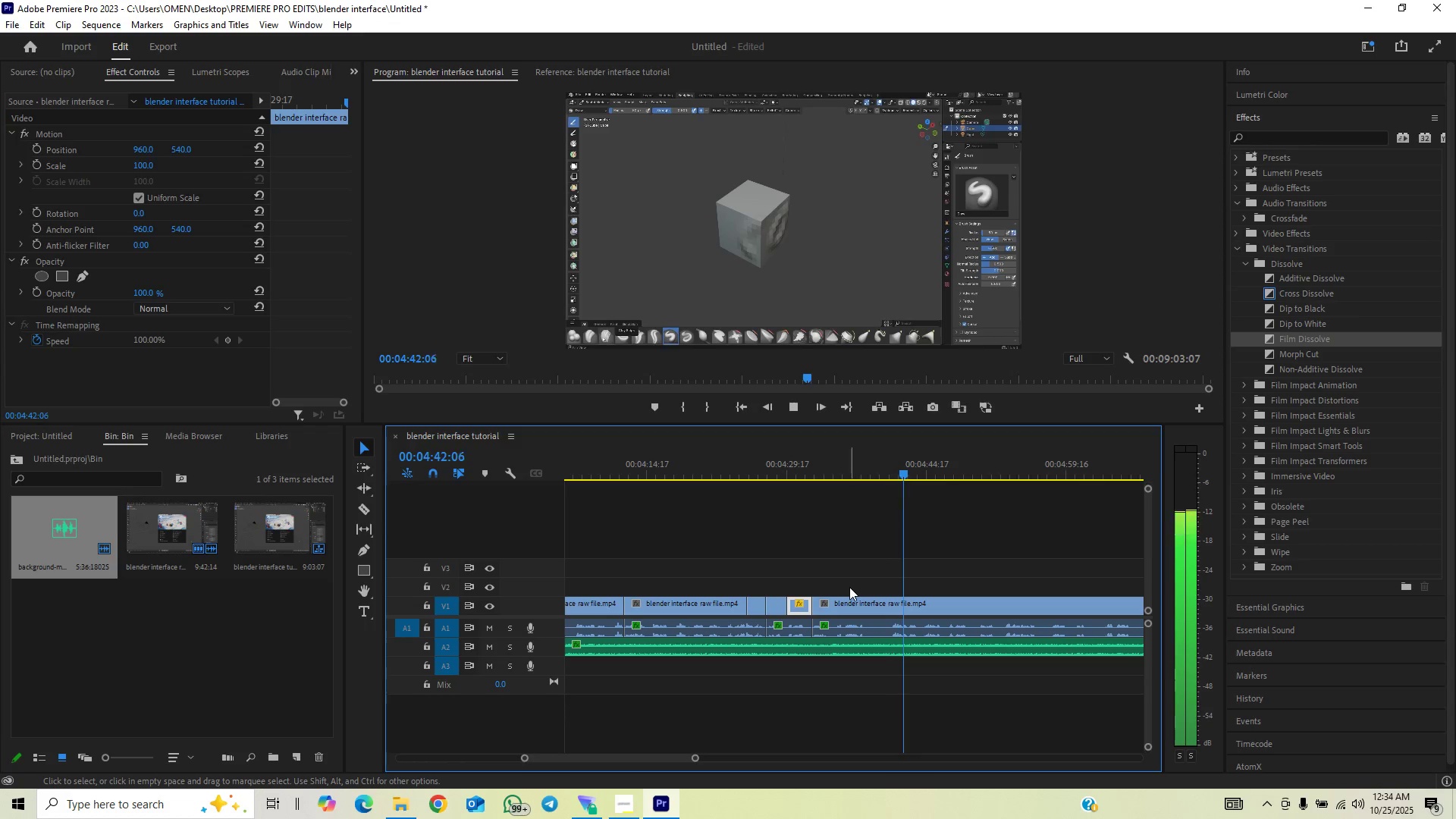 
wait(9.88)
 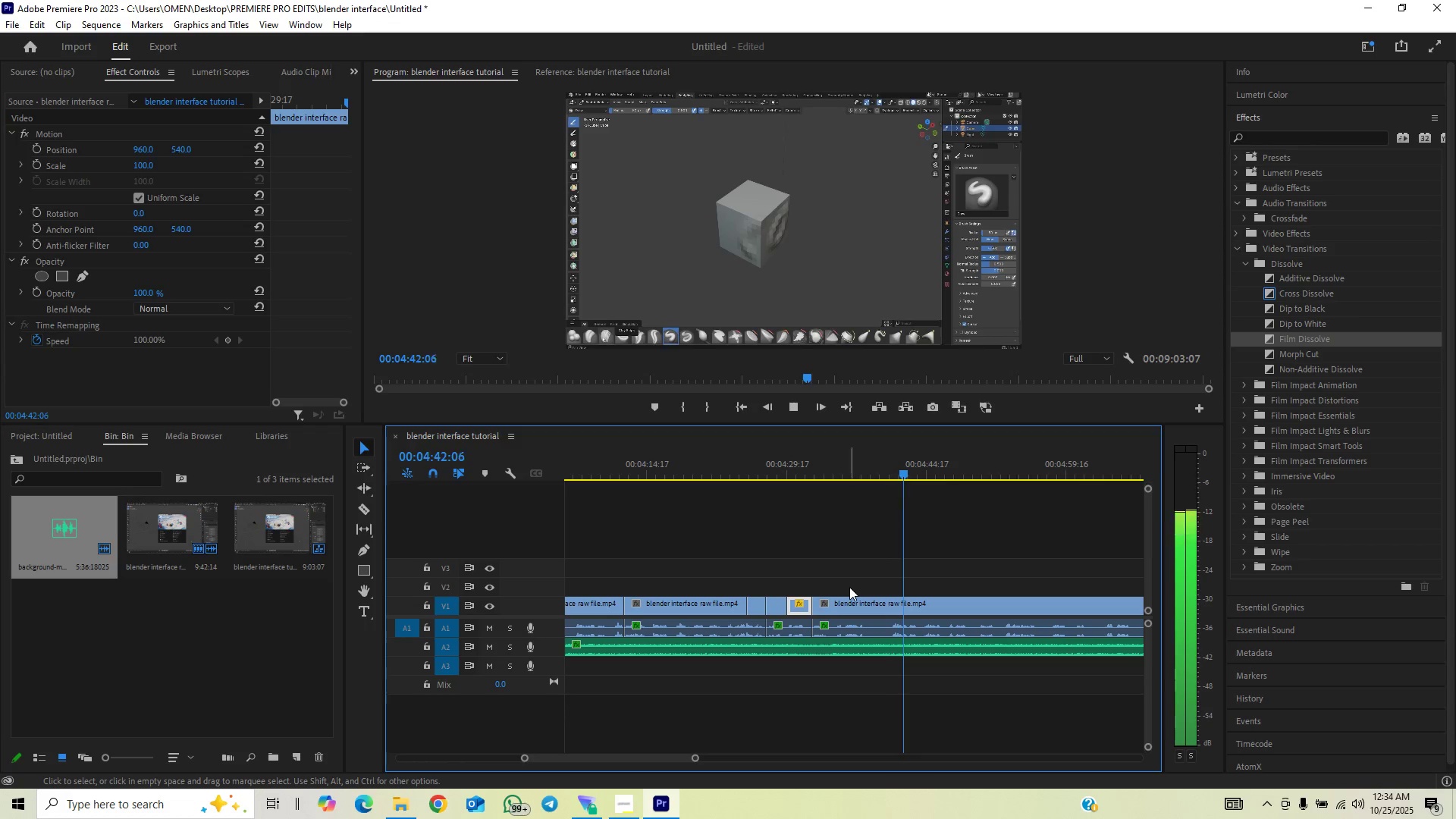 
key(Space)
 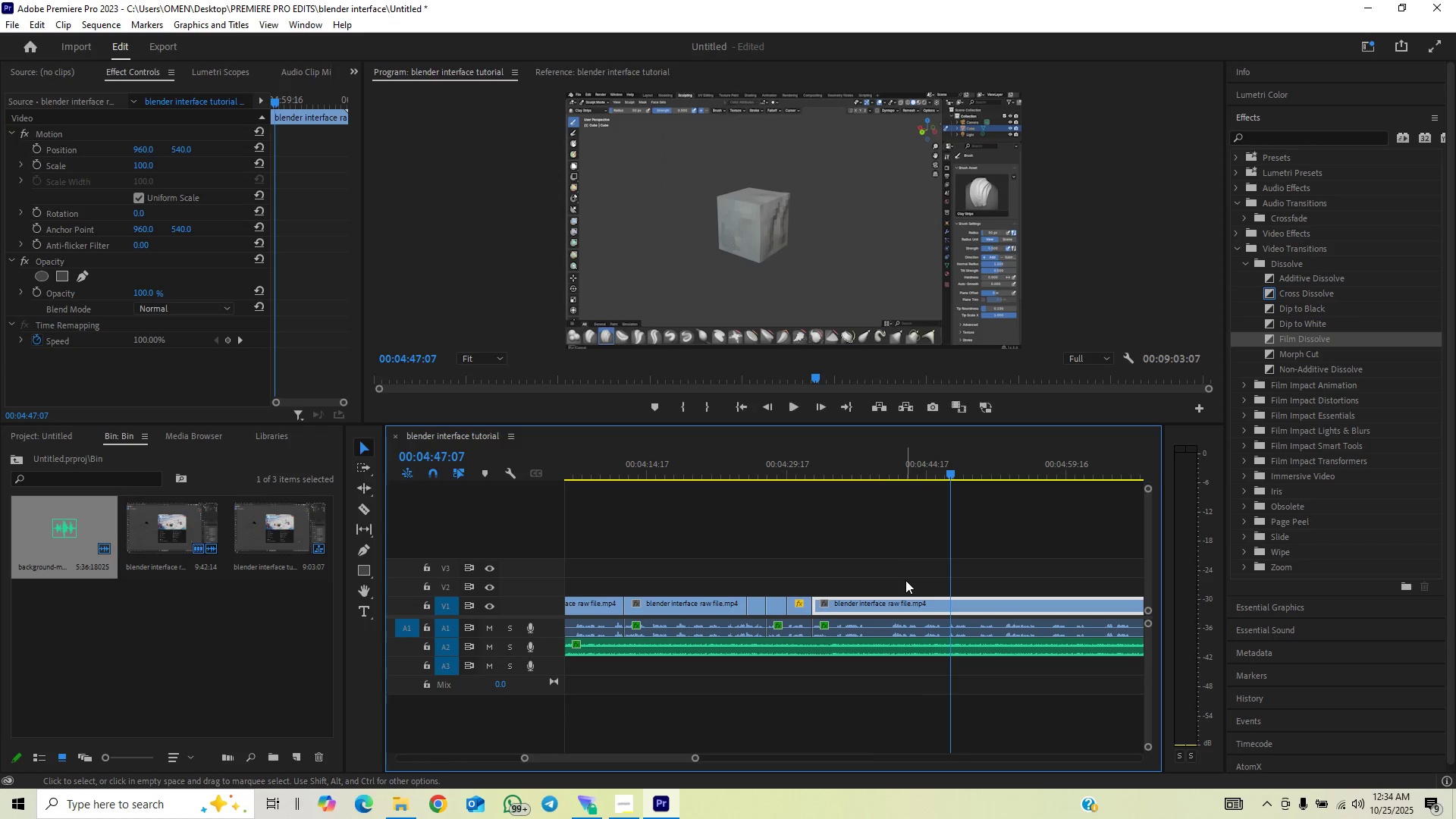 
key(Space)
 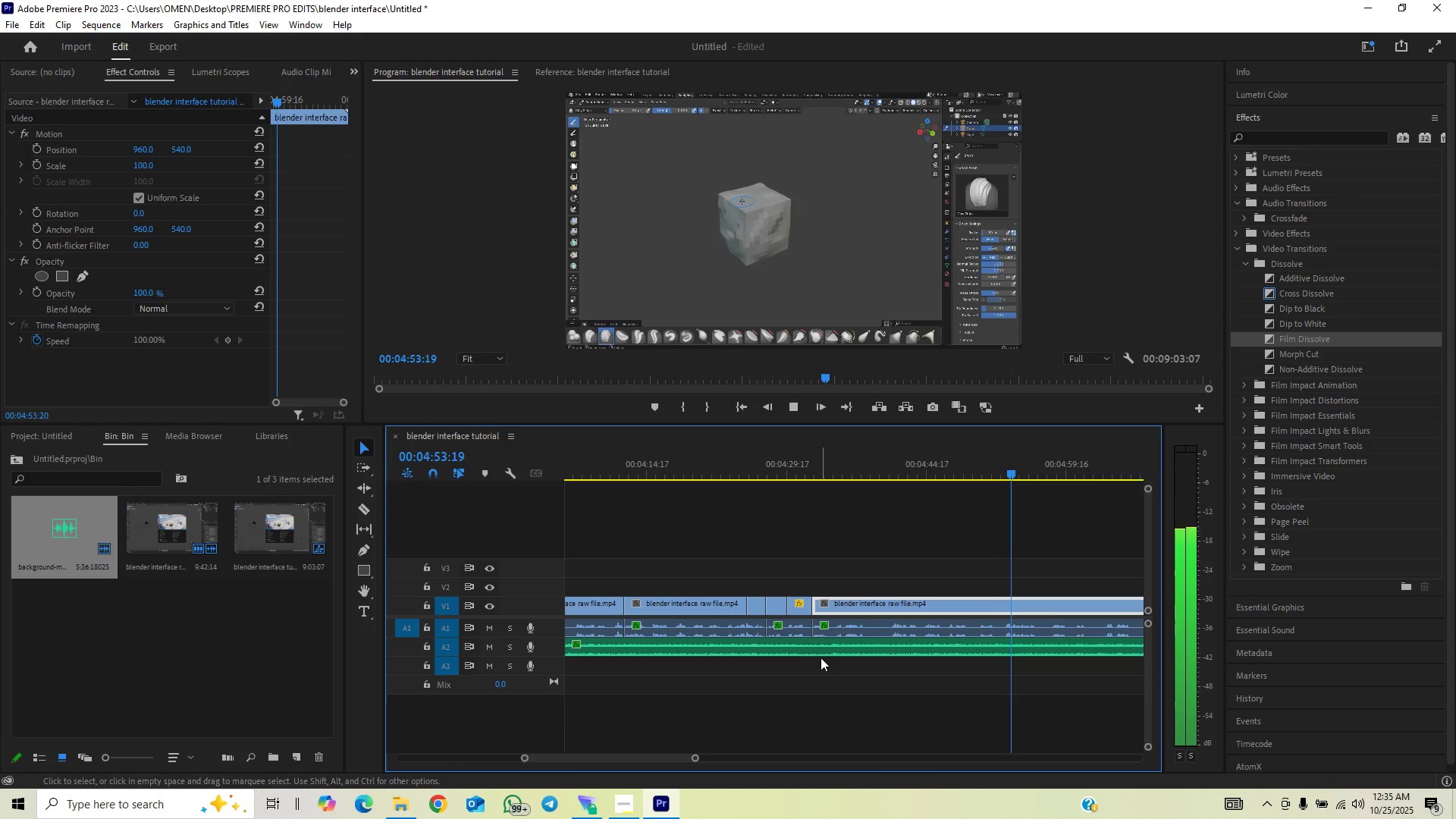 
wait(11.81)
 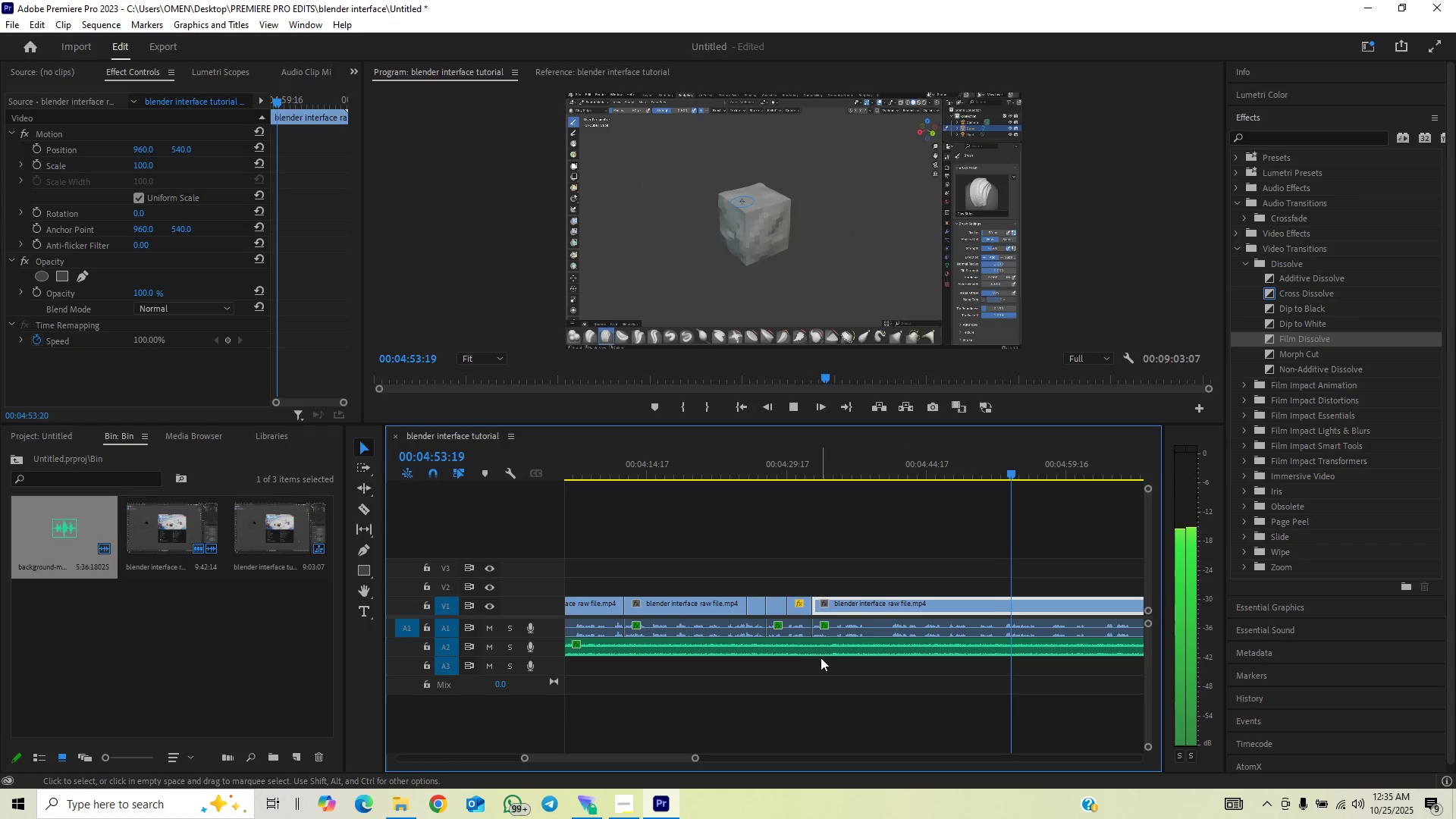 
key(Space)
 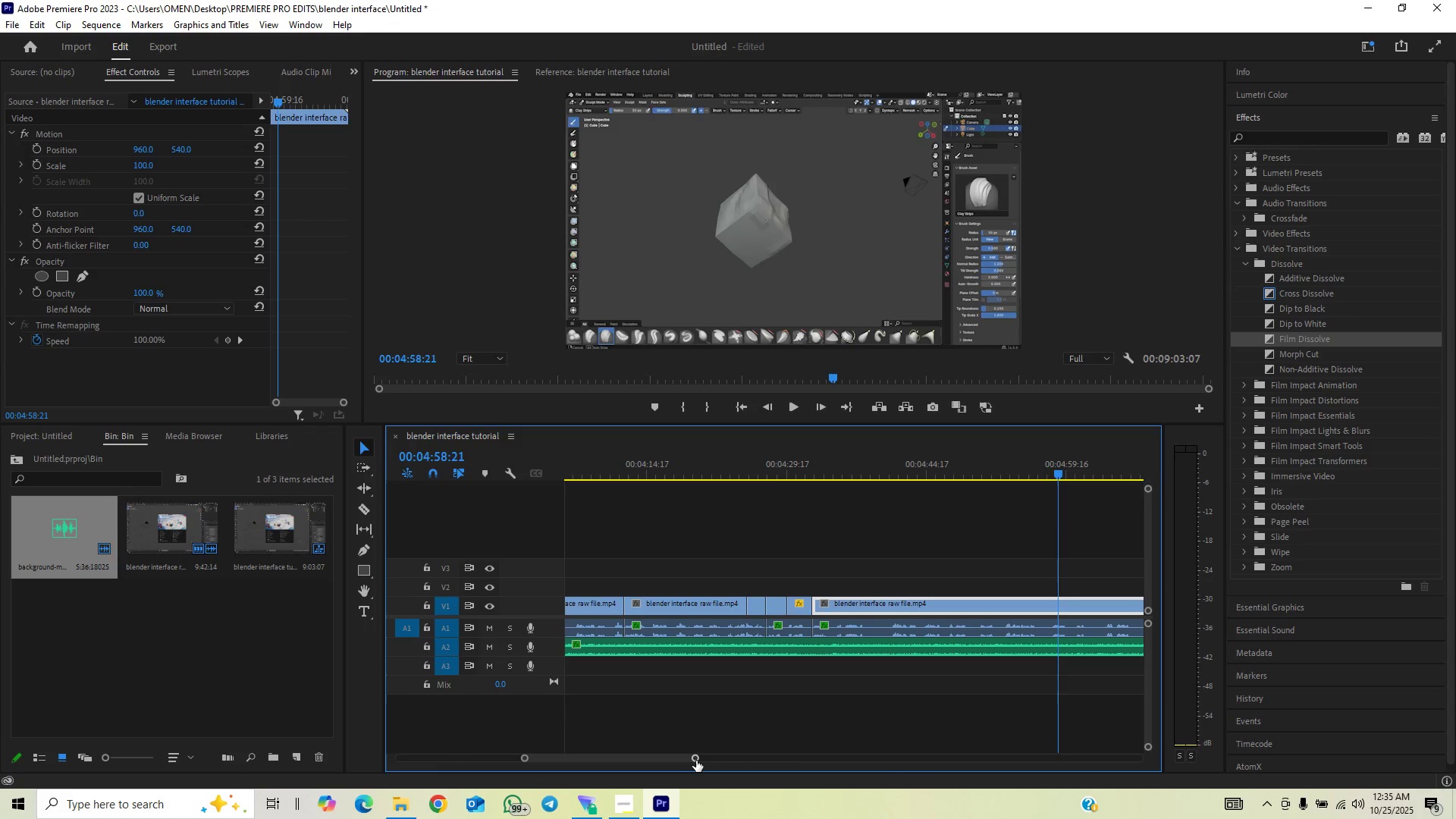 
left_click_drag(start_coordinate=[696, 761], to_coordinate=[656, 777])
 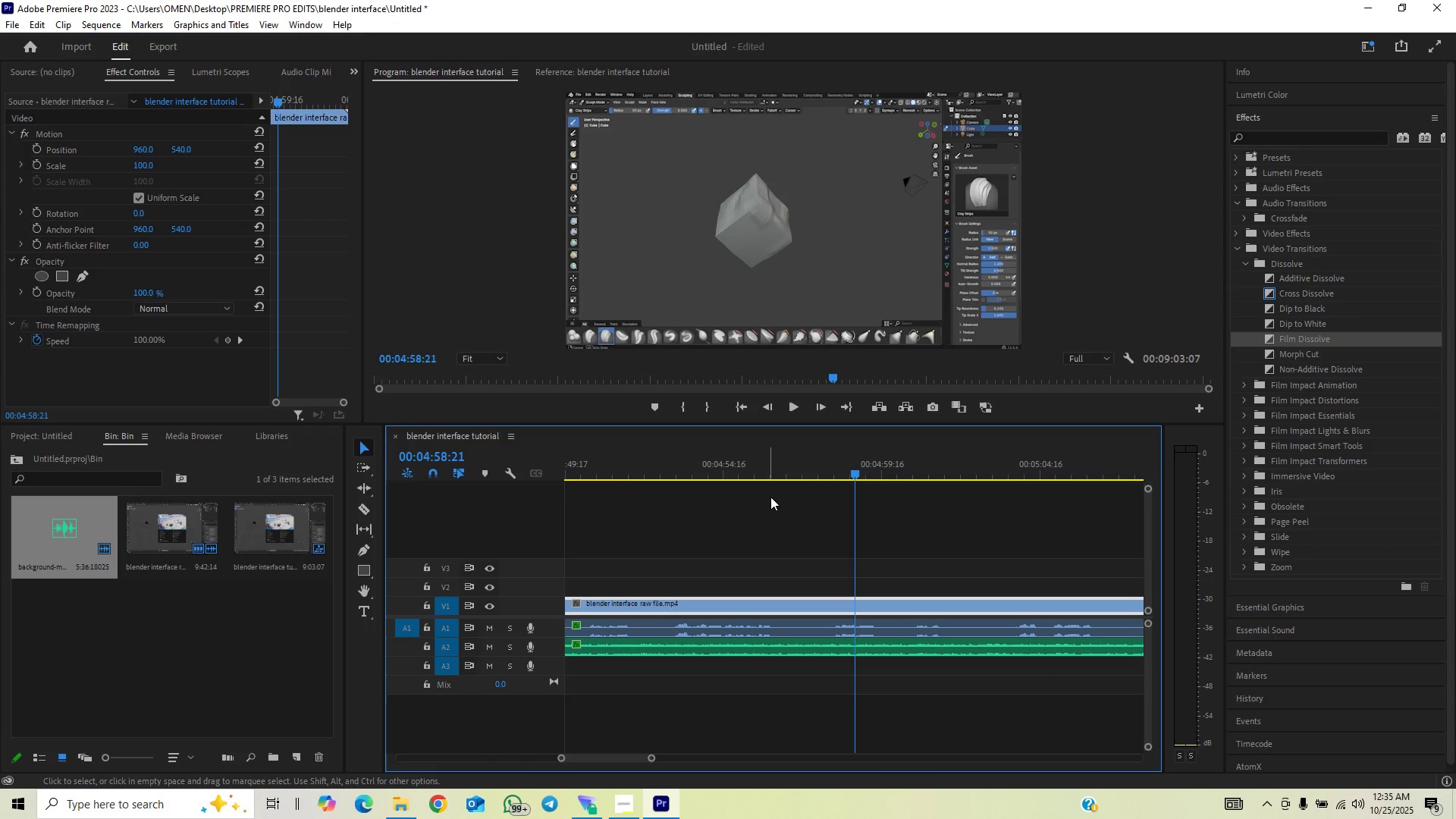 
left_click_drag(start_coordinate=[796, 464], to_coordinate=[835, 463])
 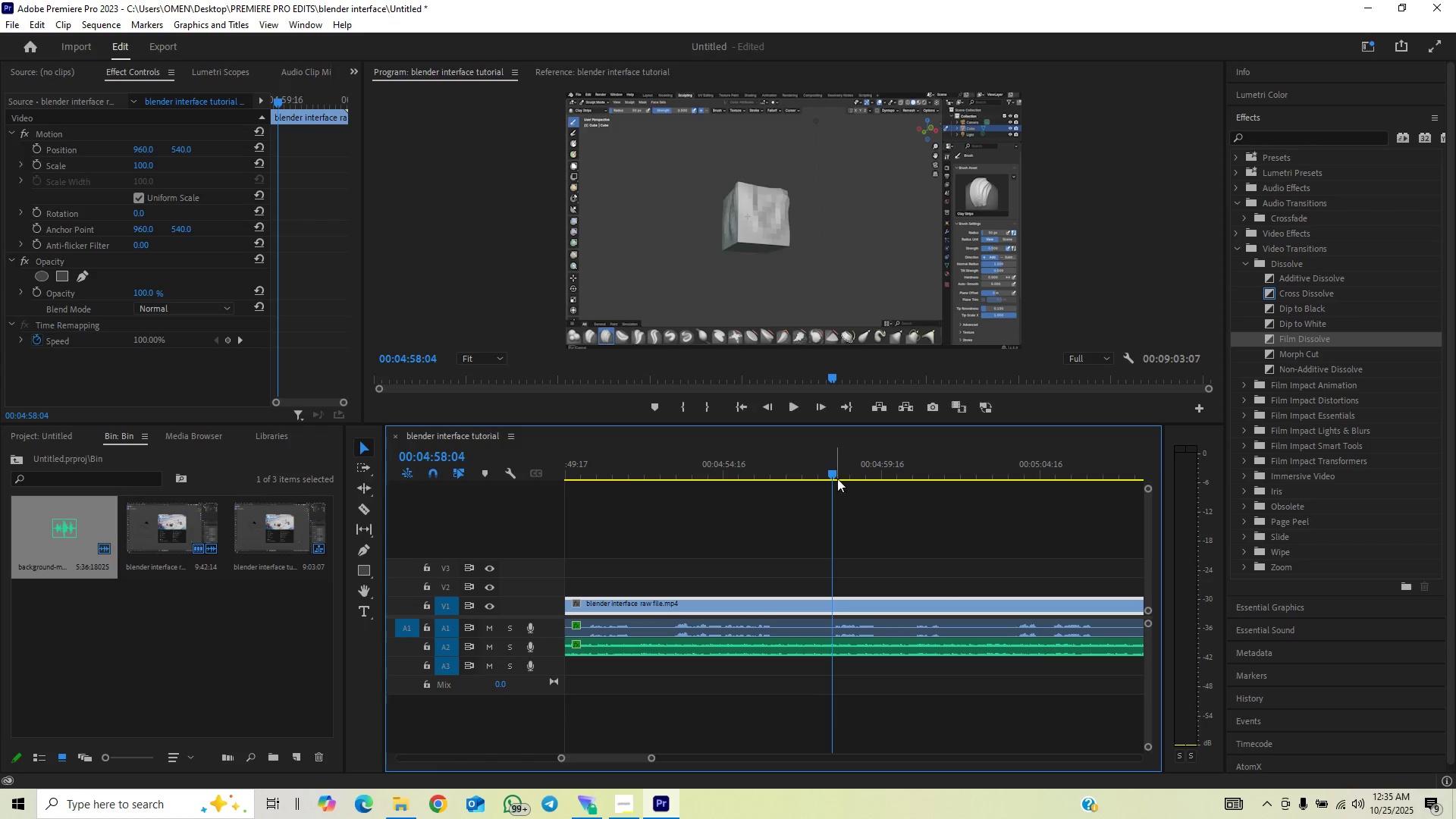 
key(C)
 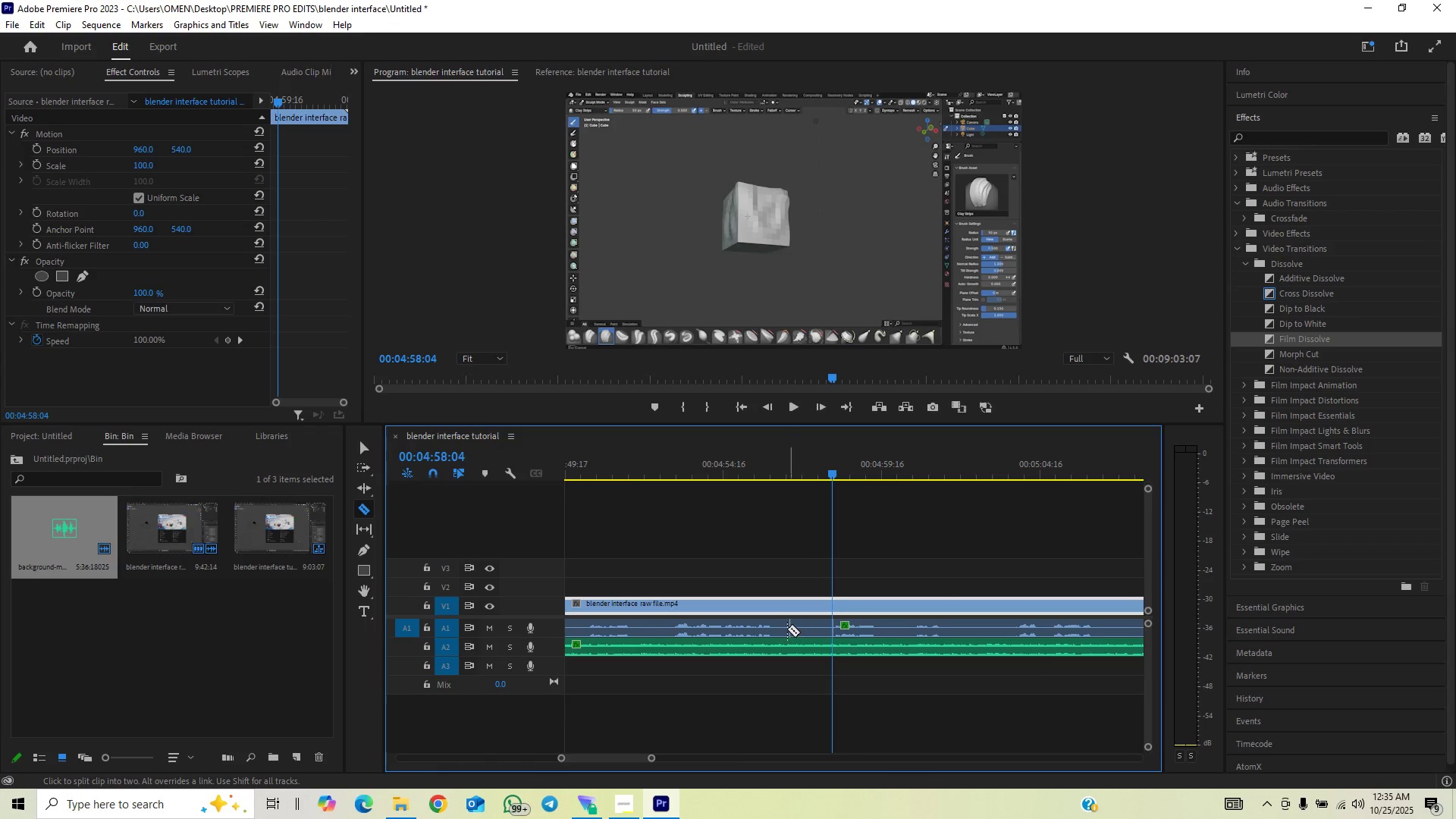 
left_click([779, 630])
 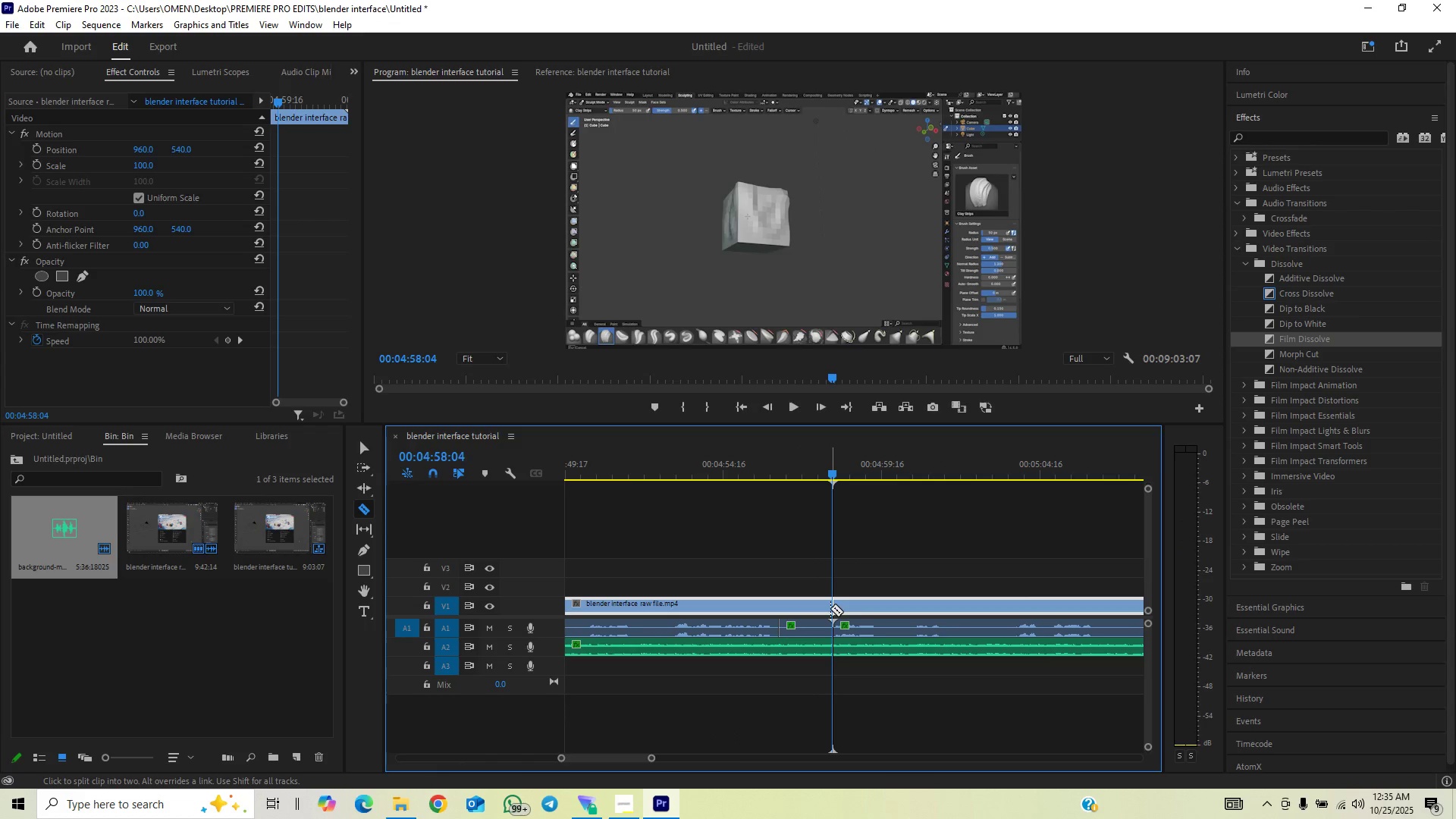 
left_click_drag(start_coordinate=[824, 468], to_coordinate=[796, 488])
 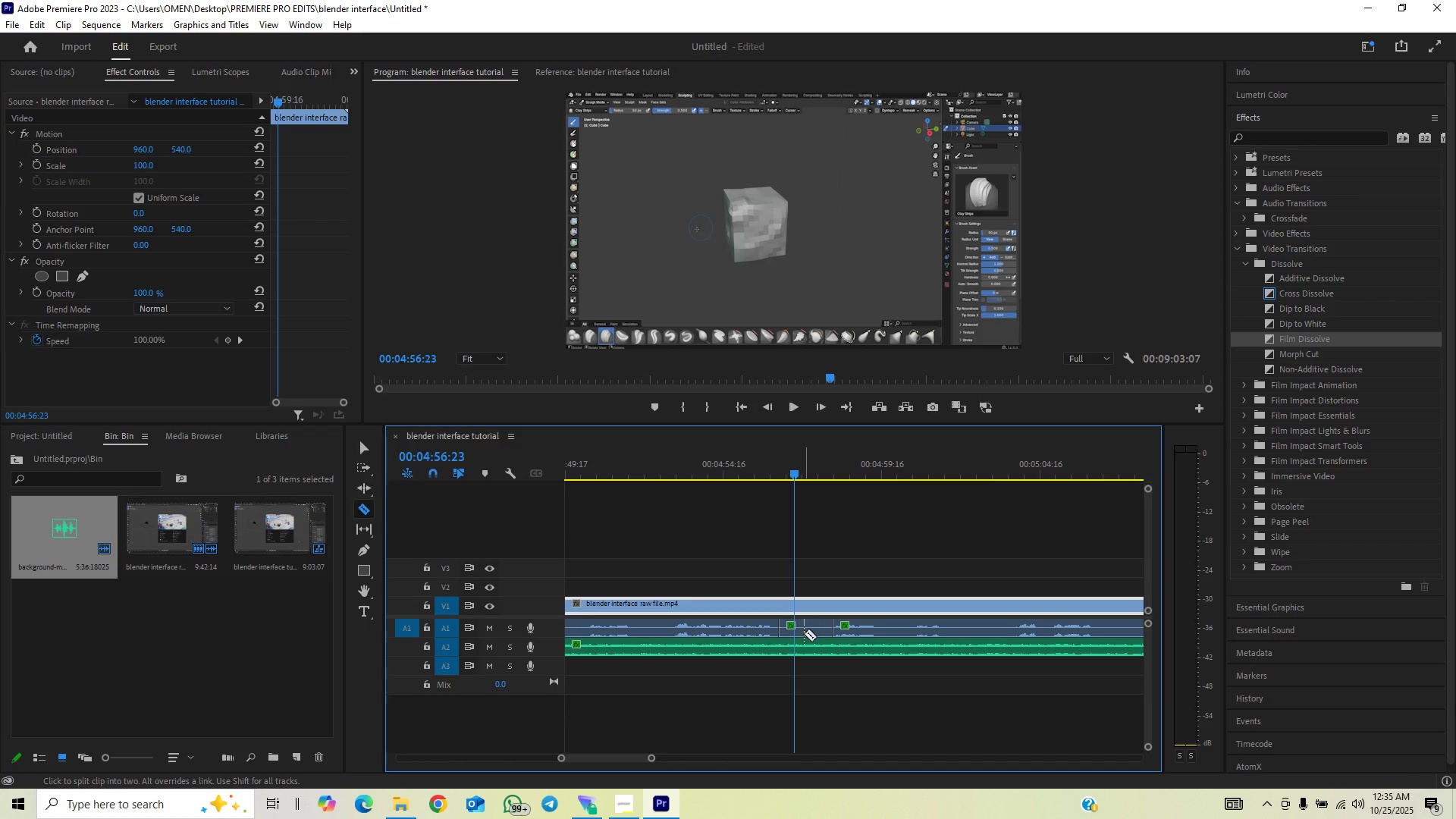 
key(V)
 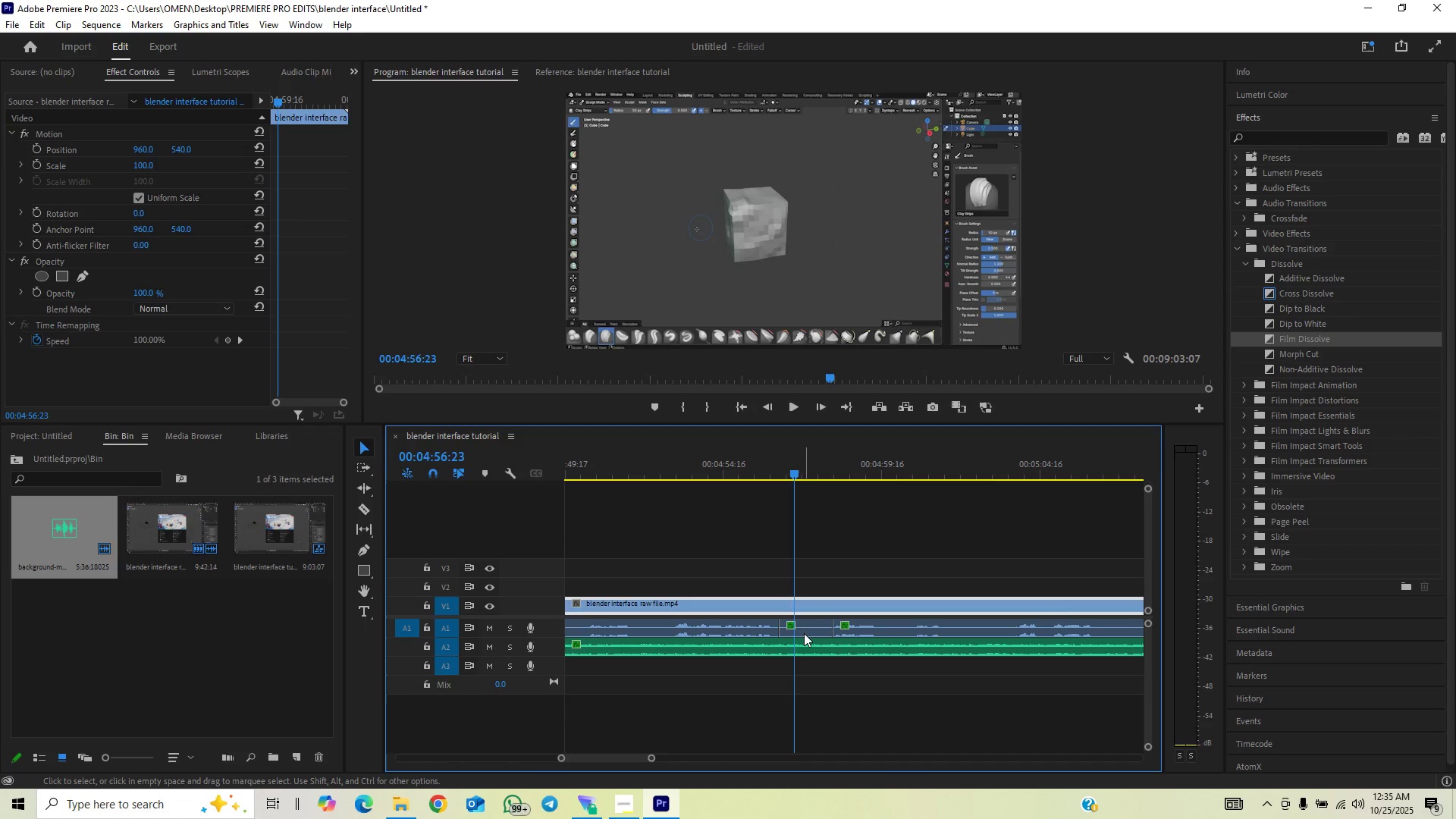 
left_click([804, 633])
 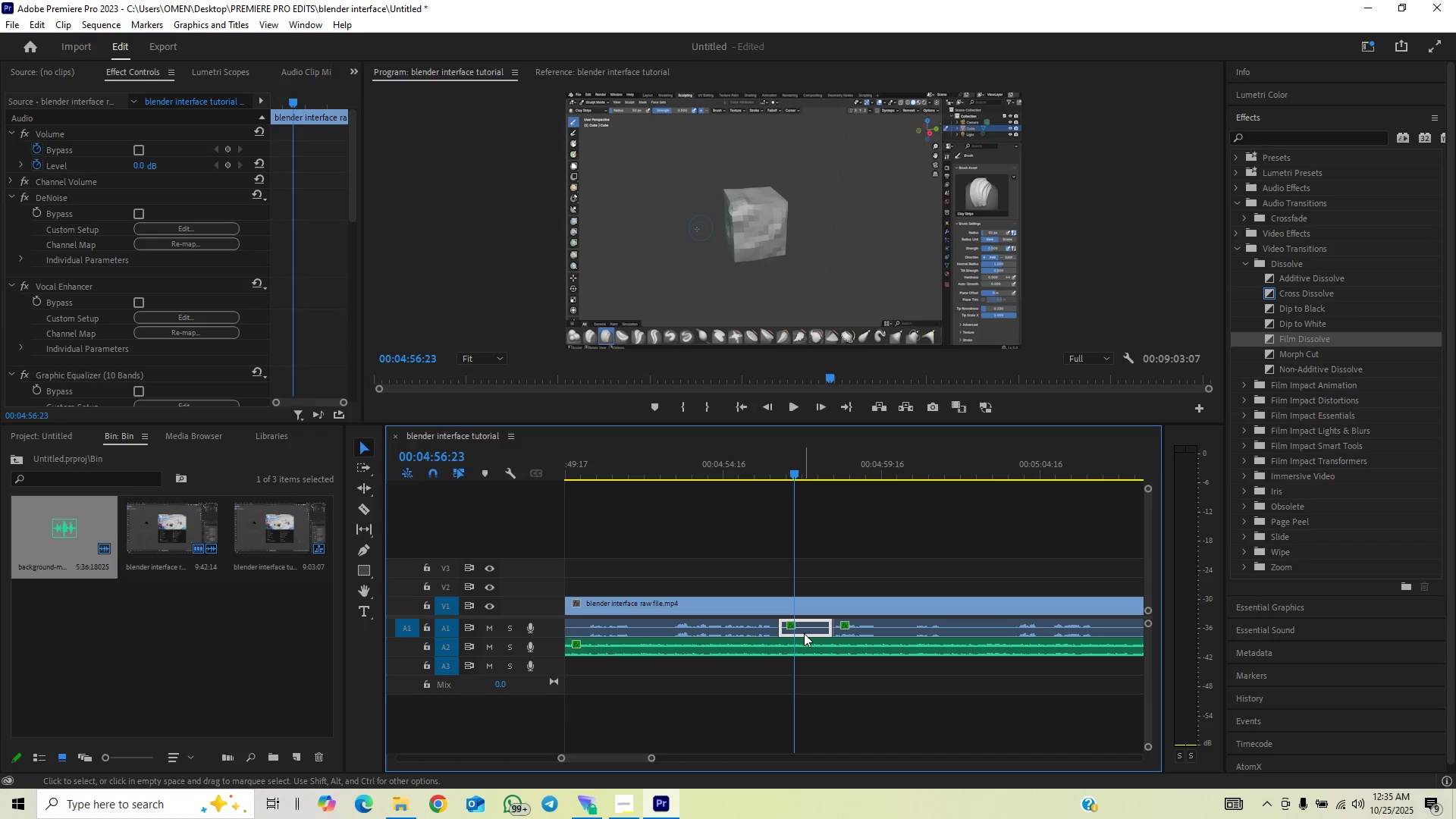 
key(Backspace)
 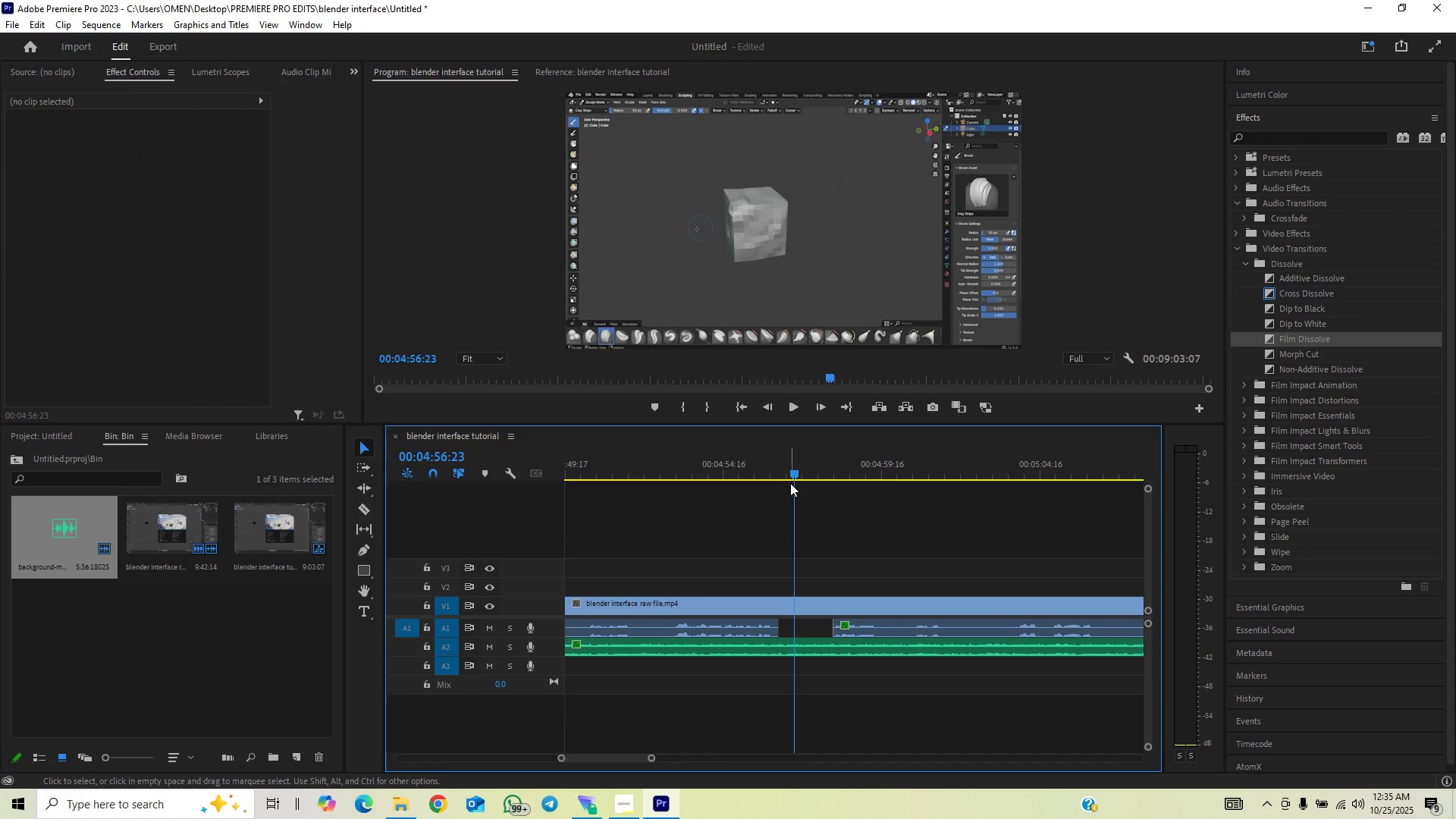 
left_click_drag(start_coordinate=[804, 462], to_coordinate=[824, 464])
 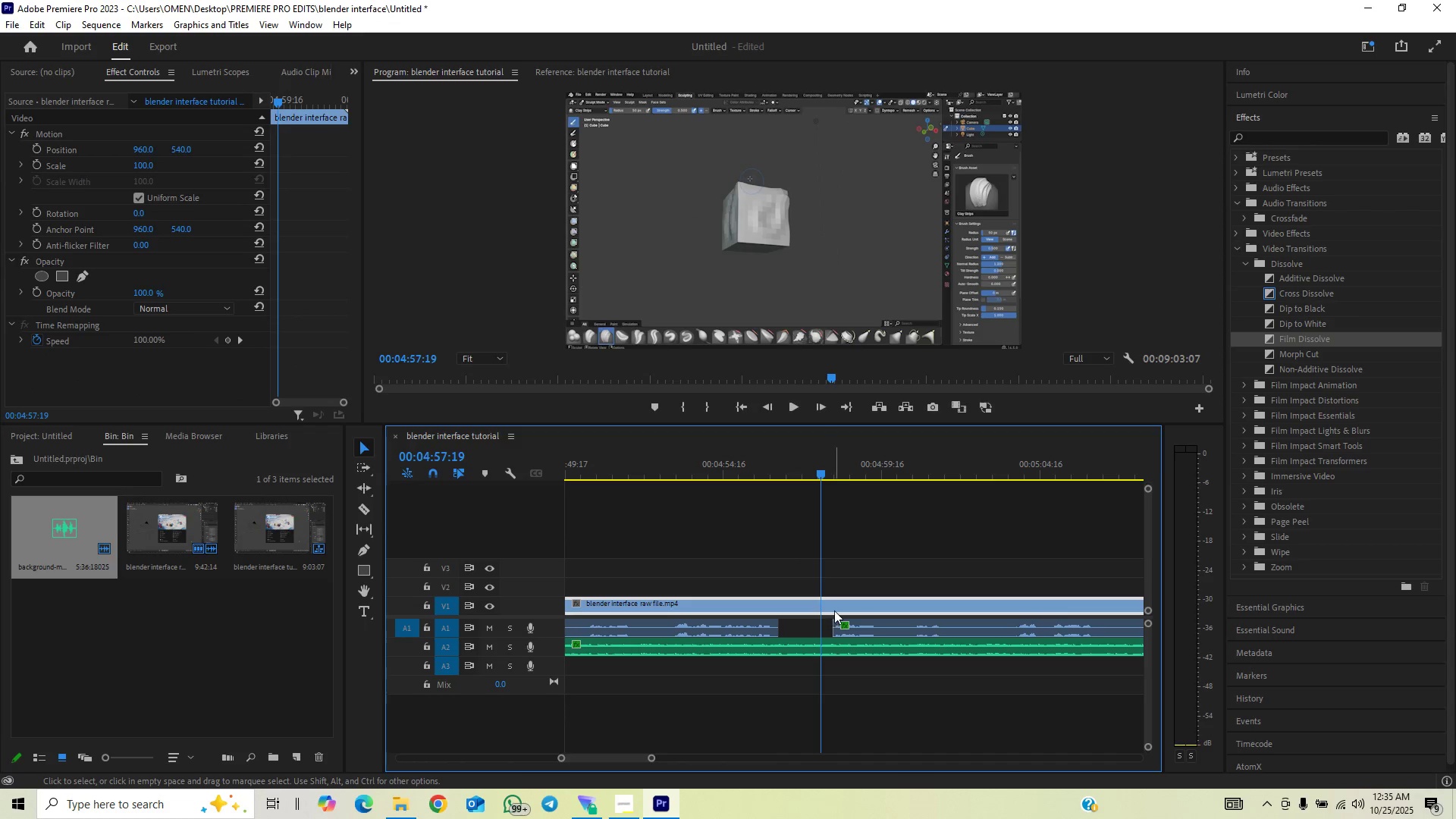 
key(C)
 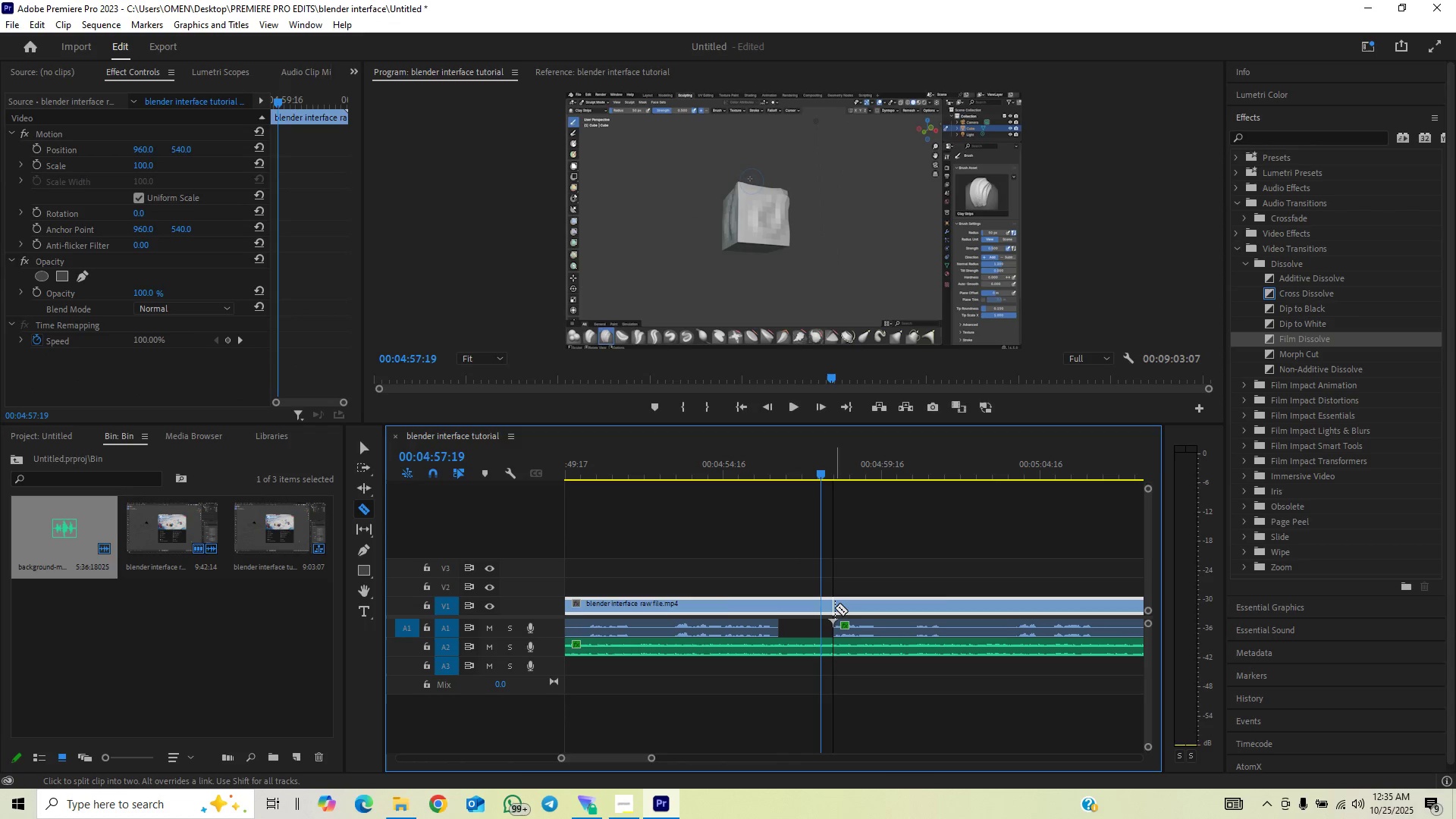 
left_click([835, 607])
 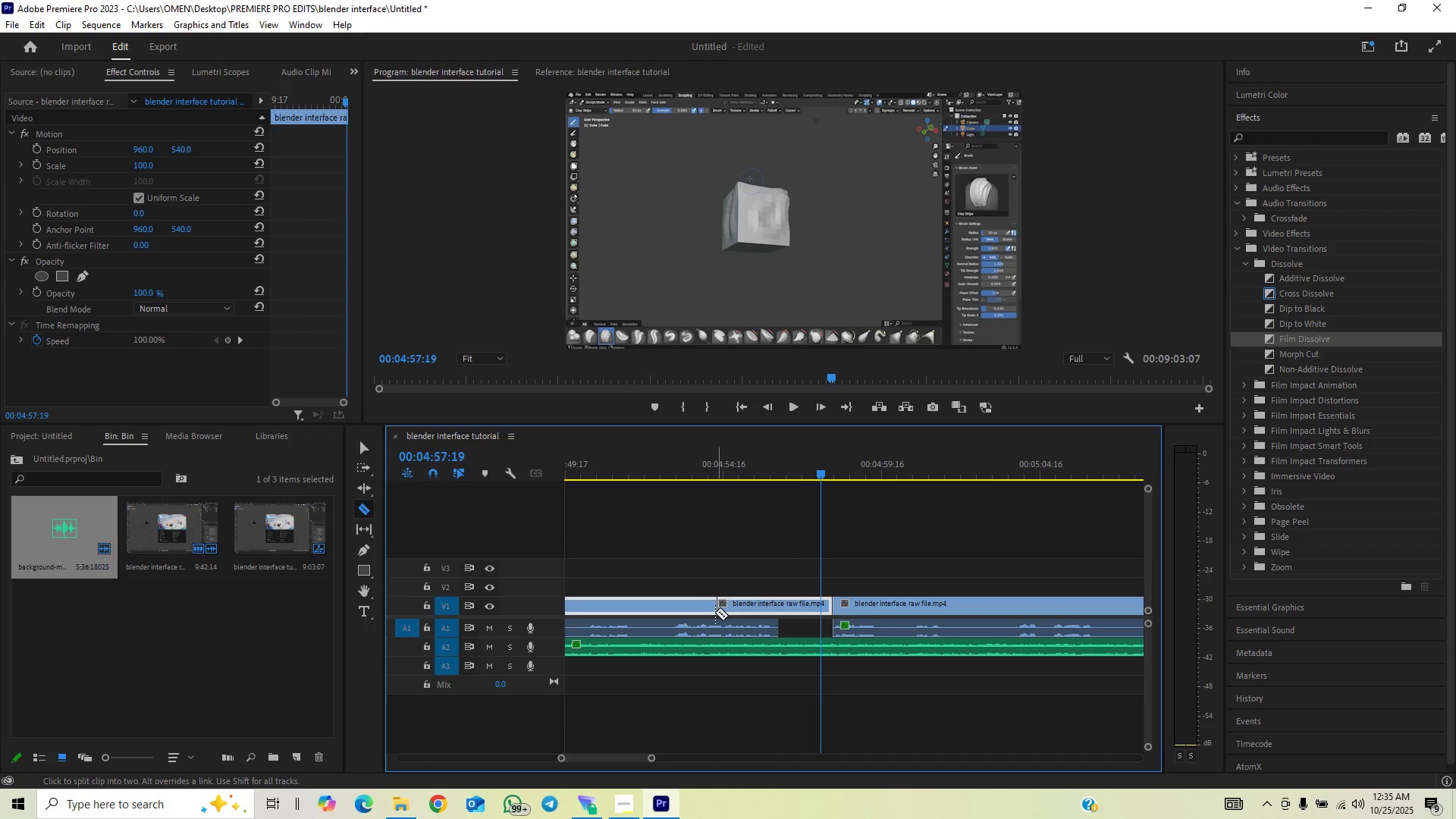 
left_click([712, 607])
 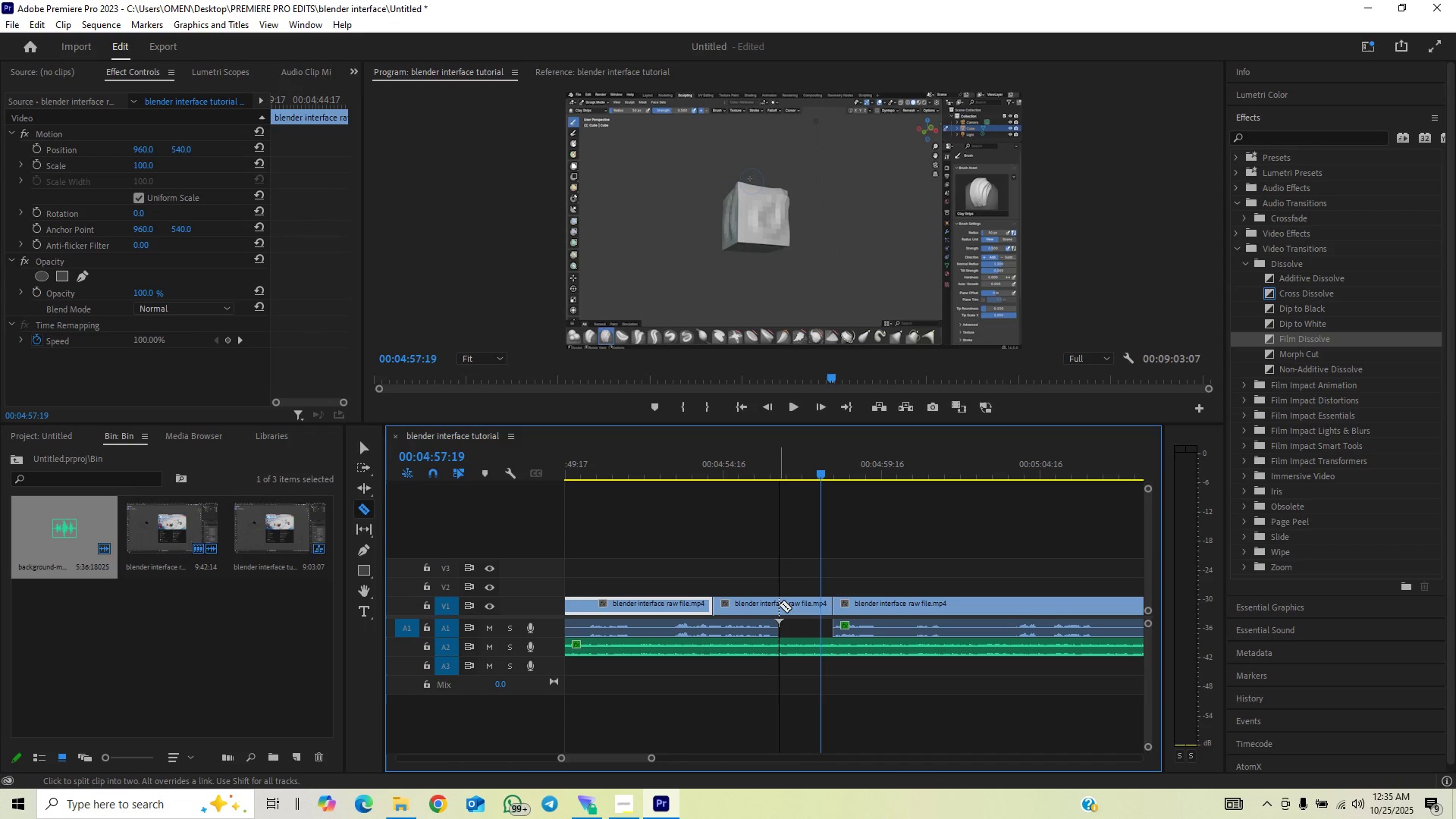 
right_click([779, 604])
 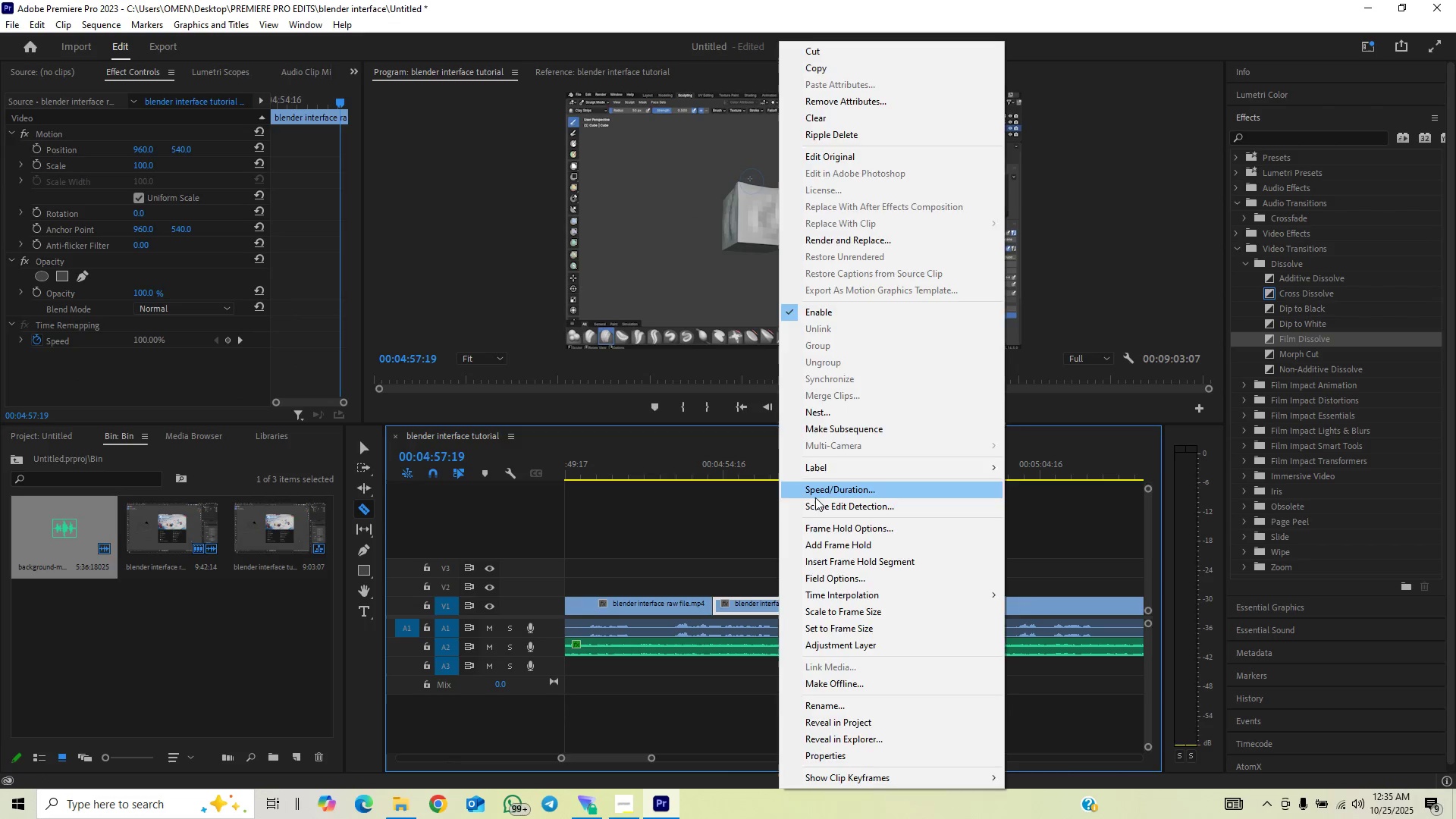 
type(200)
 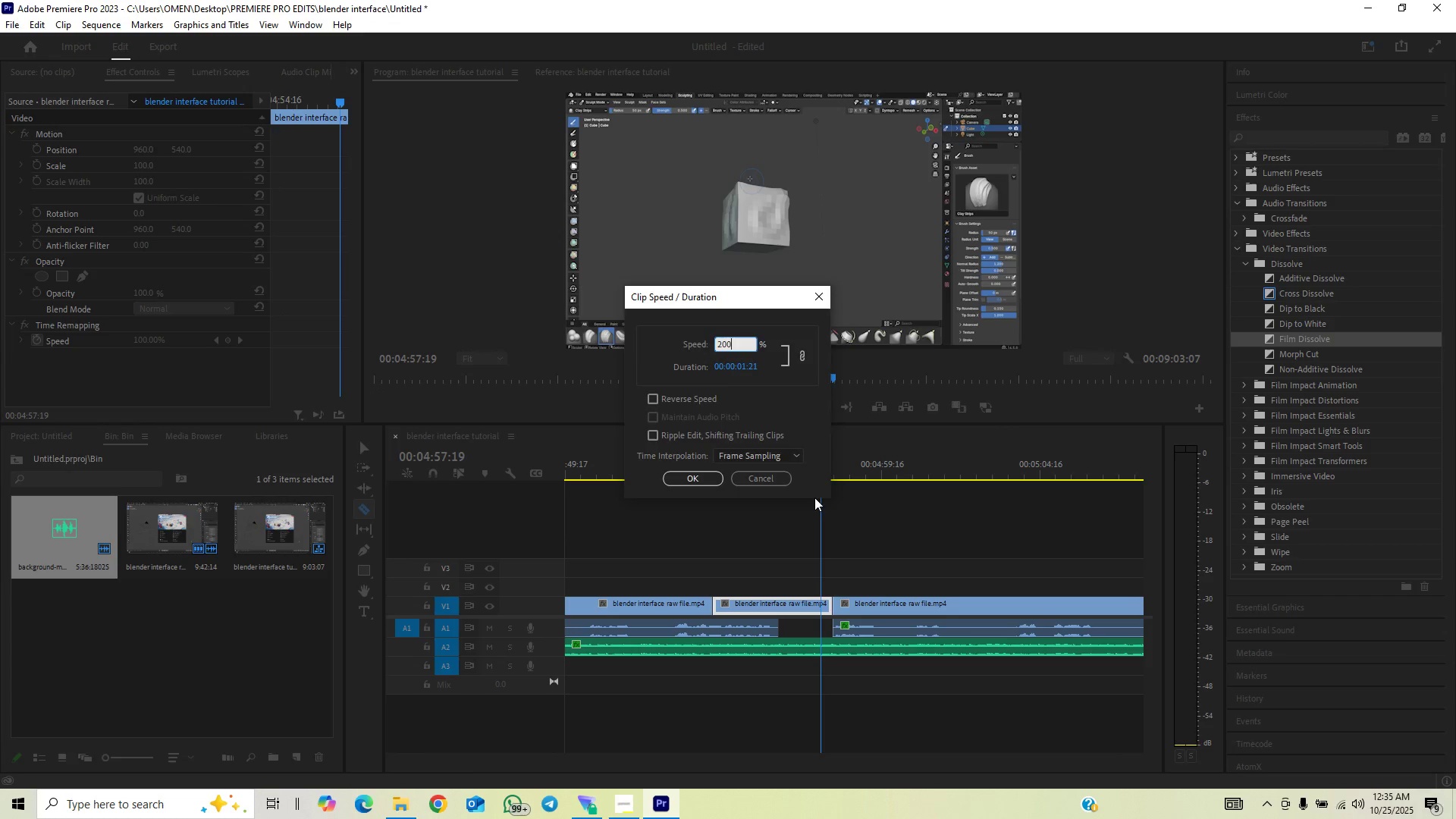 
key(Enter)
 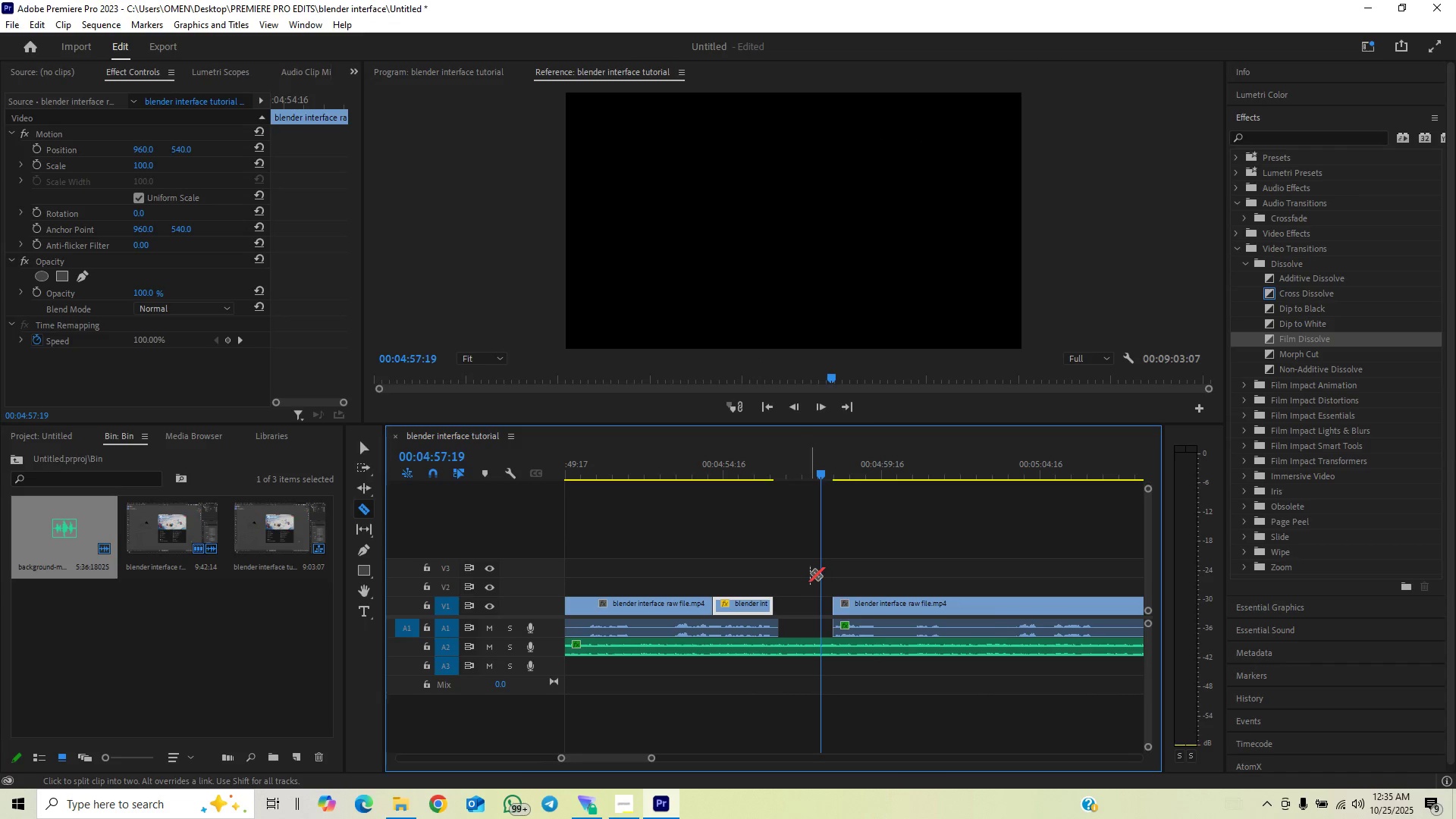 
key(V)
 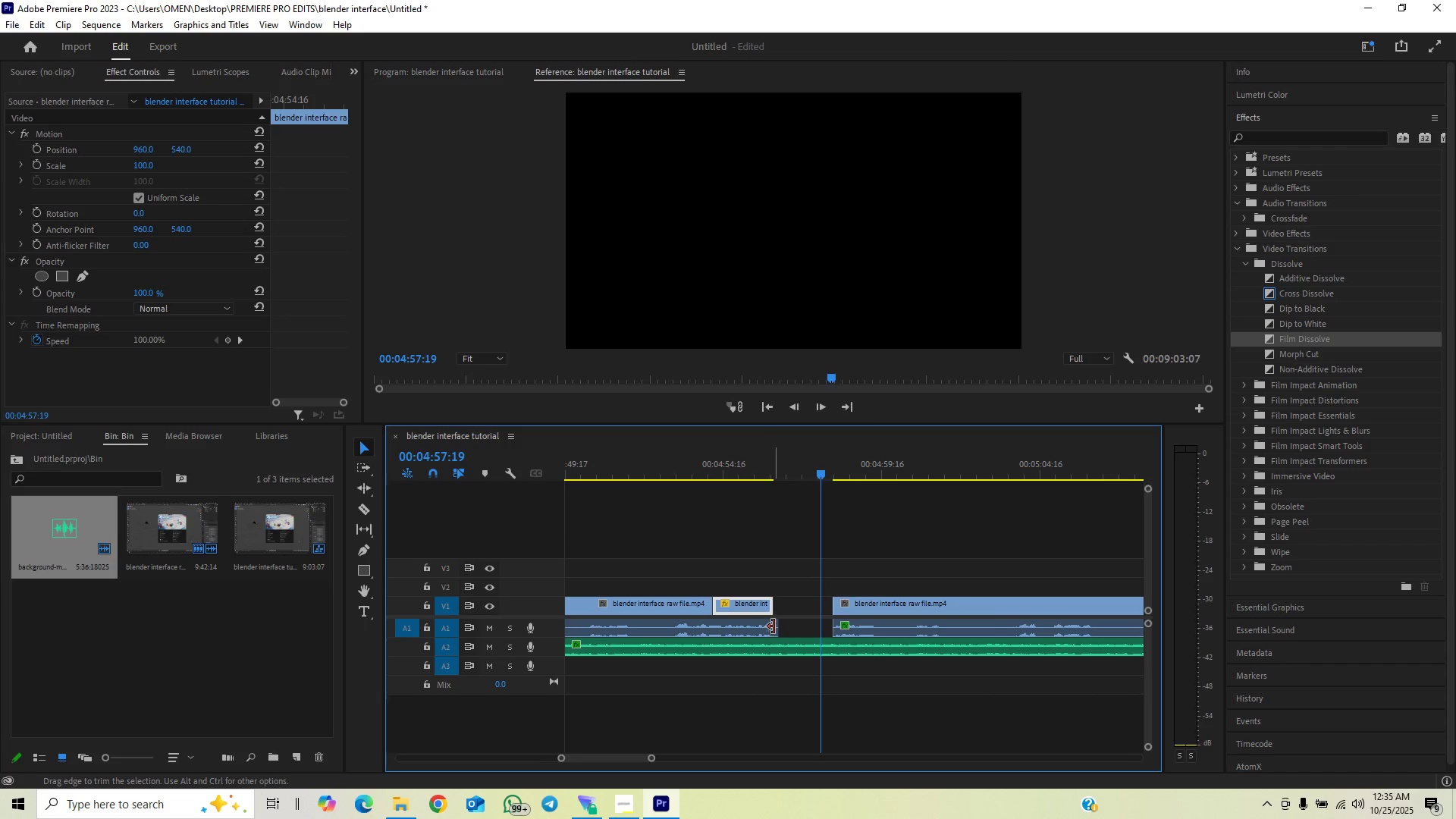 
left_click_drag(start_coordinate=[779, 624], to_coordinate=[770, 634])
 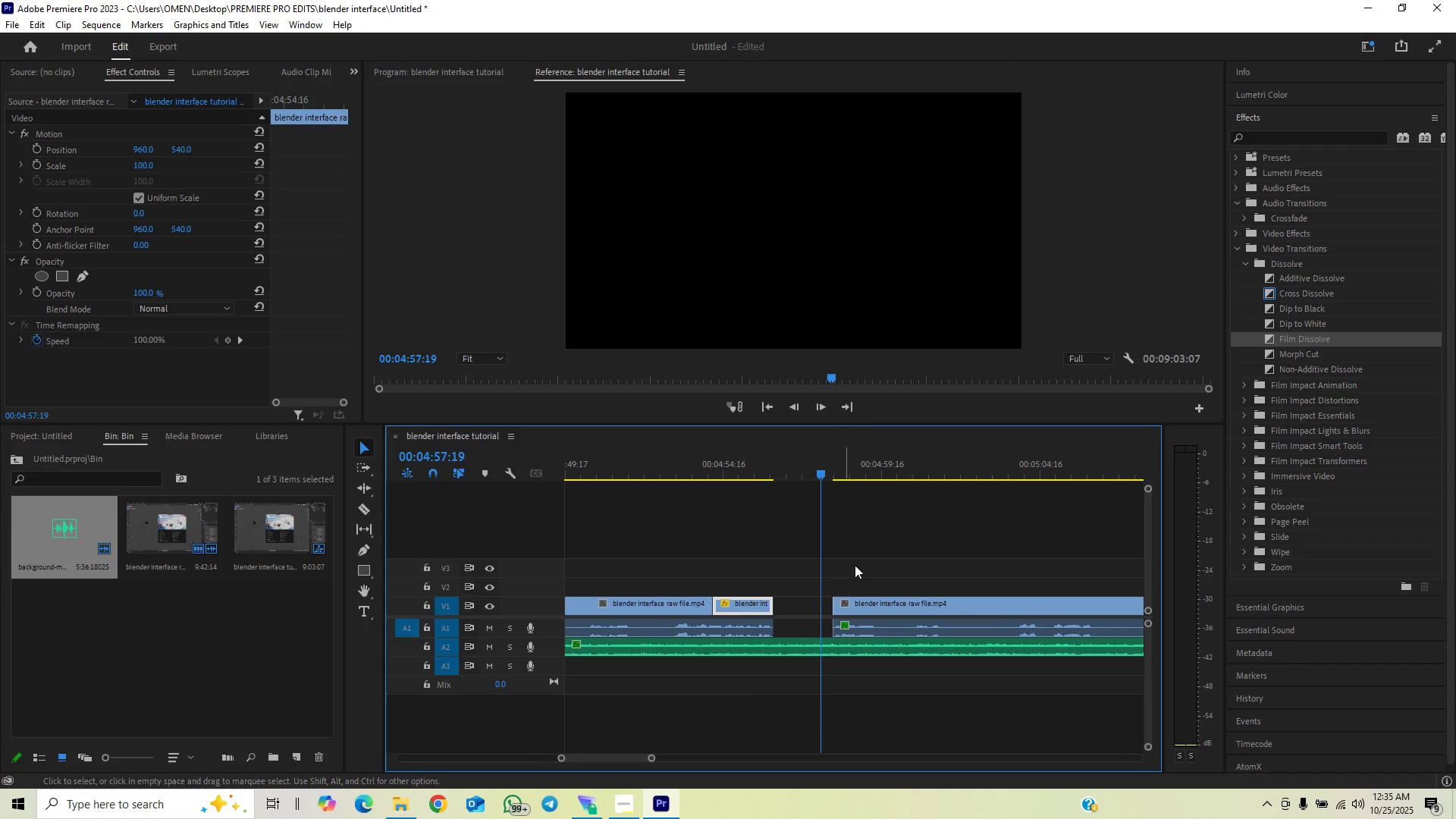 
left_click_drag(start_coordinate=[908, 532], to_coordinate=[862, 639])
 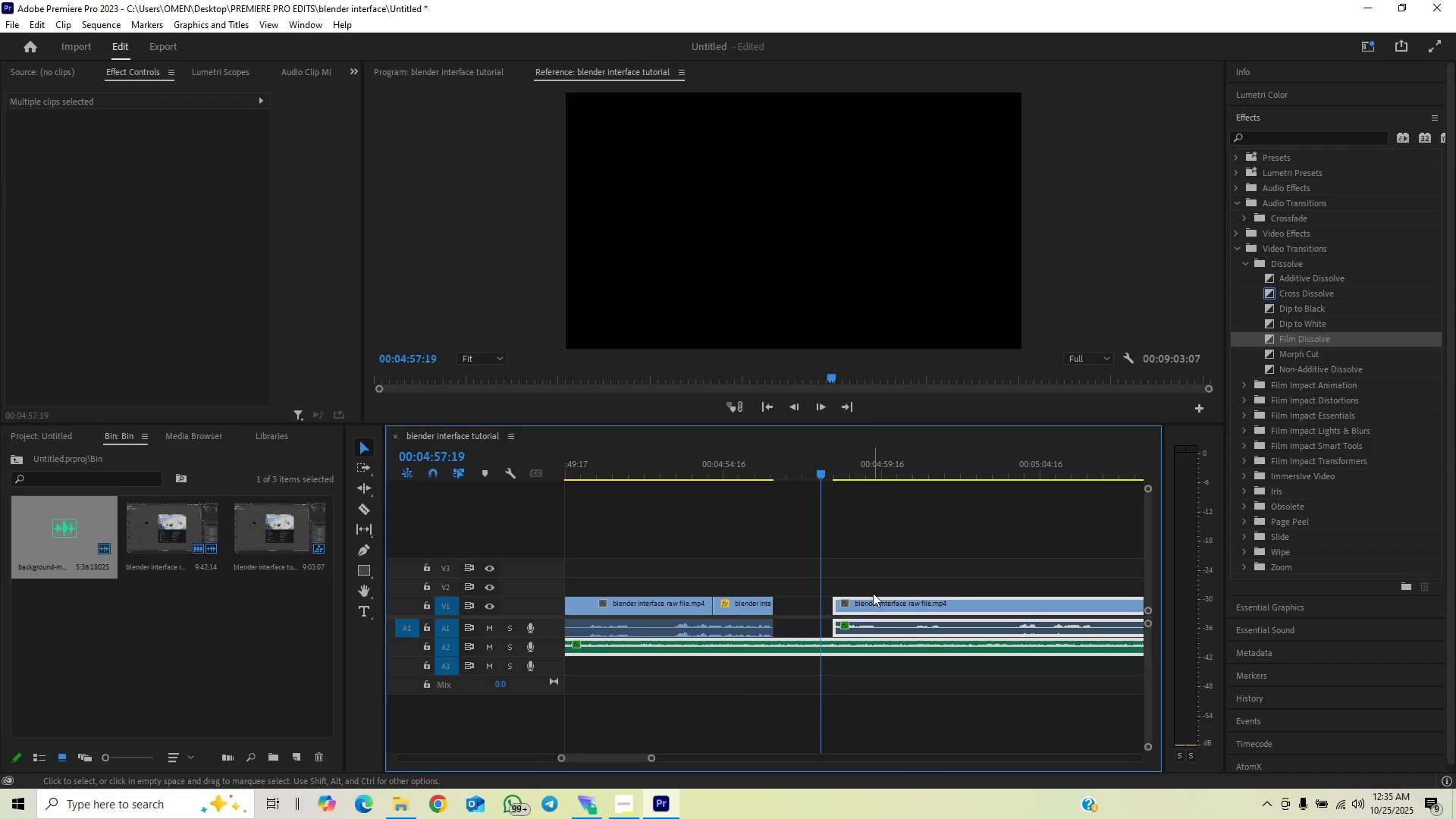 
left_click_drag(start_coordinate=[894, 552], to_coordinate=[859, 620])
 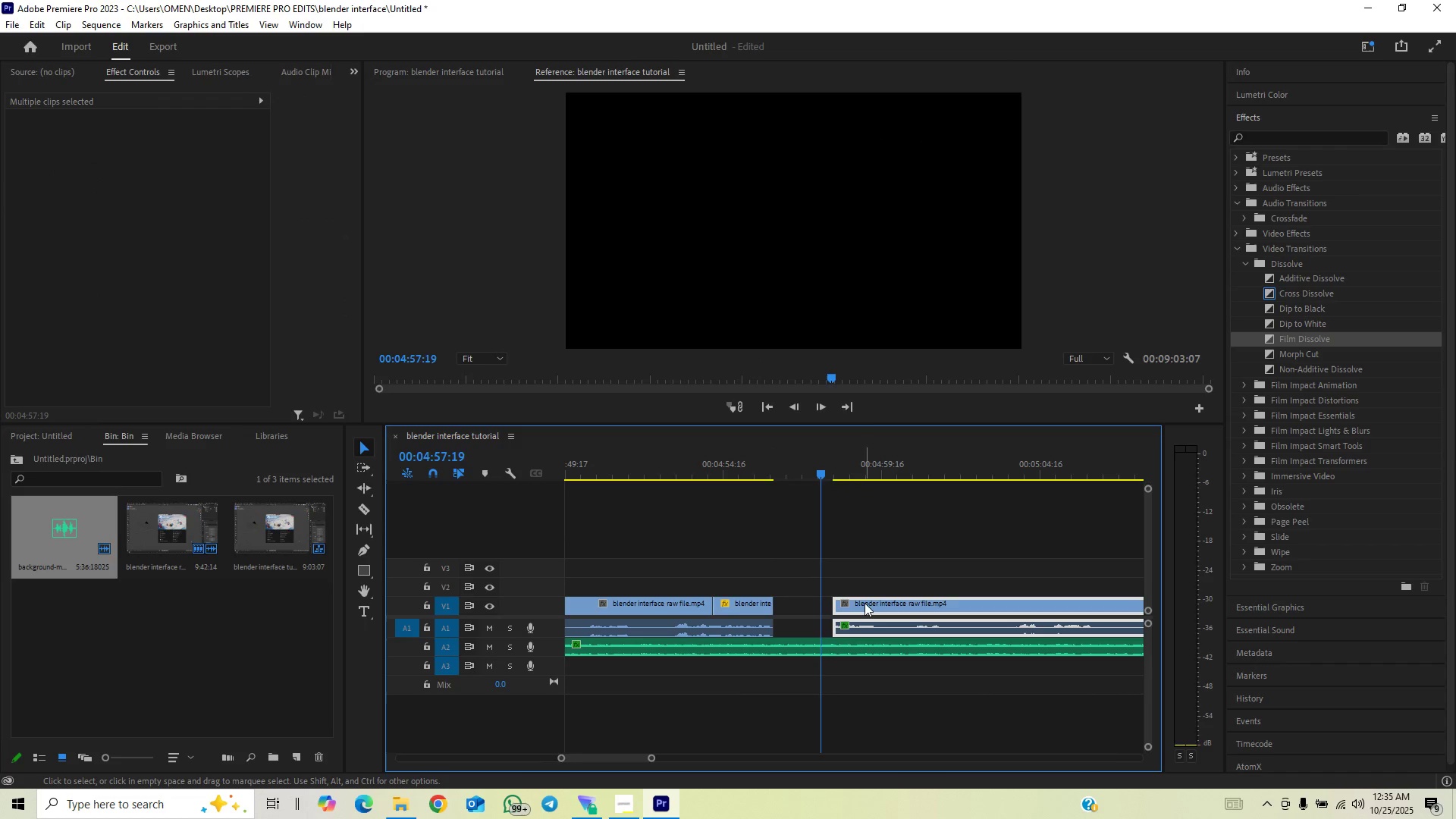 
left_click_drag(start_coordinate=[865, 602], to_coordinate=[814, 620])
 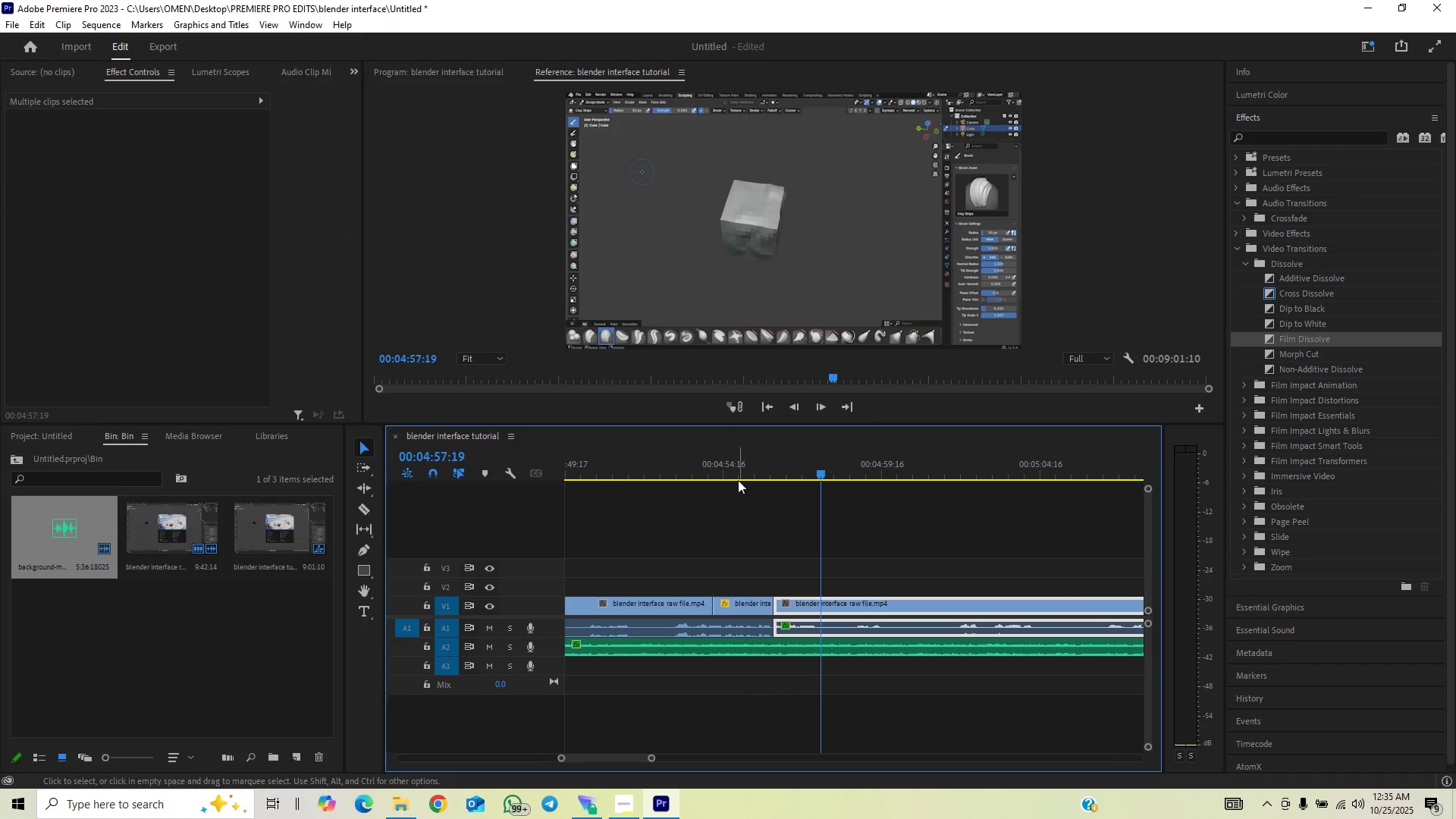 
left_click([739, 467])
 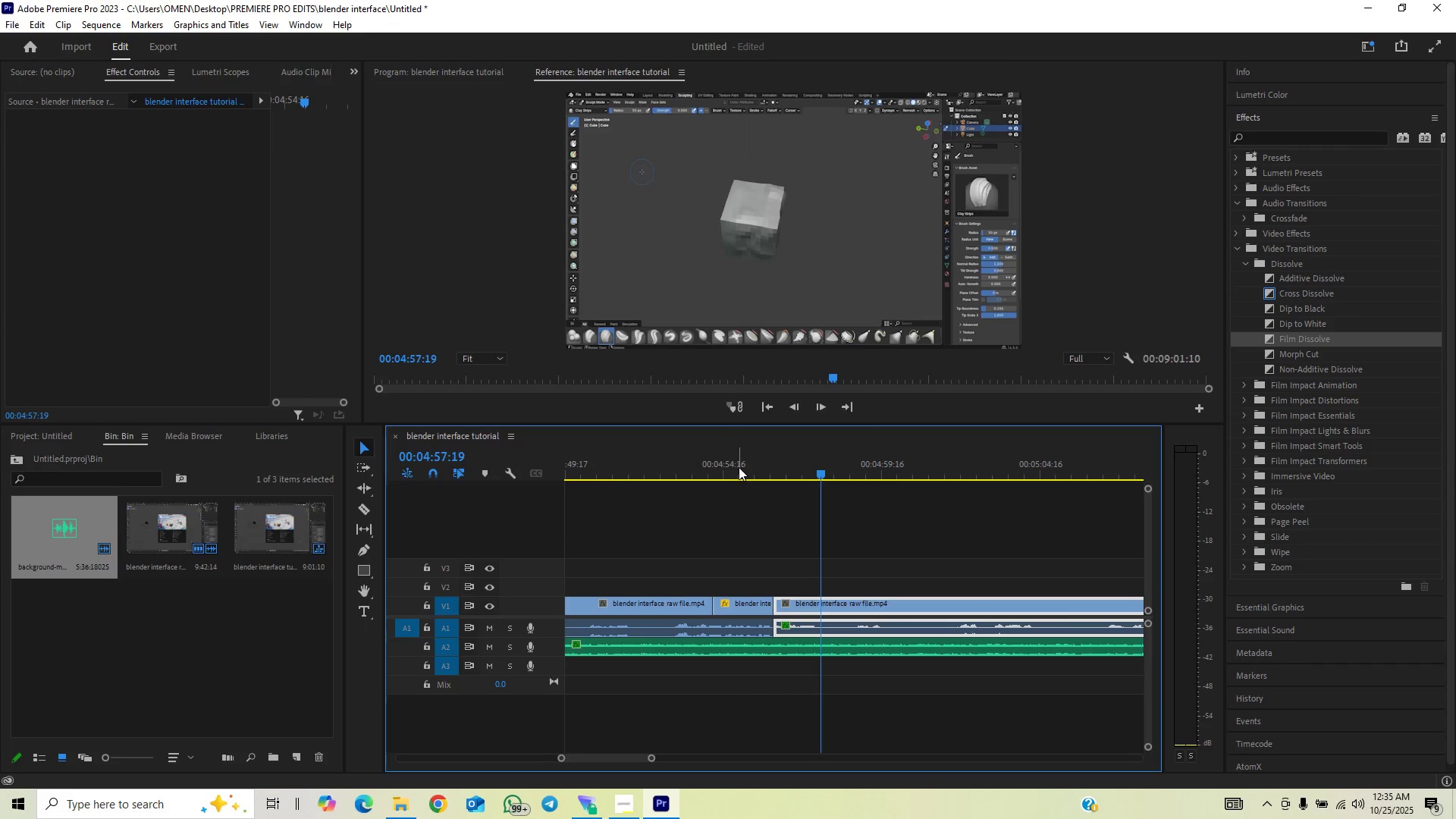 
key(Space)
 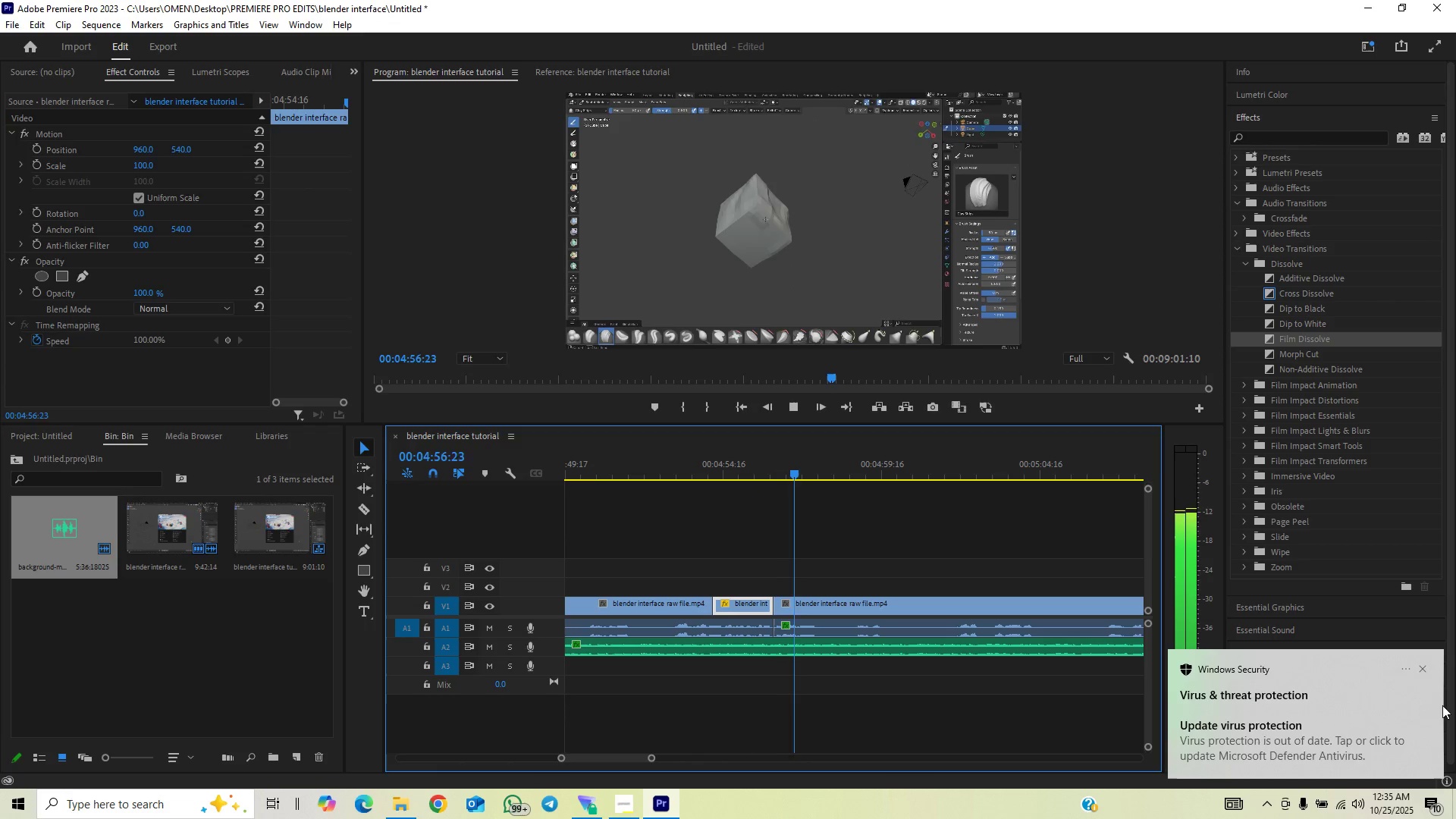 
left_click([1421, 669])
 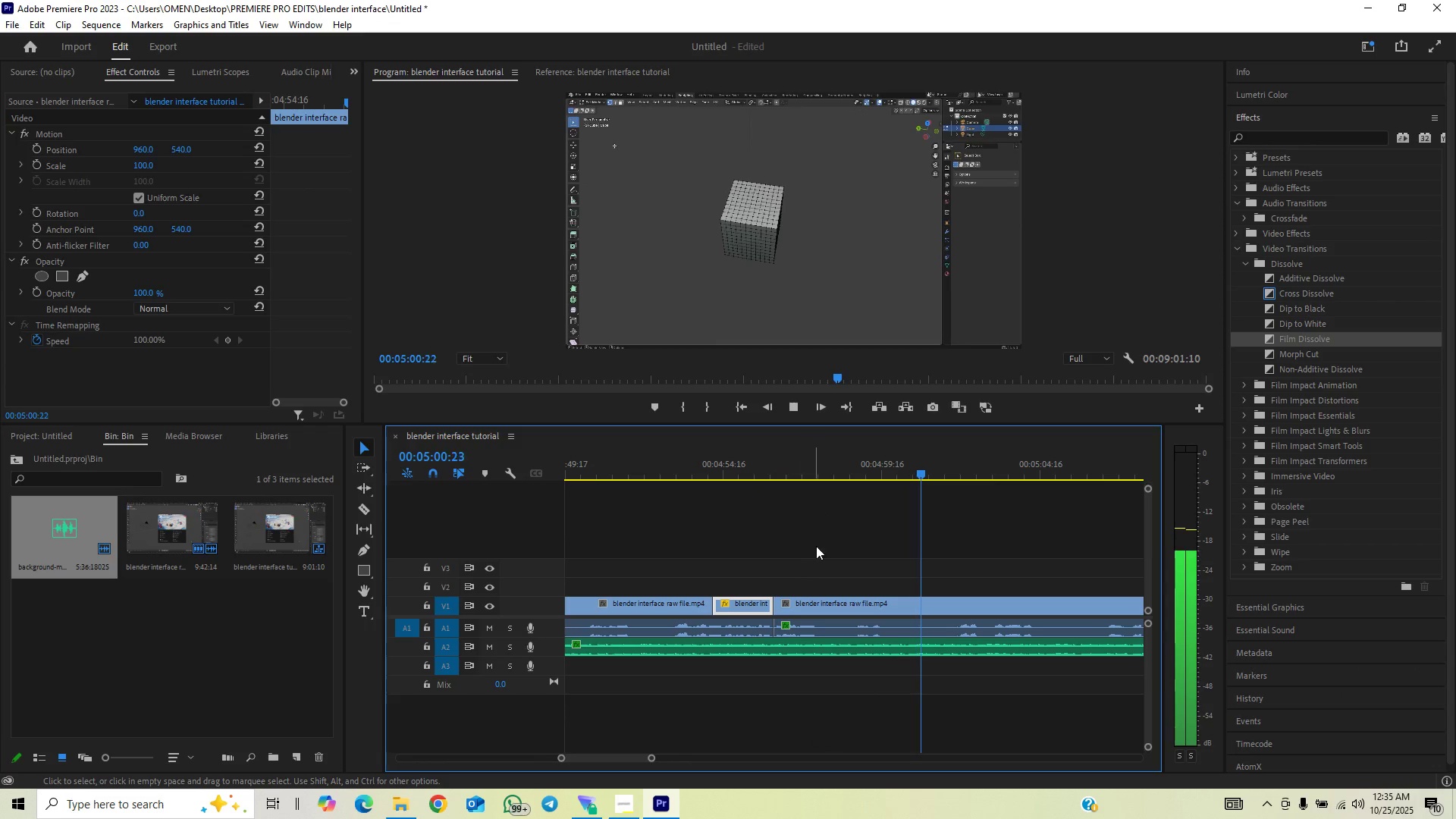 
key(Space)
 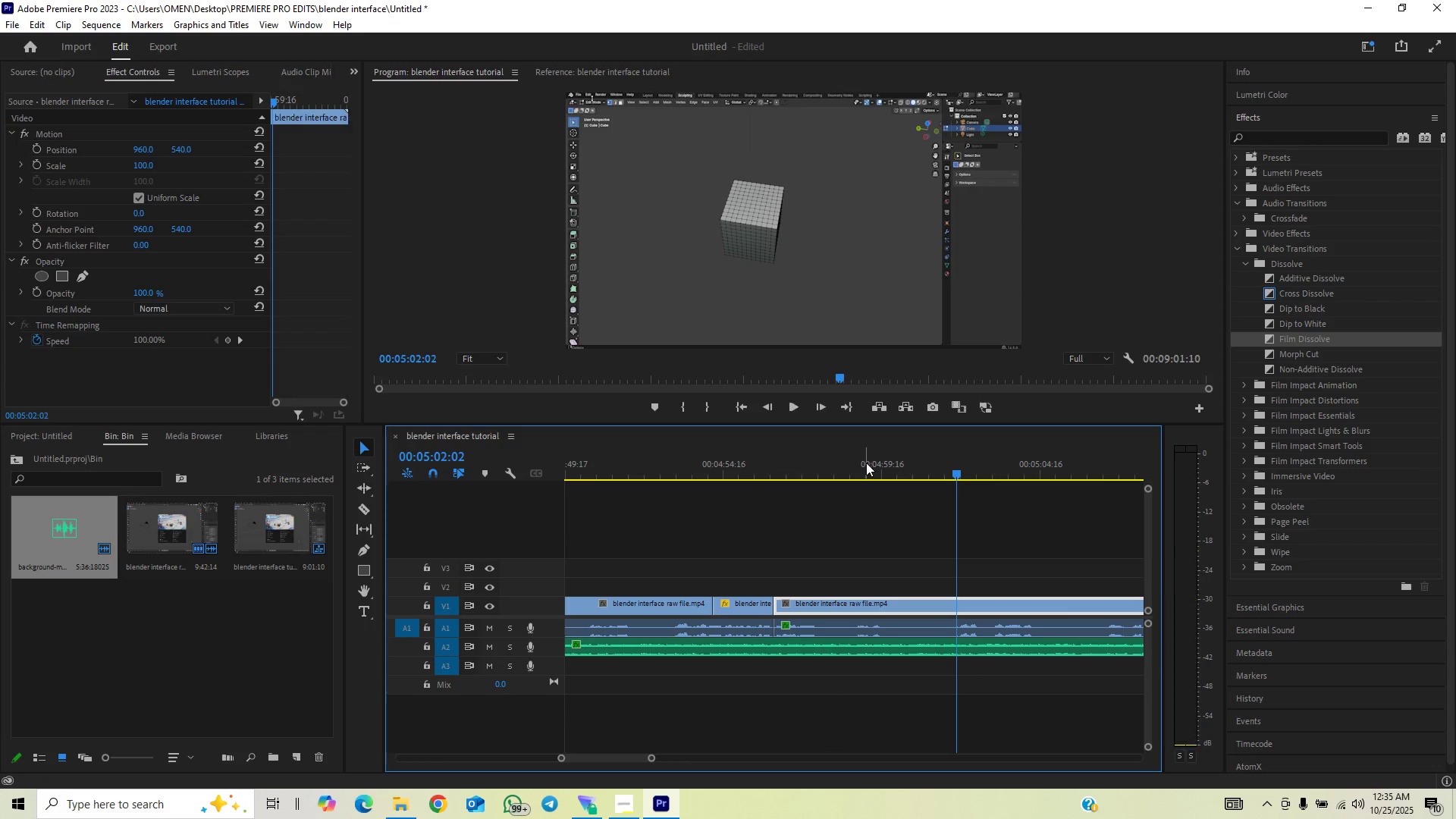 
left_click_drag(start_coordinate=[865, 463], to_coordinate=[889, 479])
 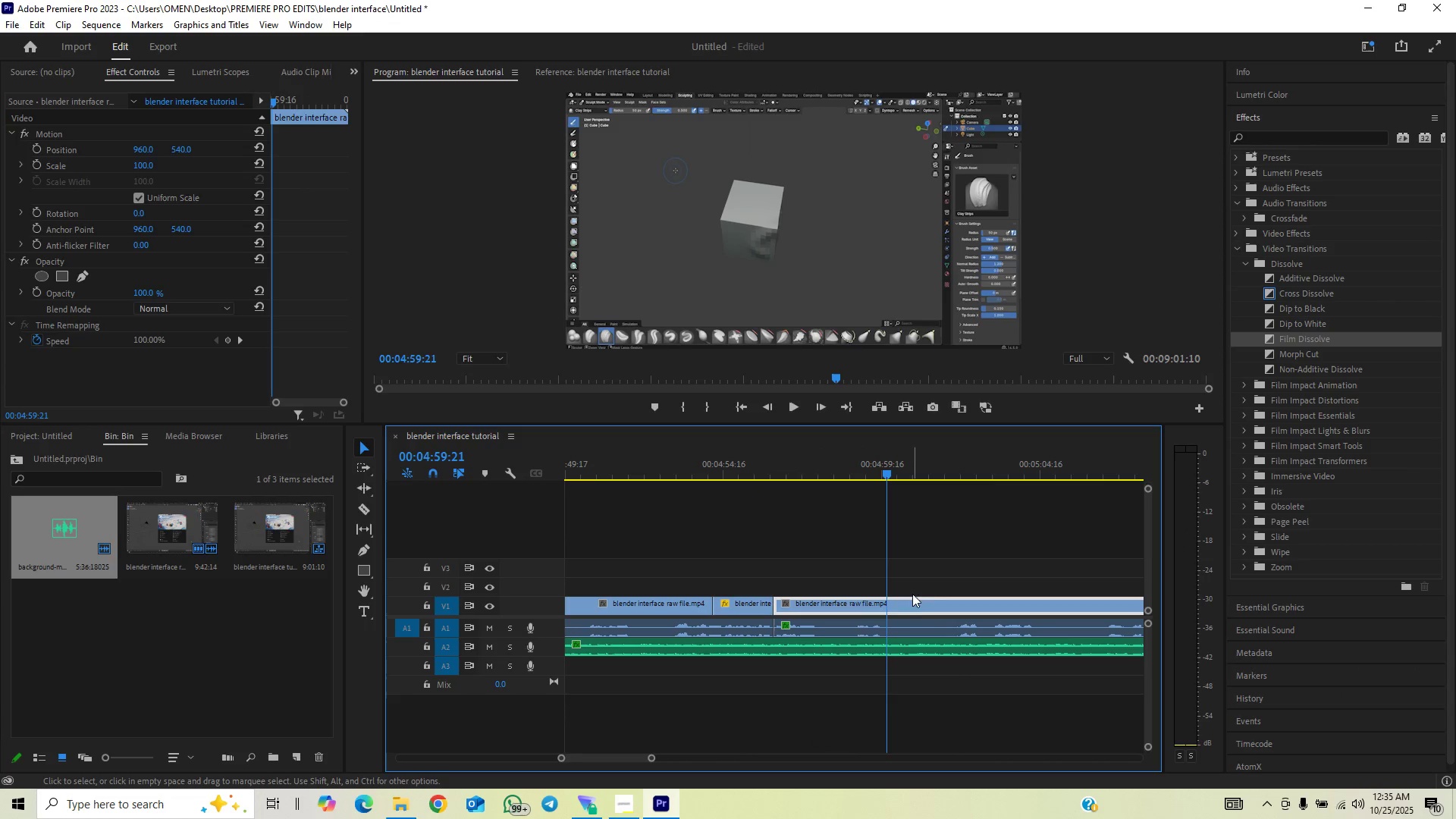 
key(C)
 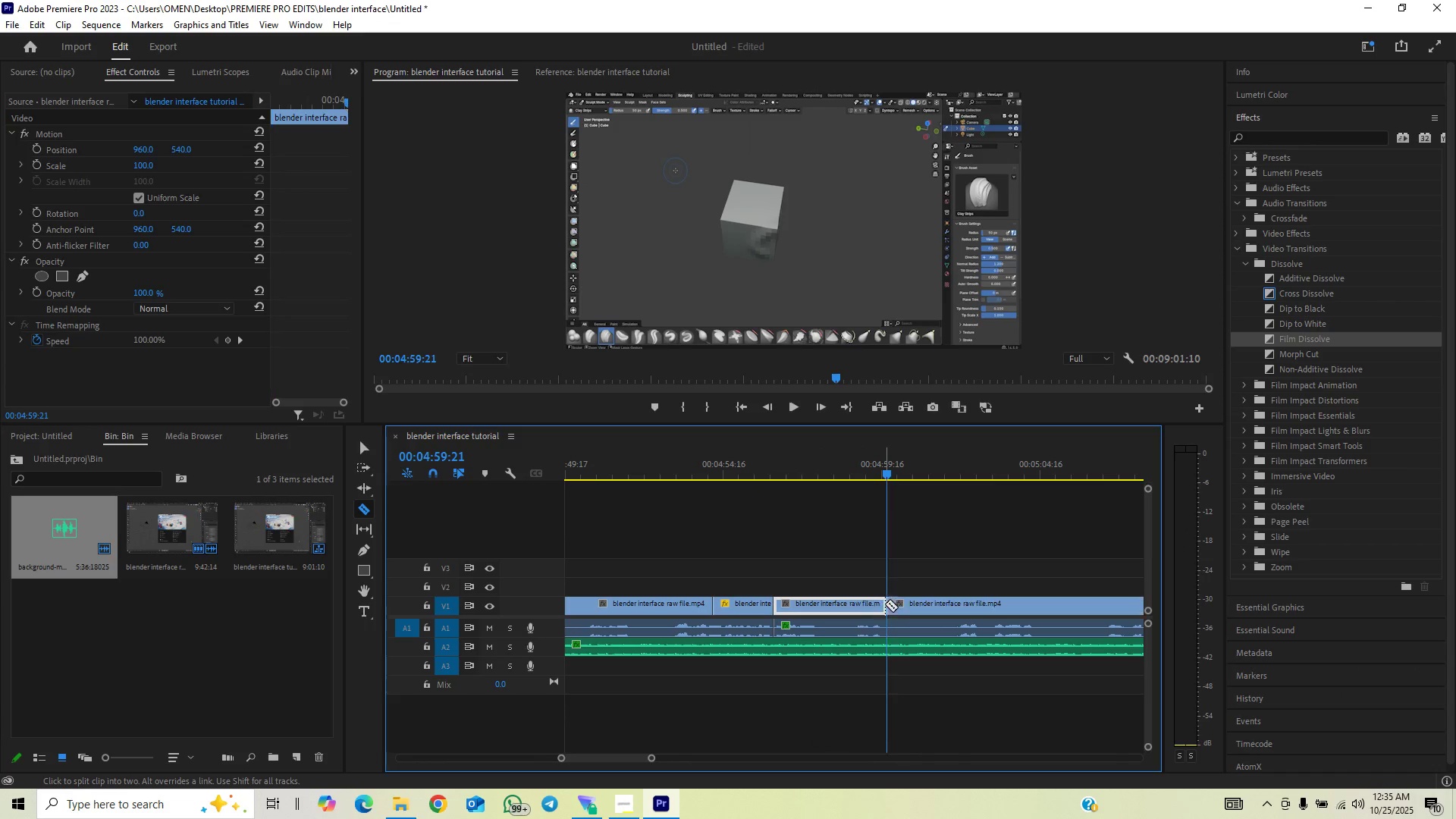 
double_click([890, 623])
 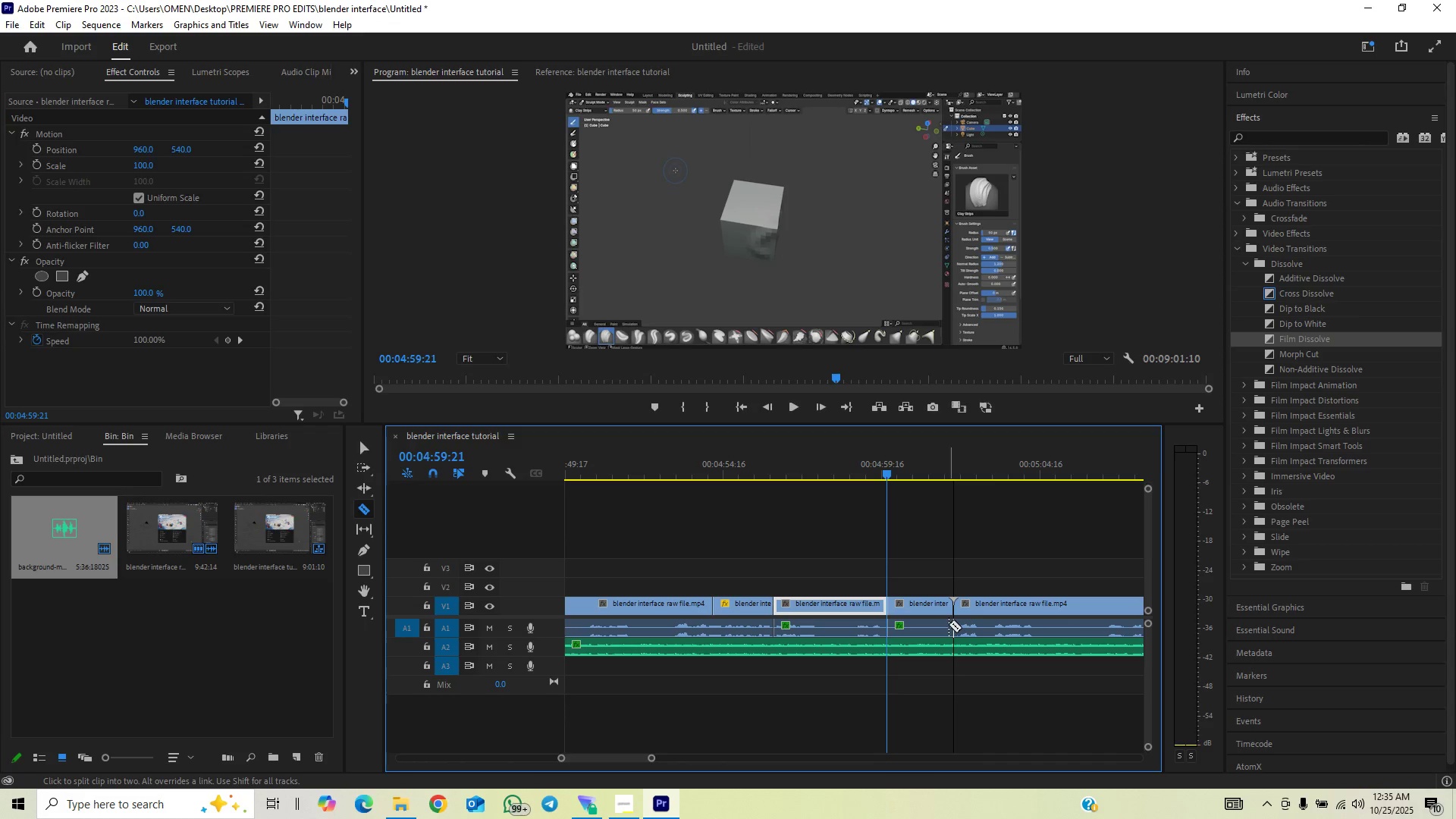 
left_click([951, 629])
 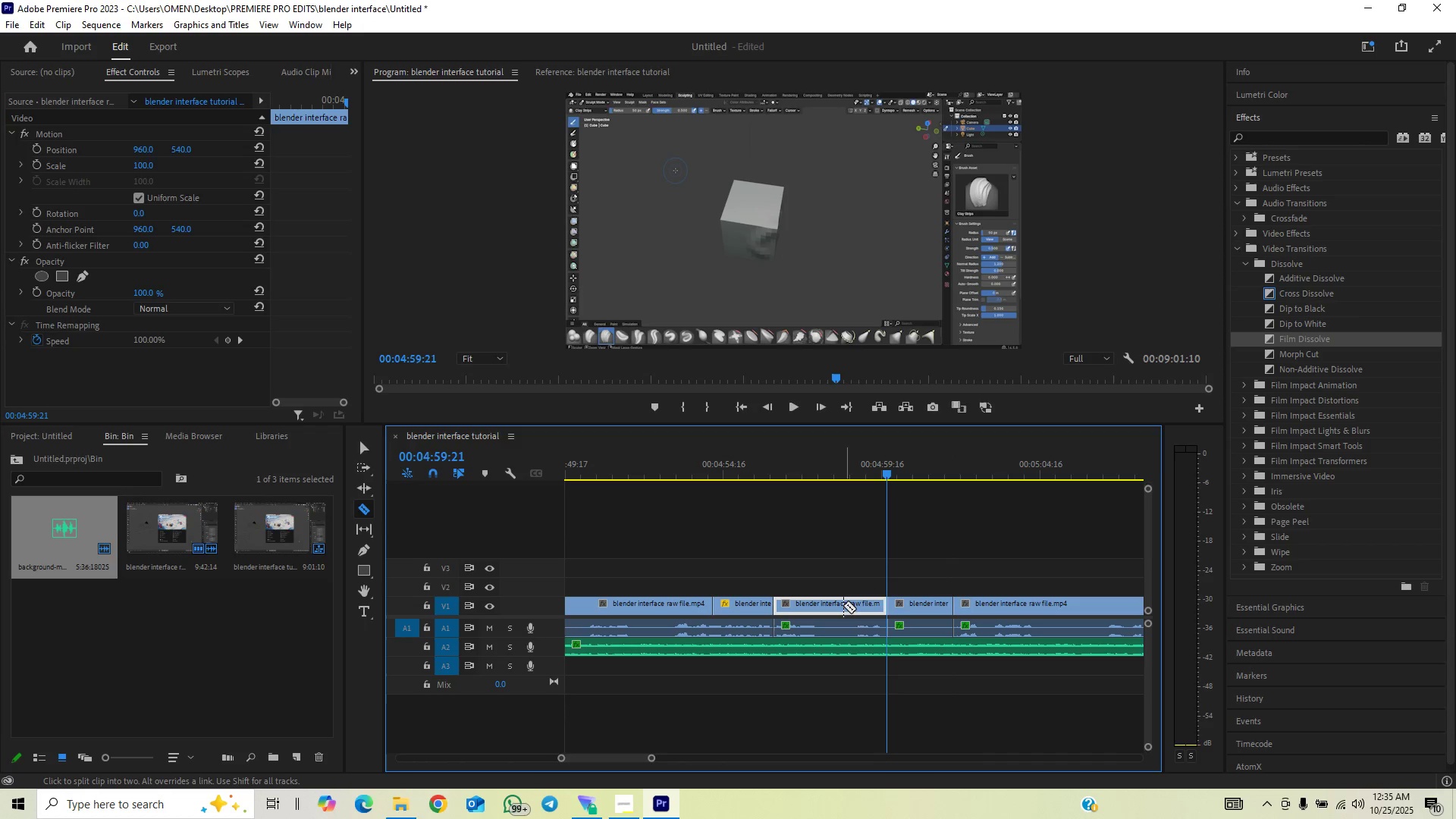 
left_click([843, 605])
 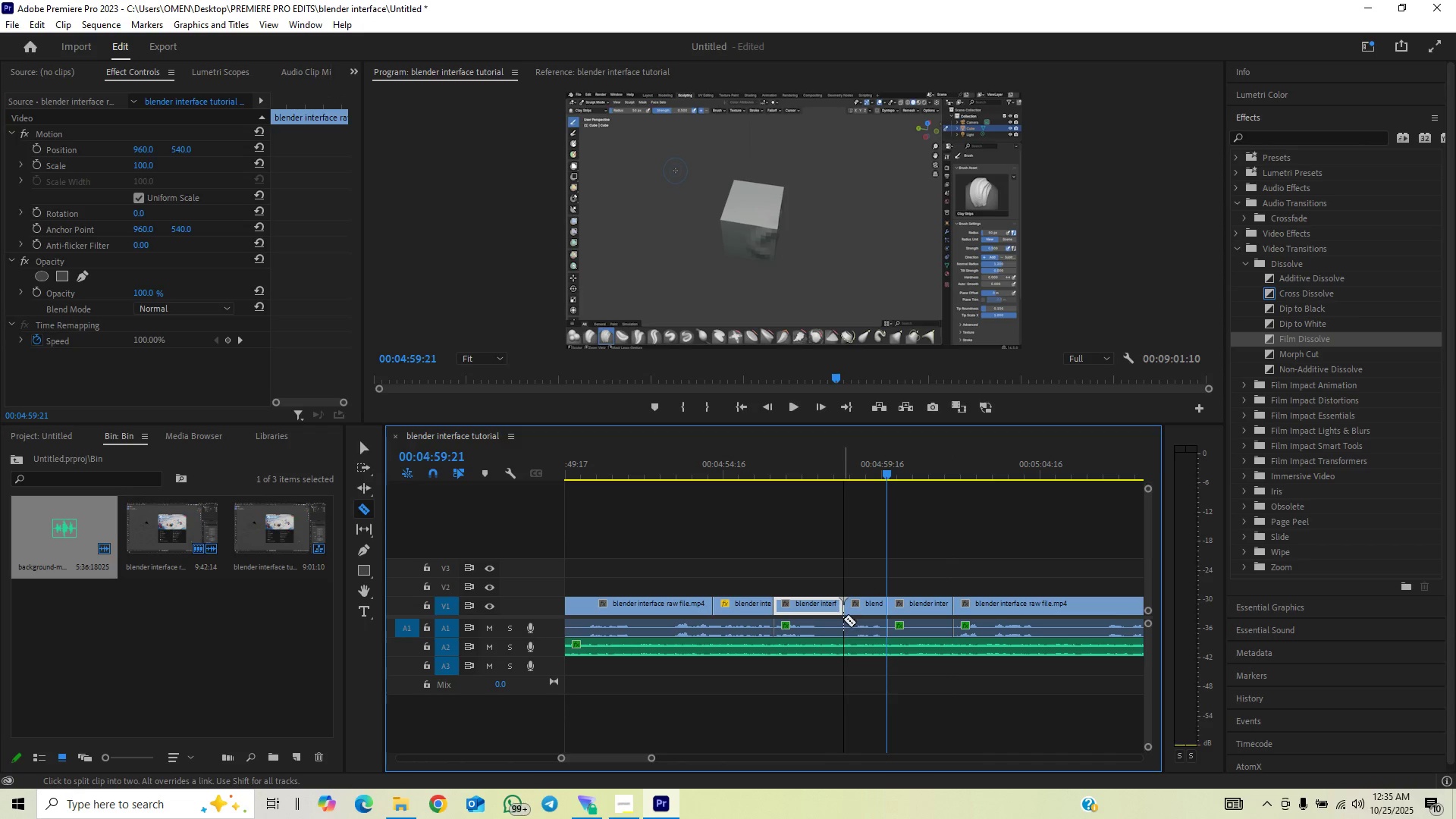 
left_click([843, 620])
 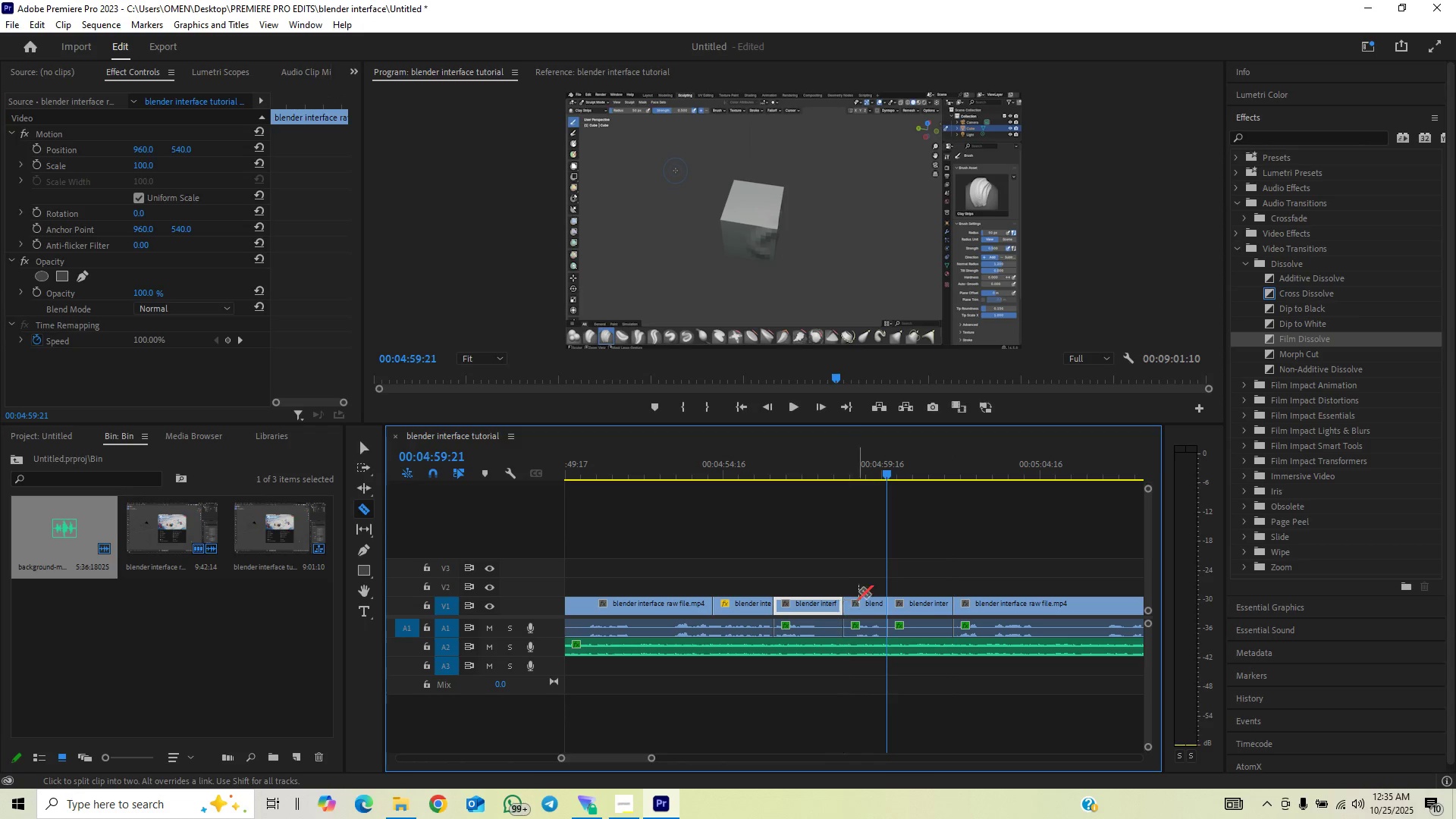 
key(V)
 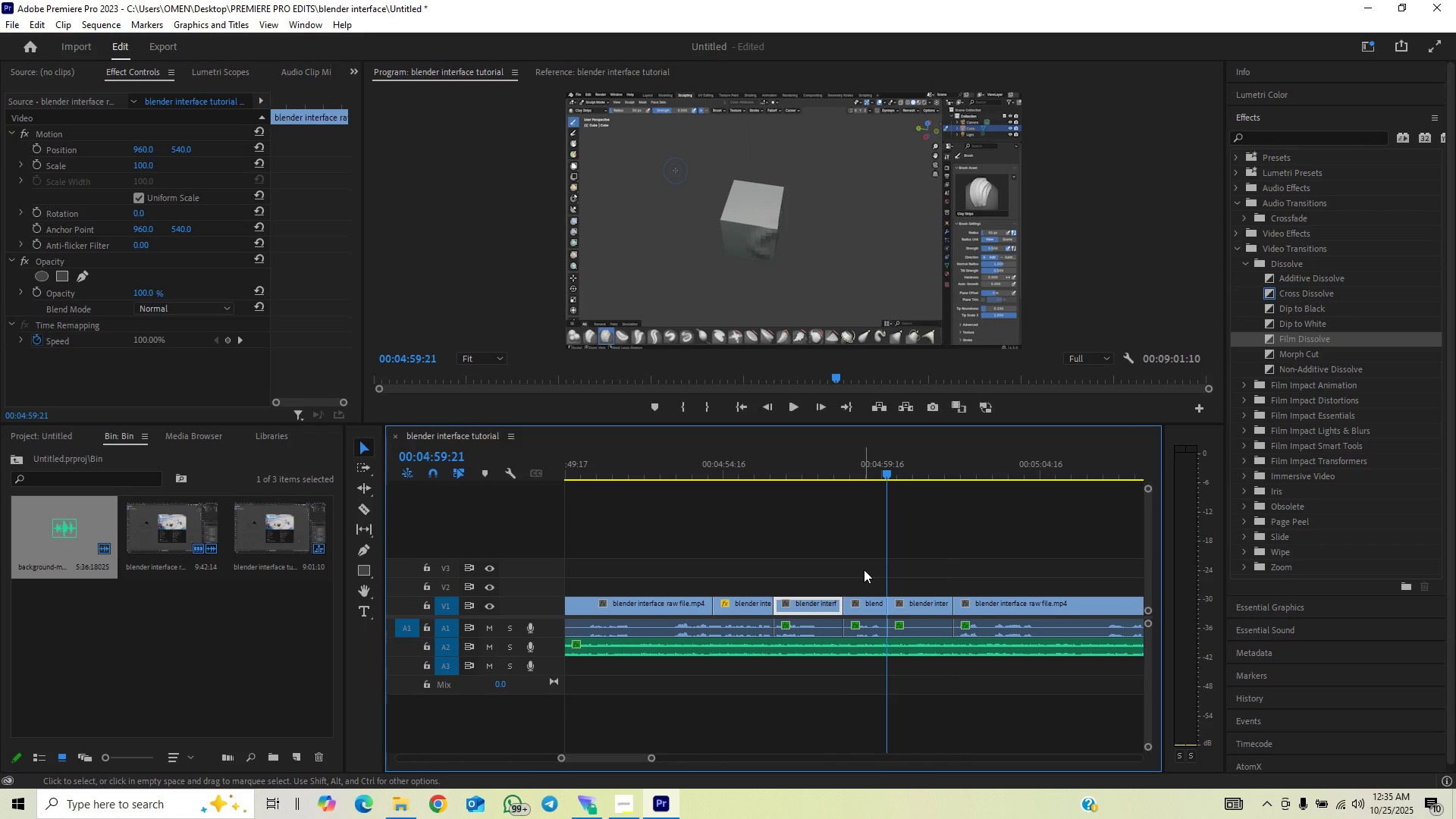 
left_click_drag(start_coordinate=[864, 569], to_coordinate=[905, 621])
 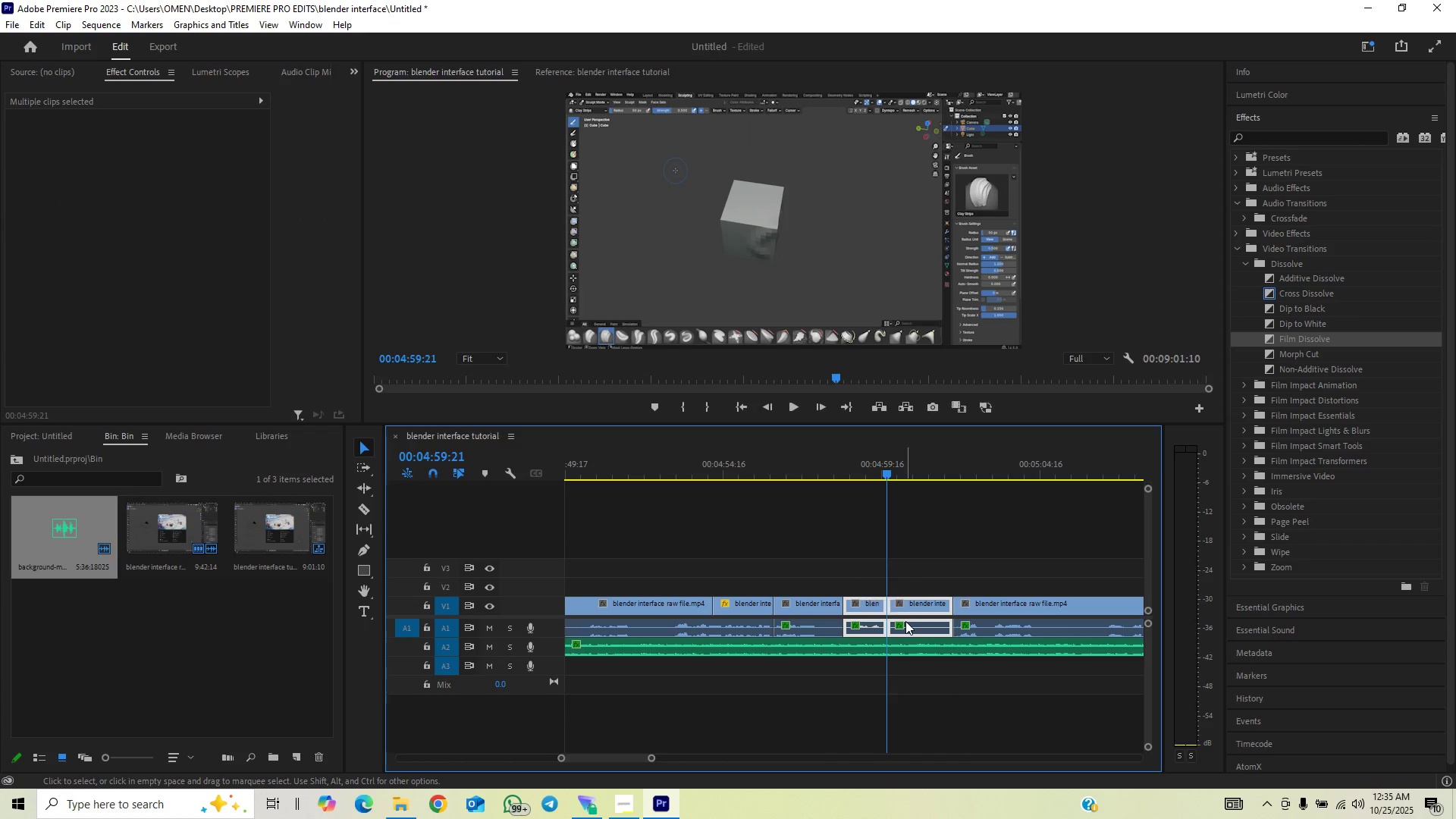 
key(Backspace)
 